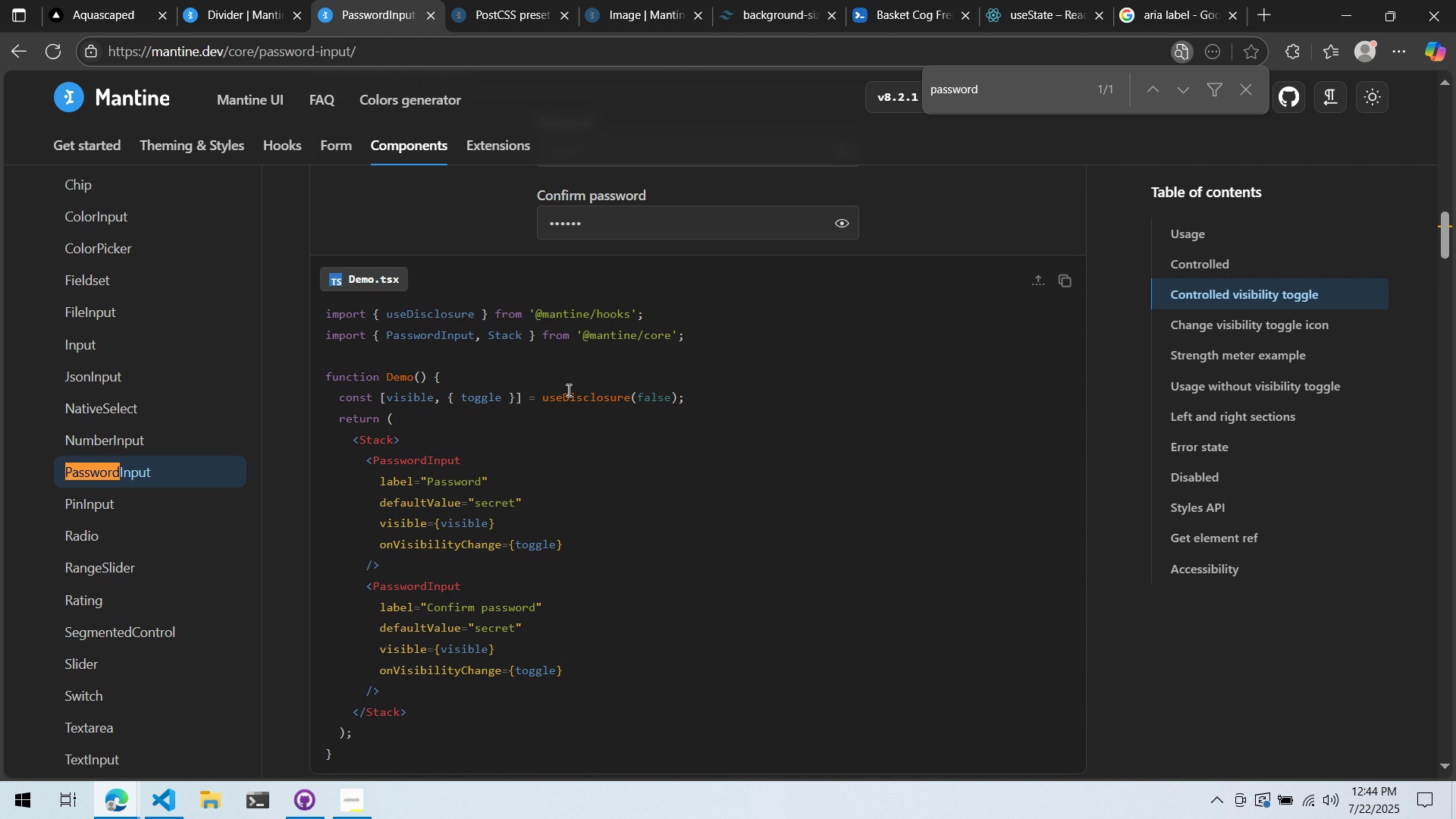 
double_click([561, 394])
 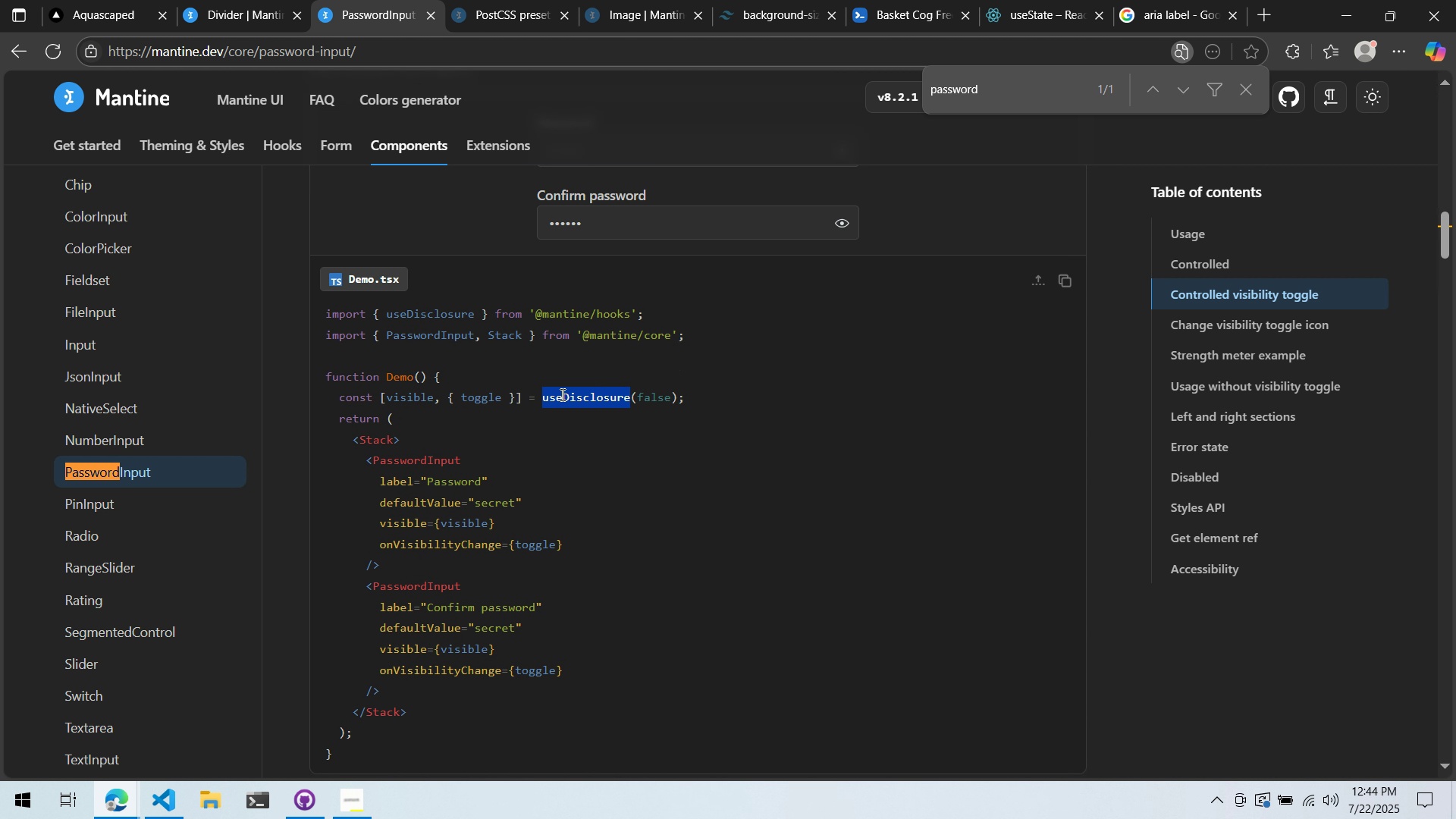 
triple_click([561, 394])
 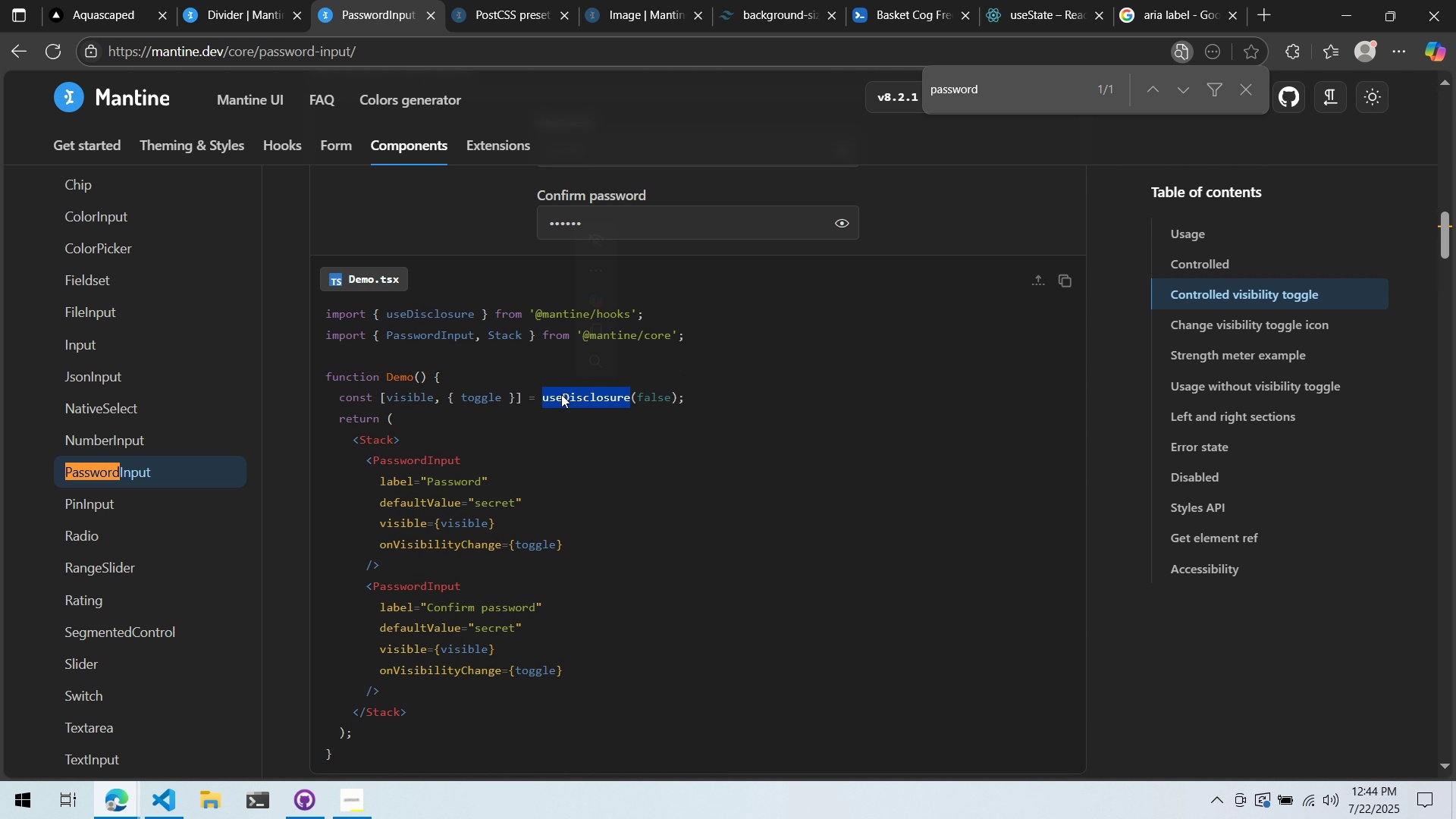 
triple_click([561, 394])
 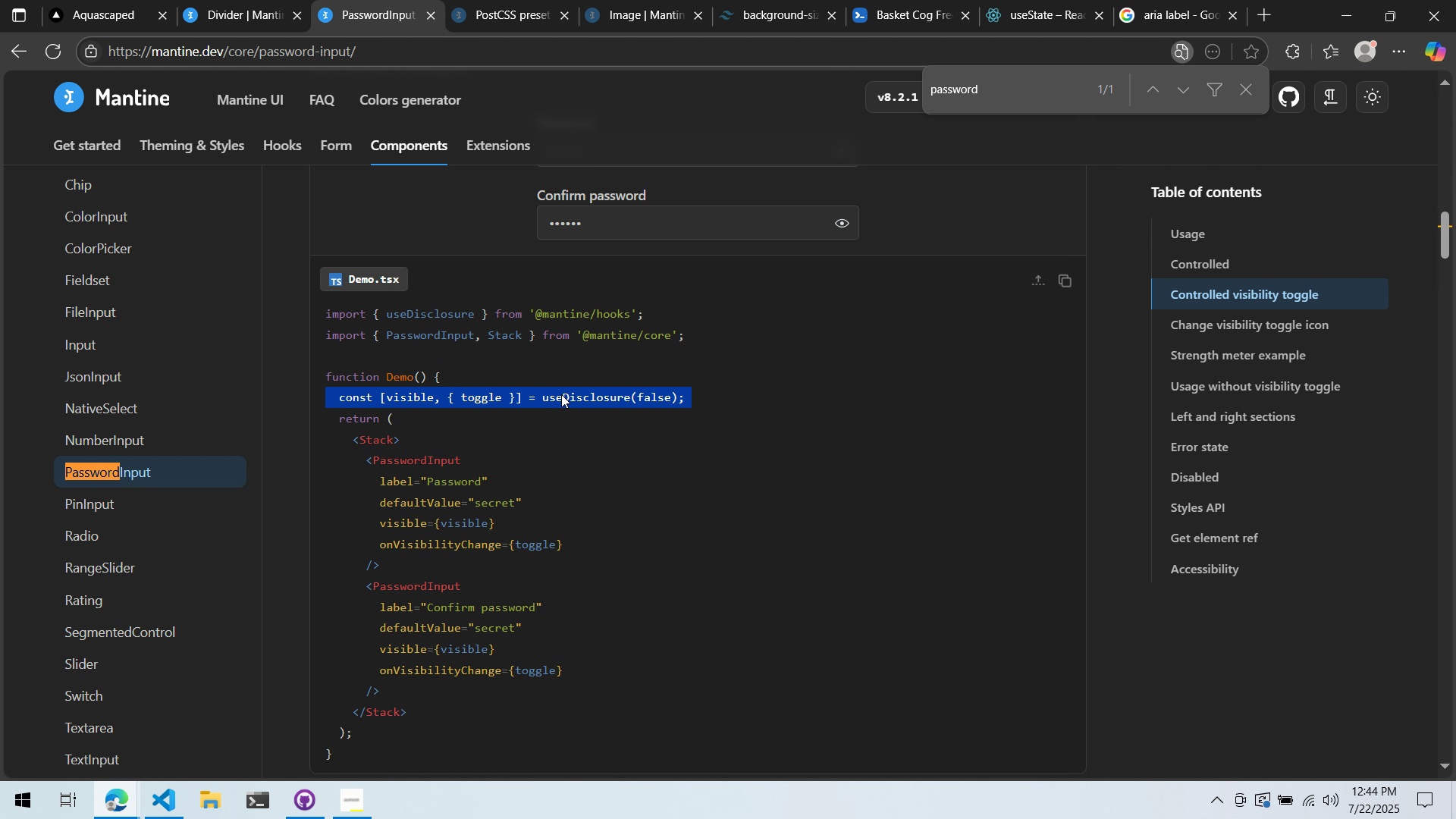 
key(Control+ControlLeft)
 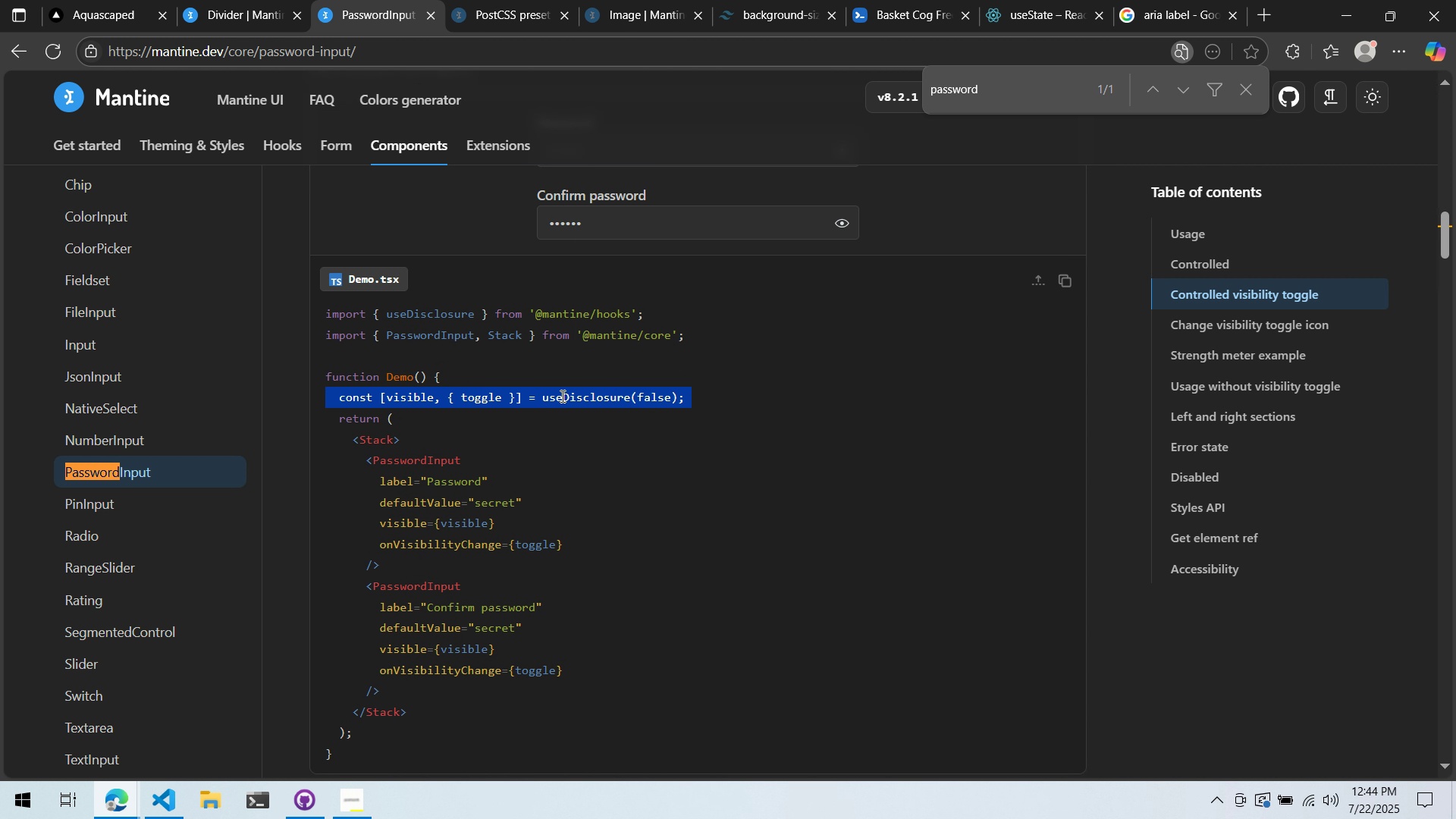 
key(Control+C)
 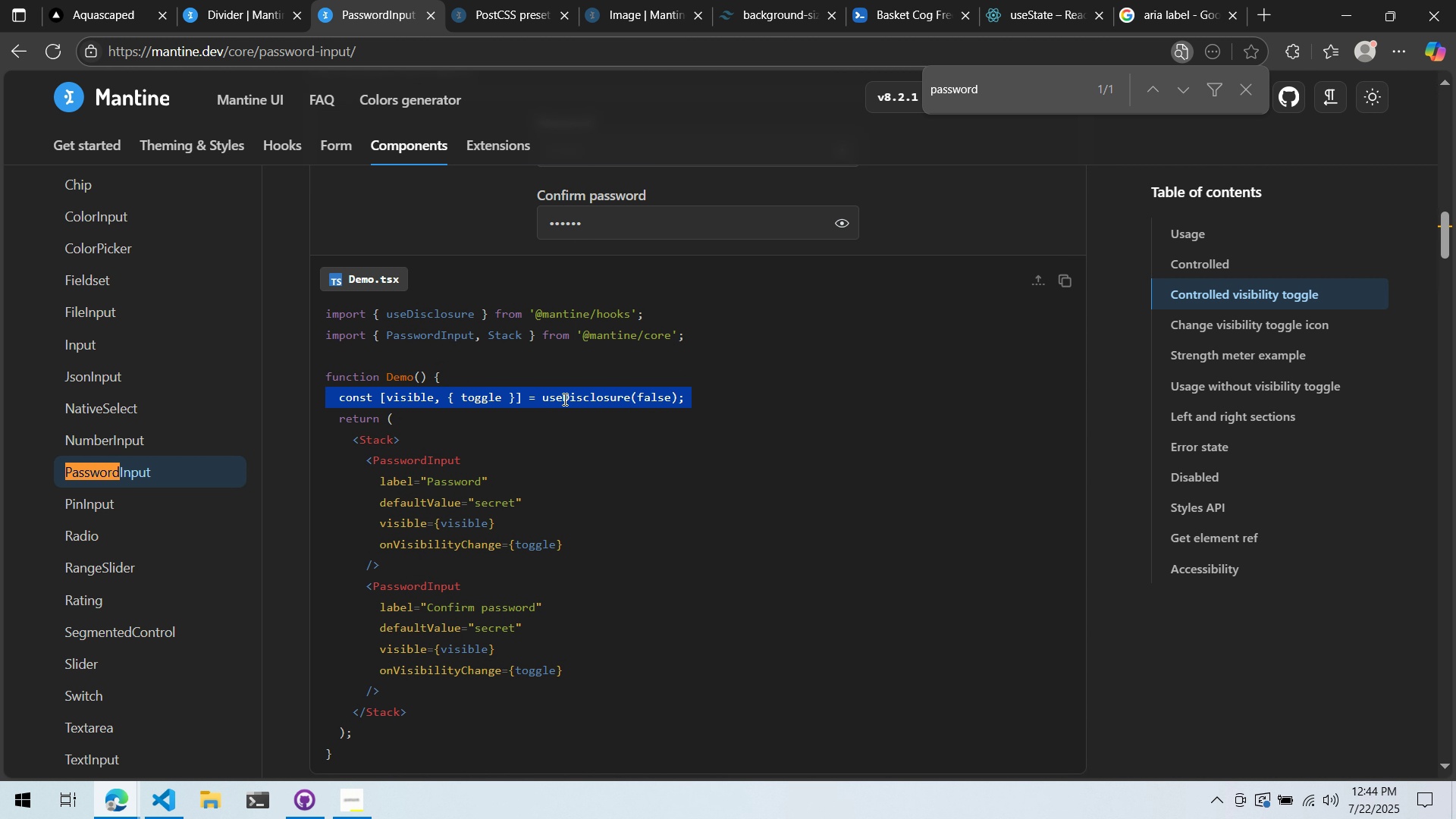 
key(Alt+AltLeft)
 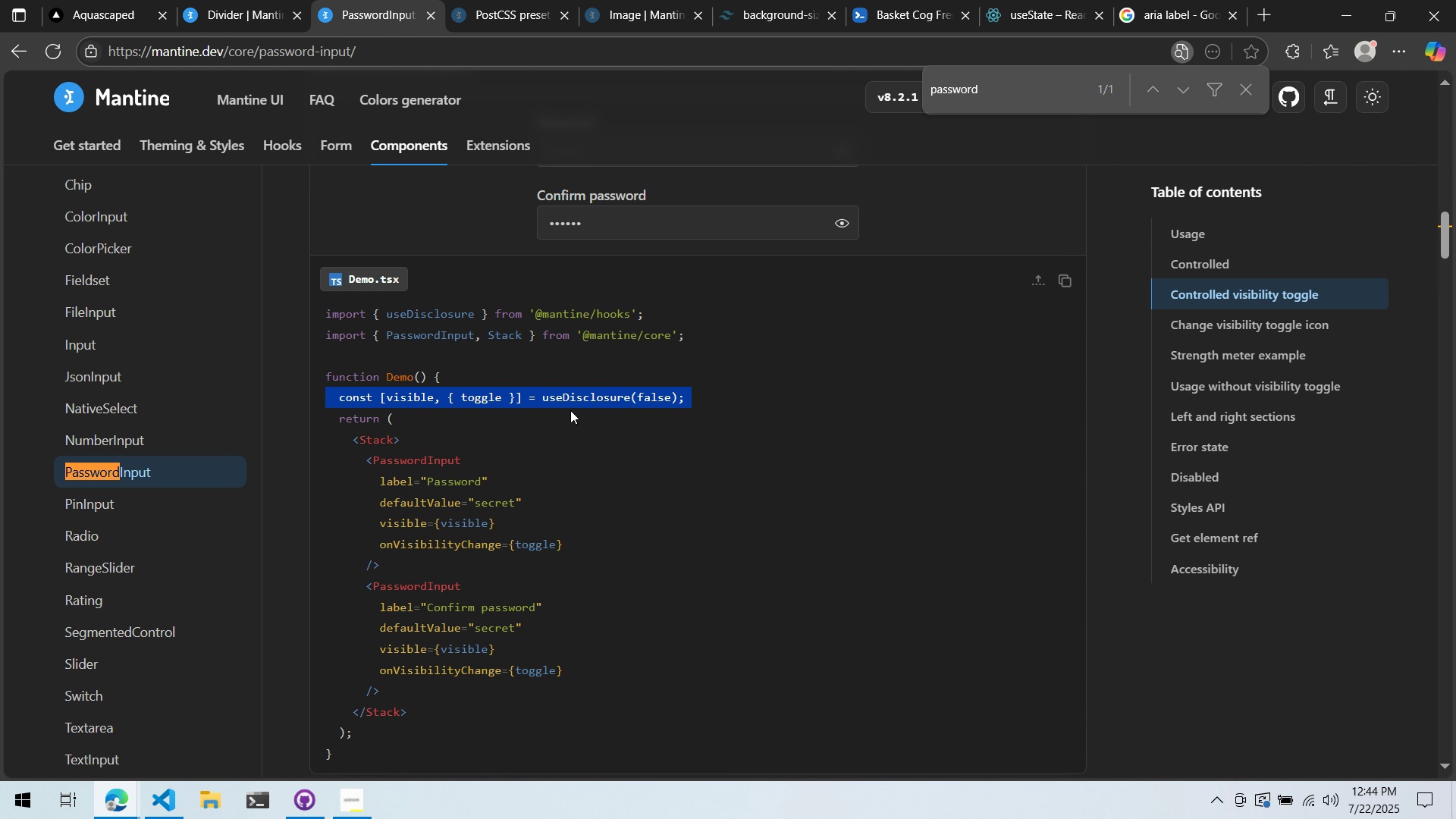 
key(Alt+Tab)
 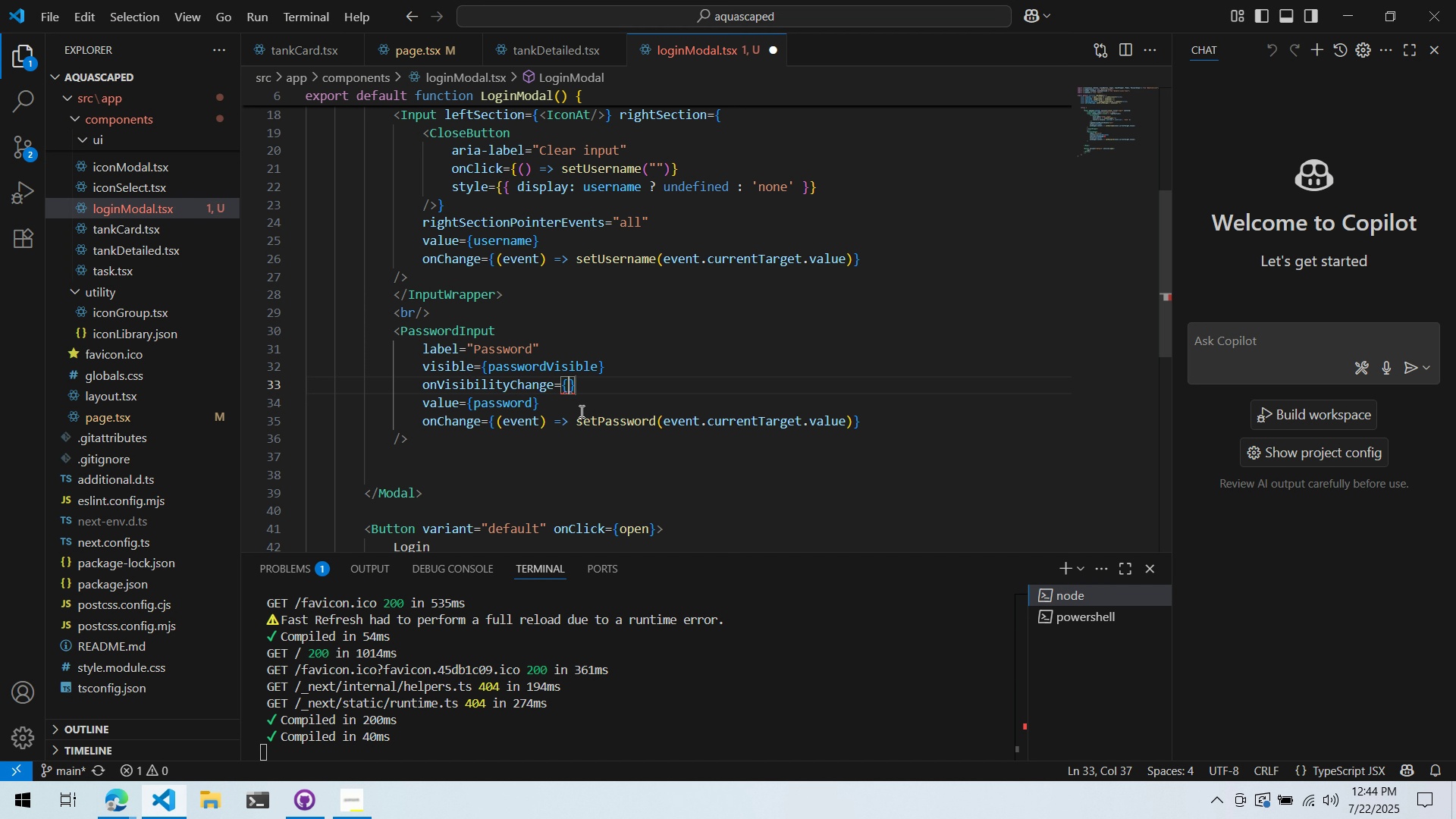 
scroll: coordinate [582, 391], scroll_direction: up, amount: 8.0
 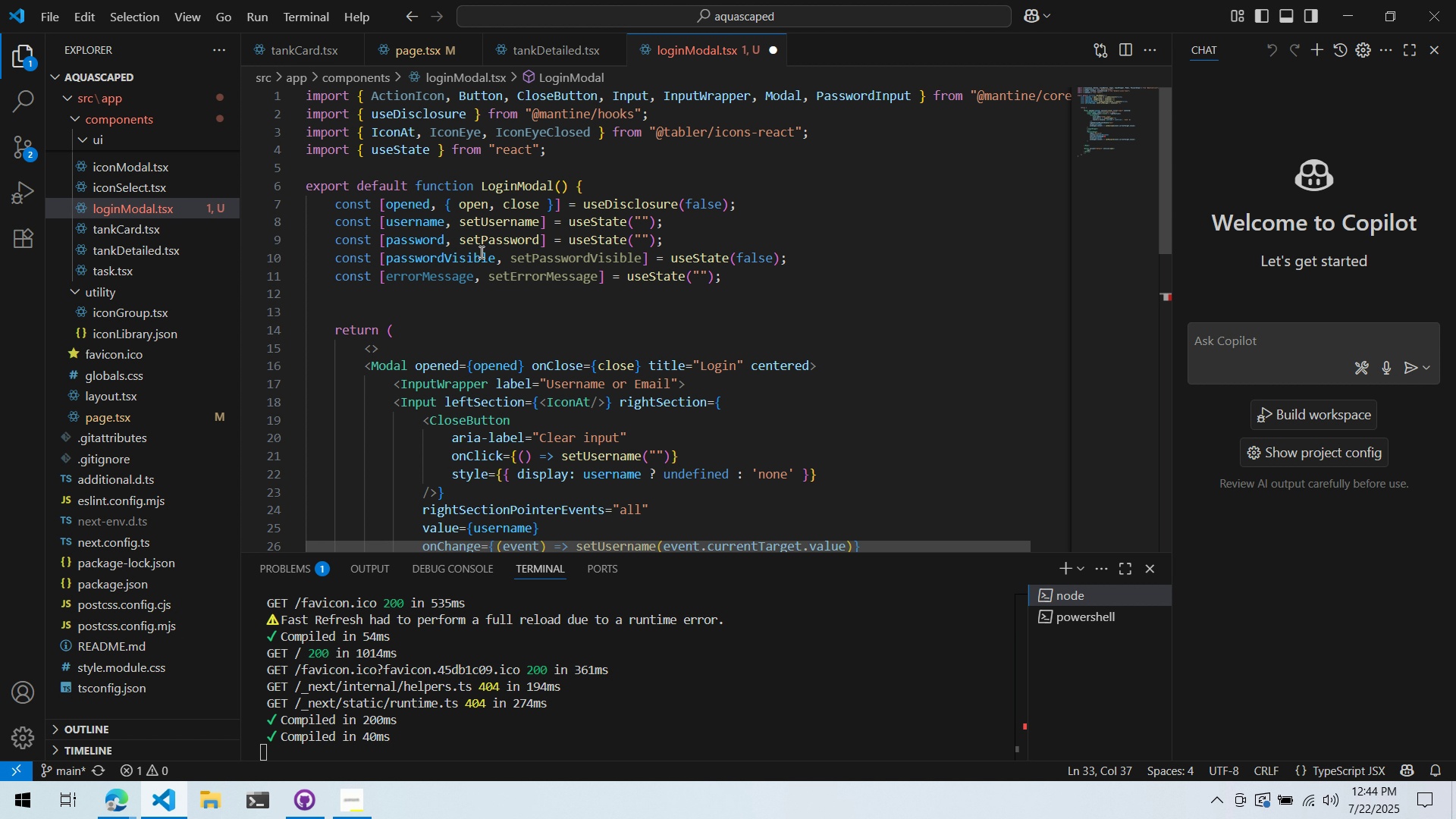 
double_click([479, 256])
 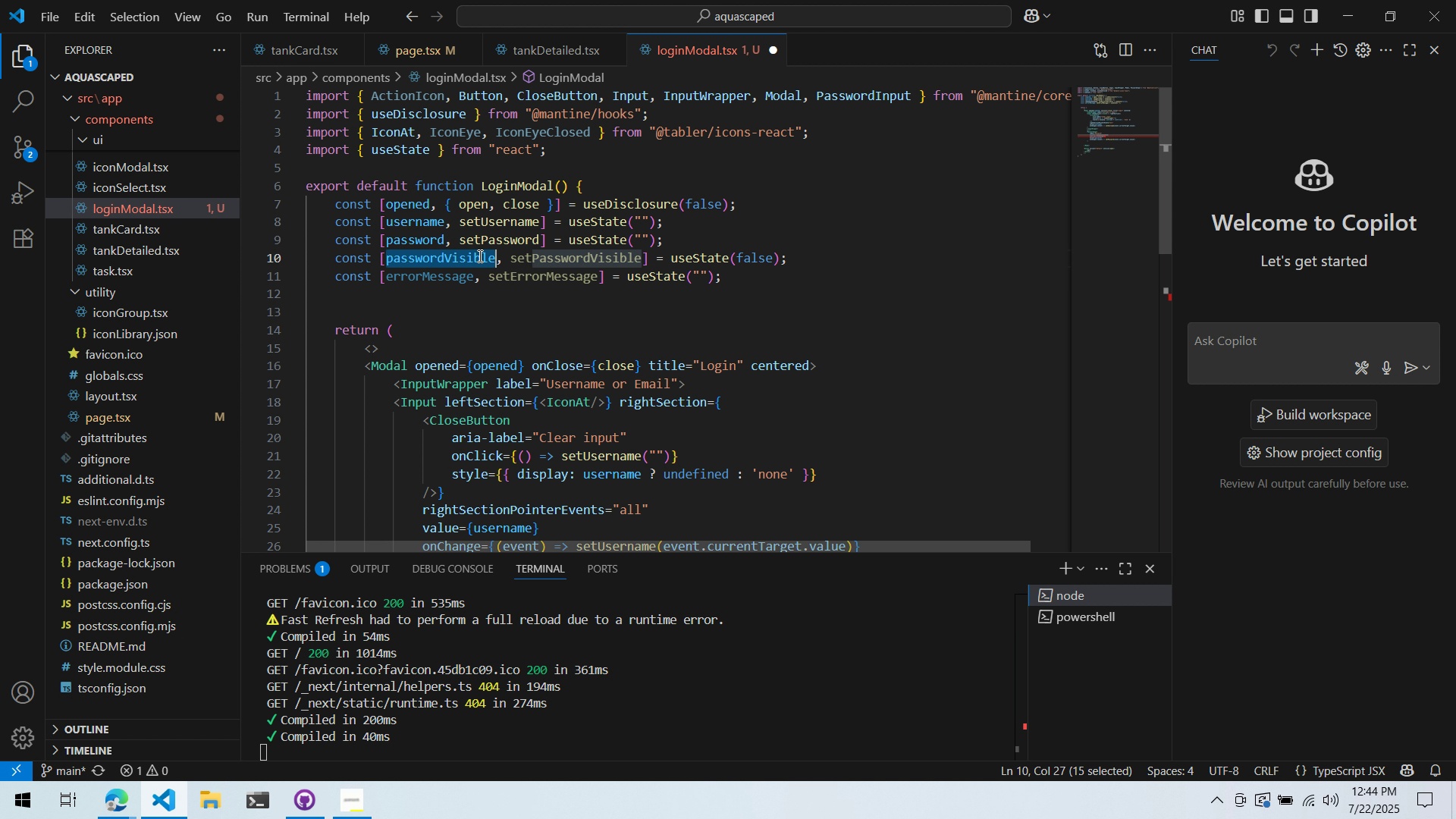 
triple_click([479, 256])
 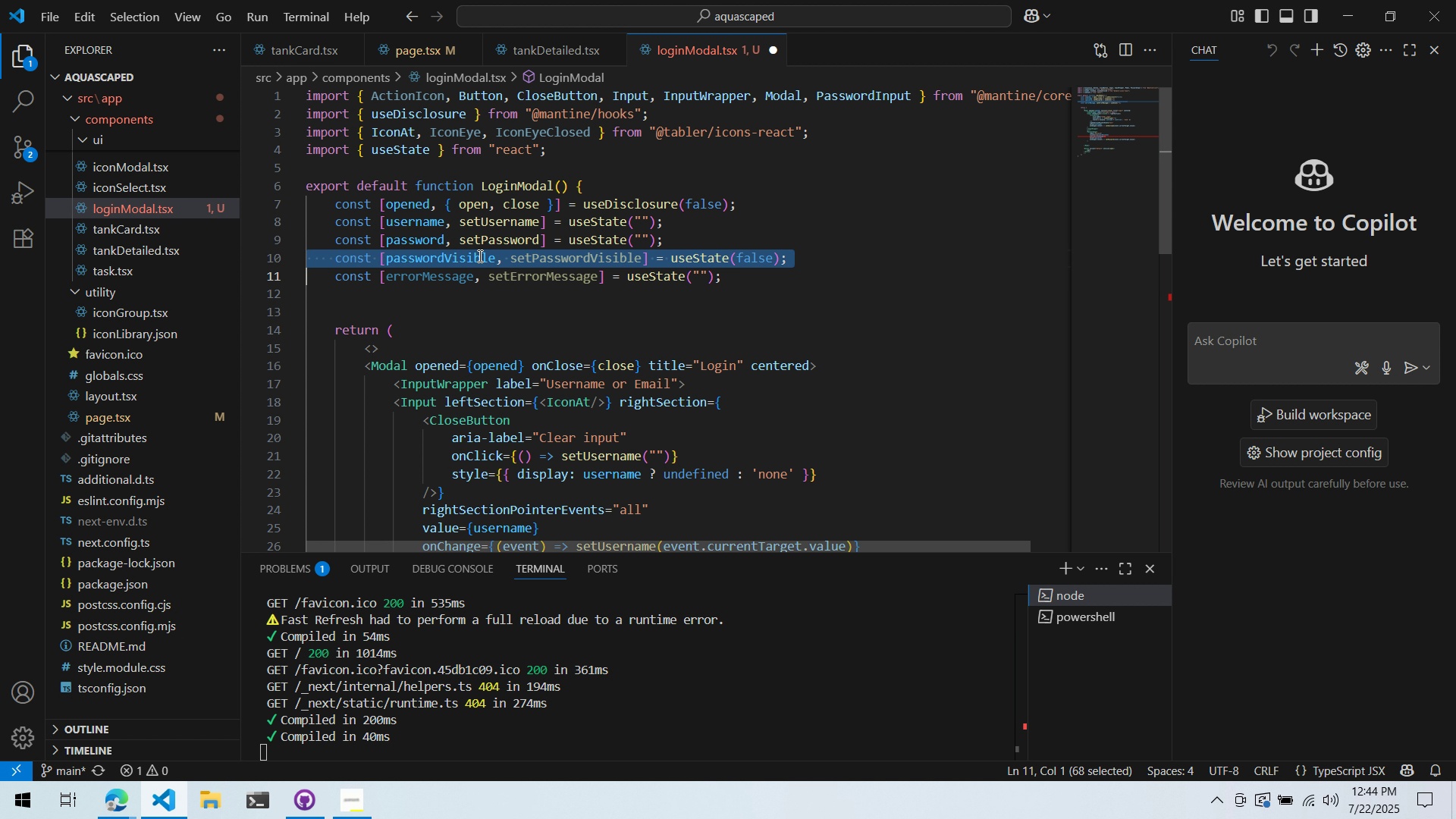 
key(Control+ControlLeft)
 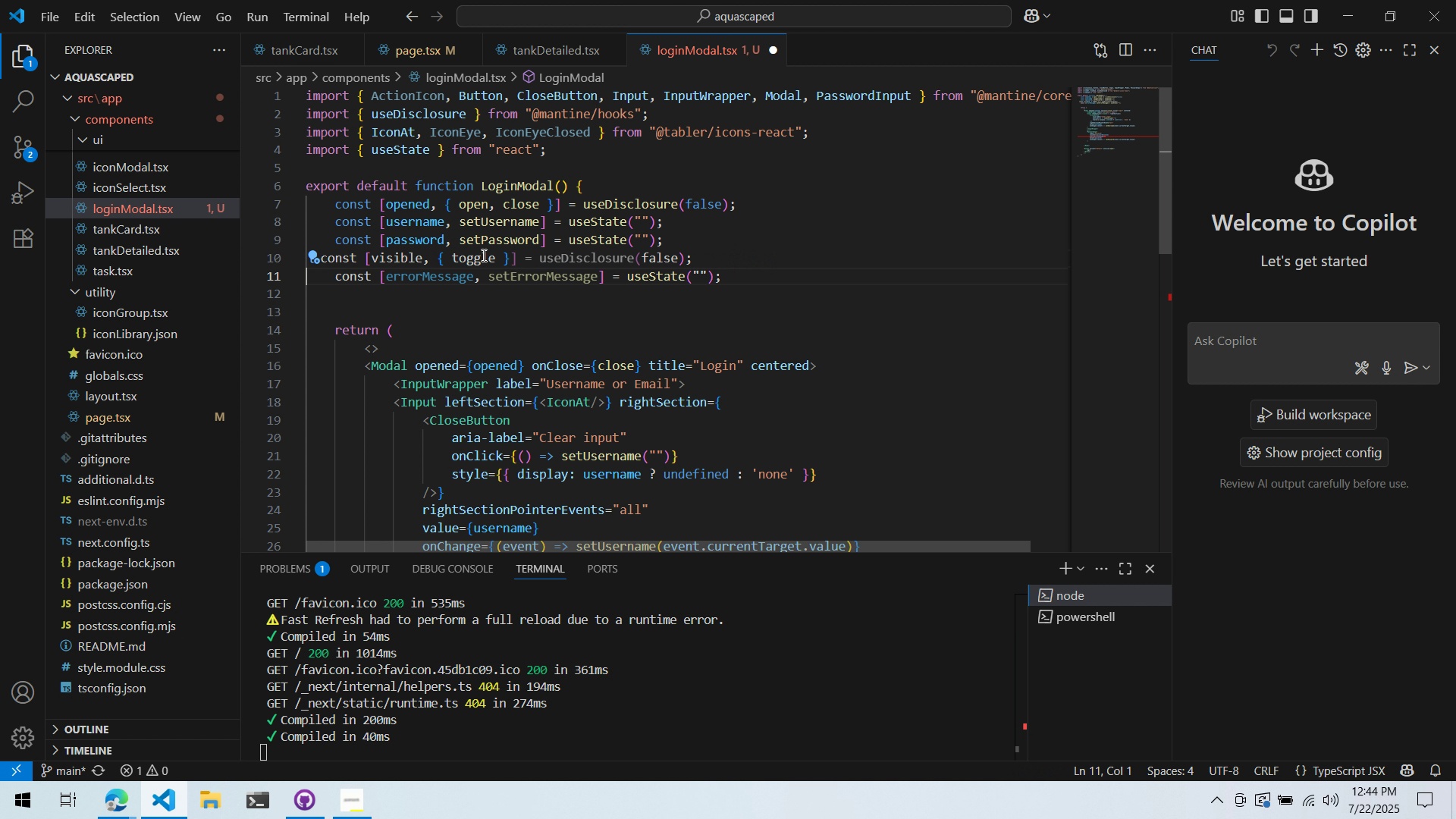 
key(Control+V)
 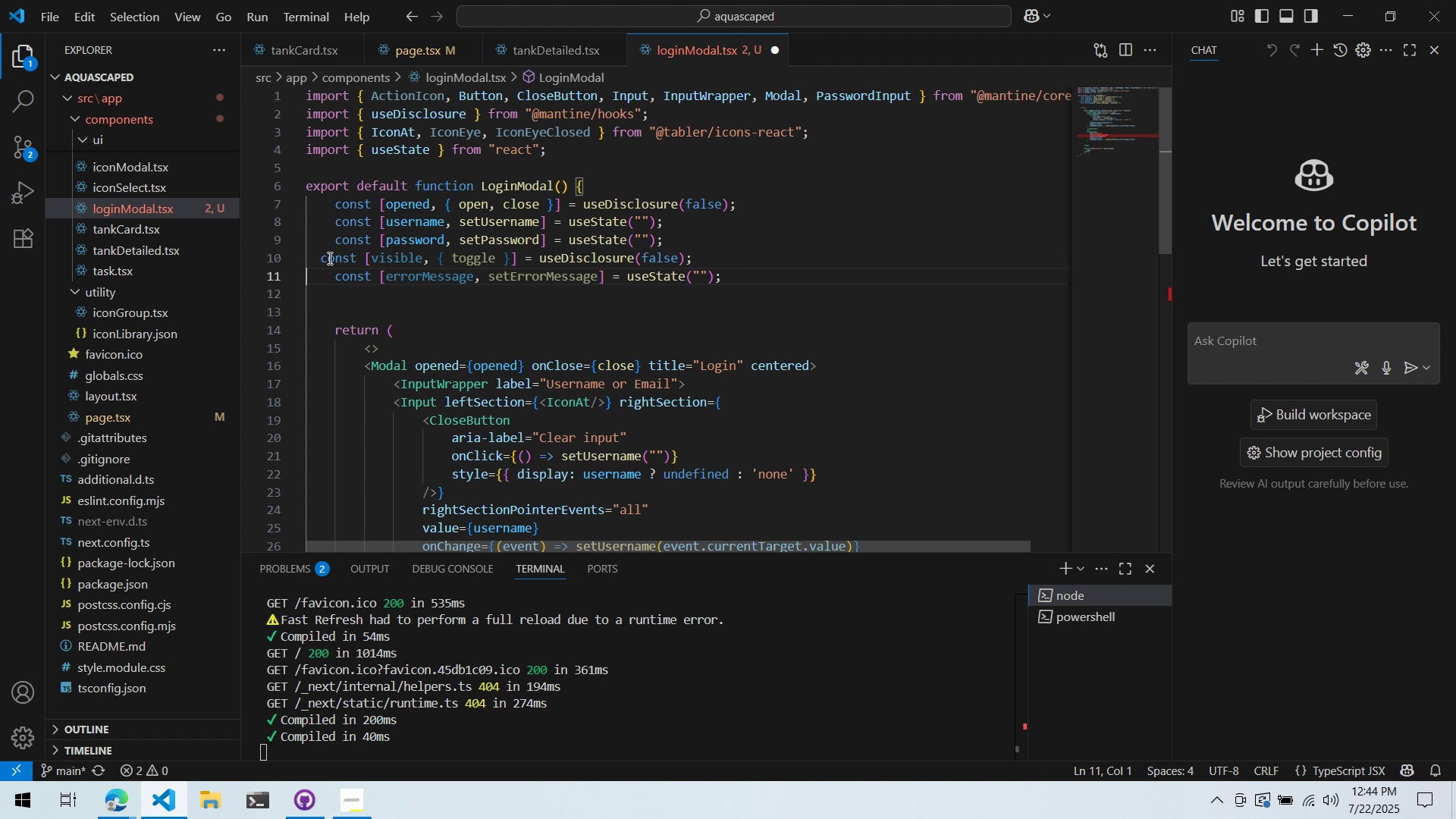 
left_click([322, 256])
 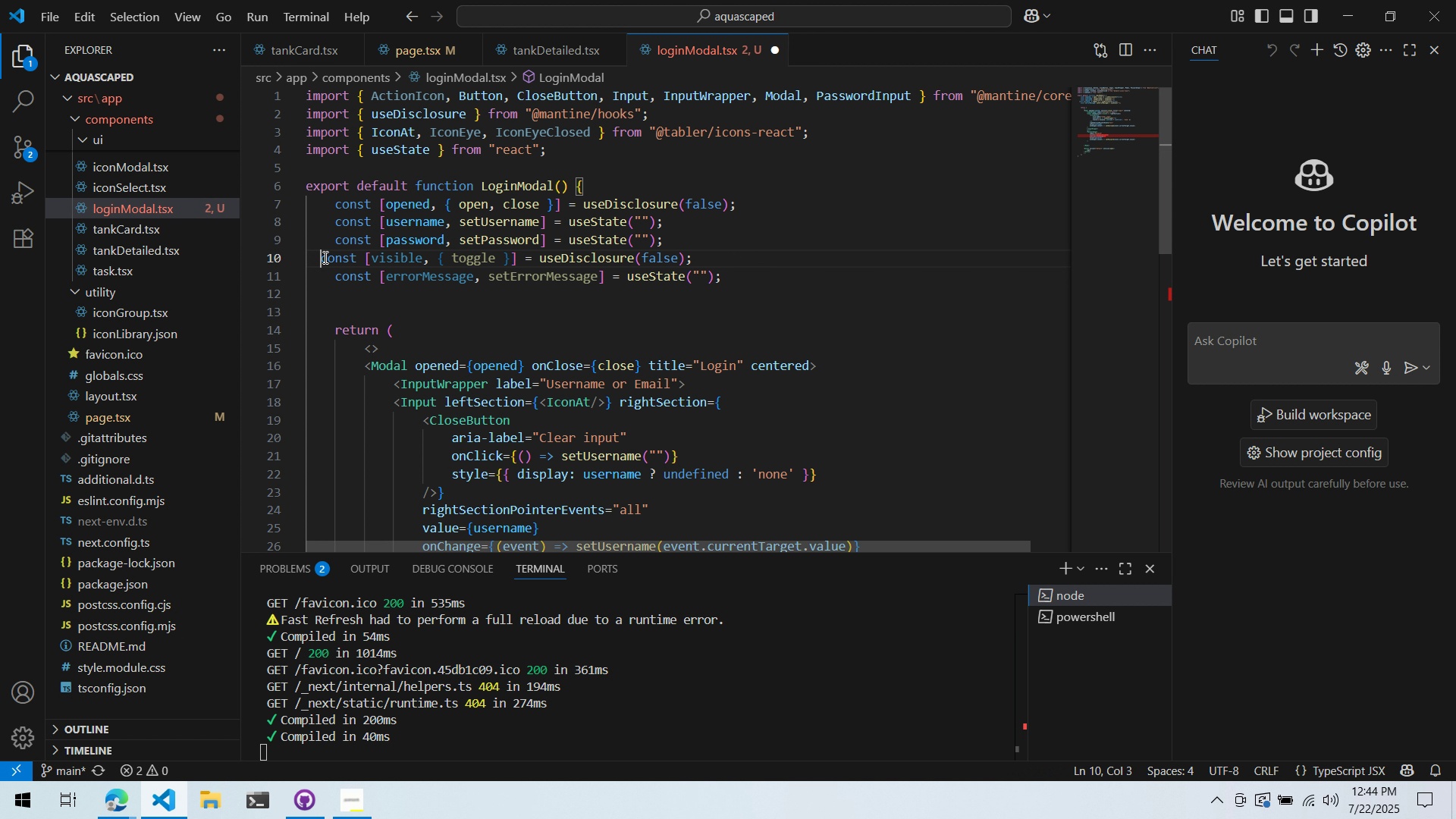 
key(Tab)
 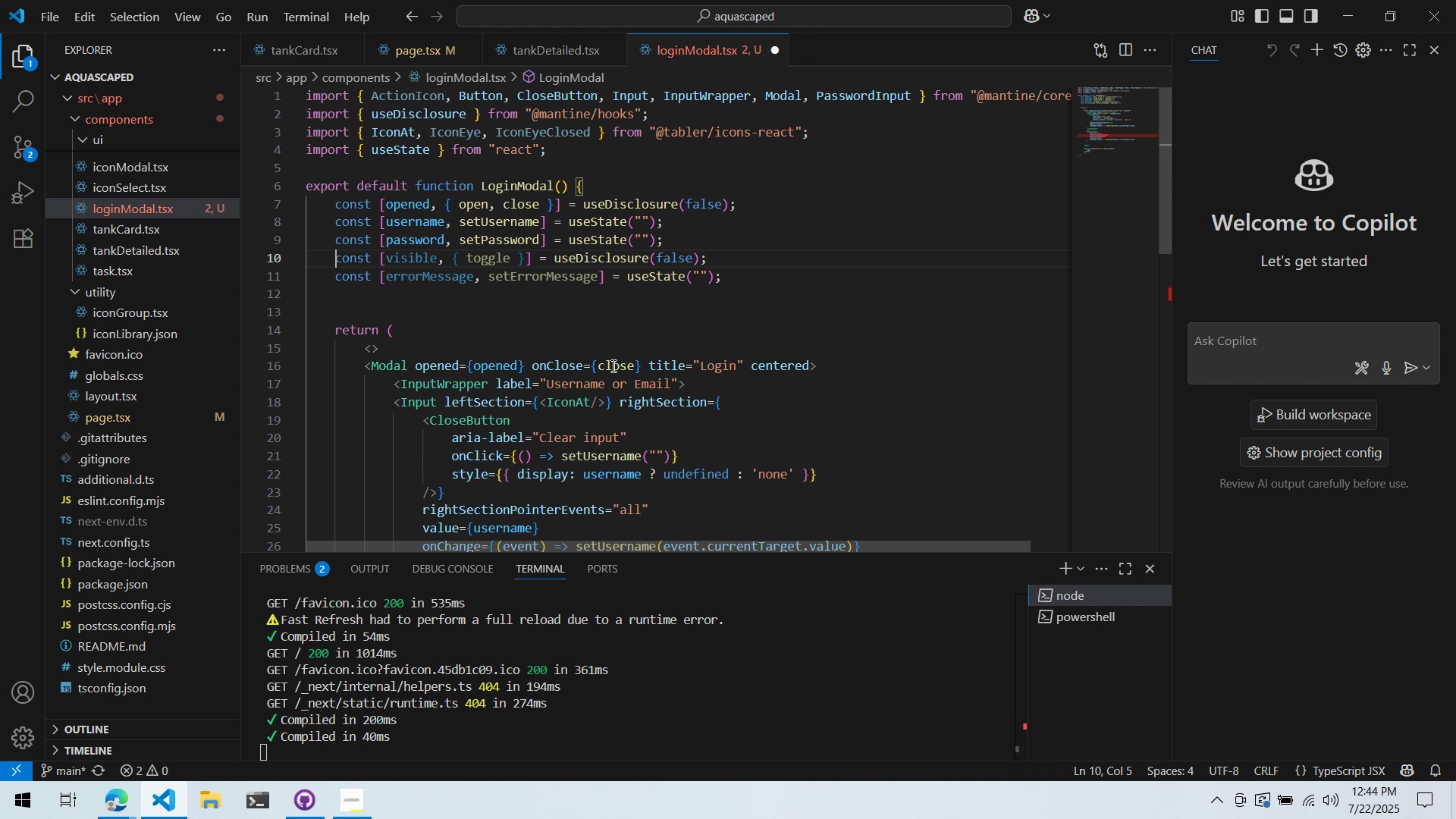 
scroll: coordinate [606, 357], scroll_direction: down, amount: 7.0
 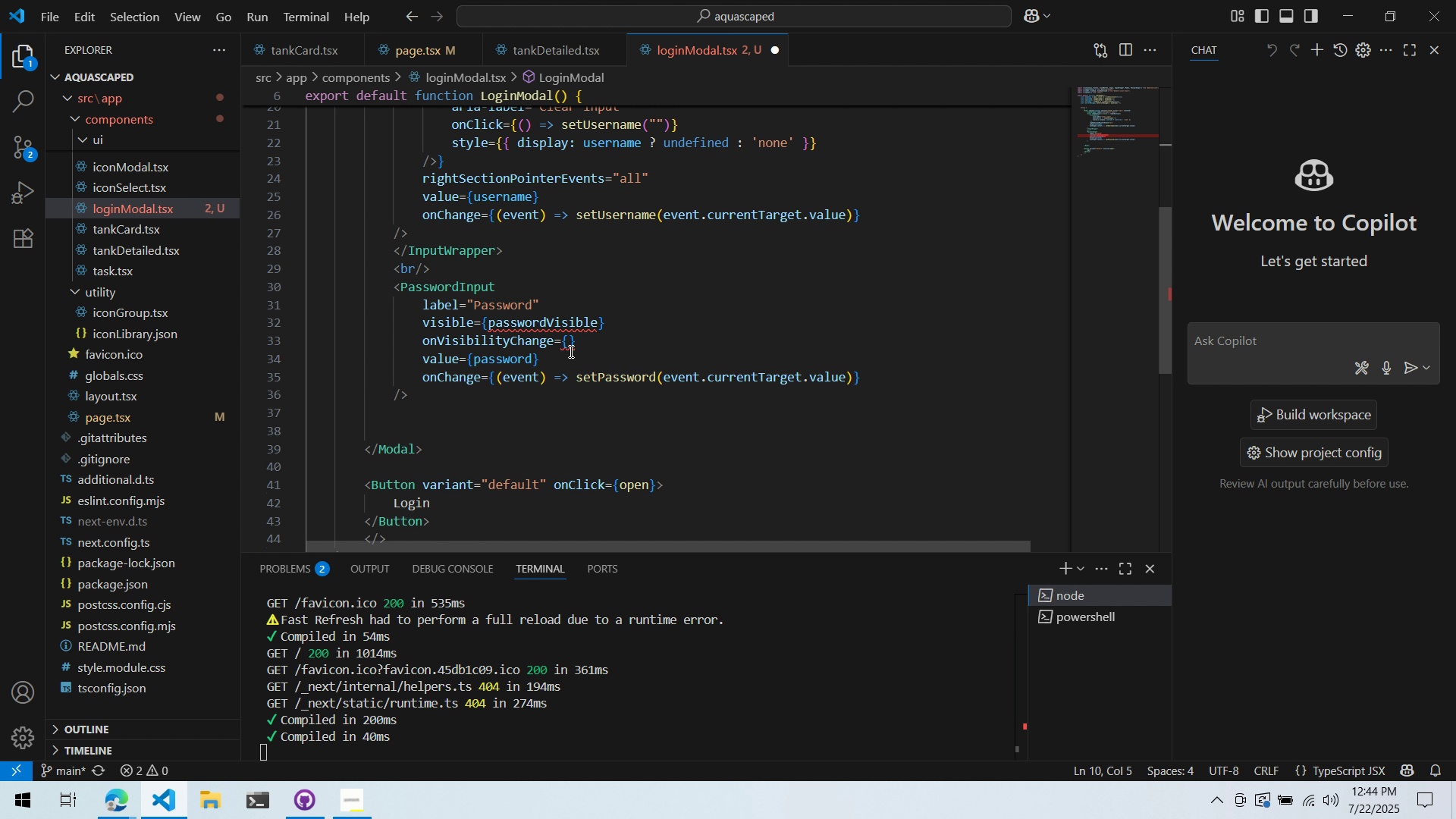 
left_click([569, 347])
 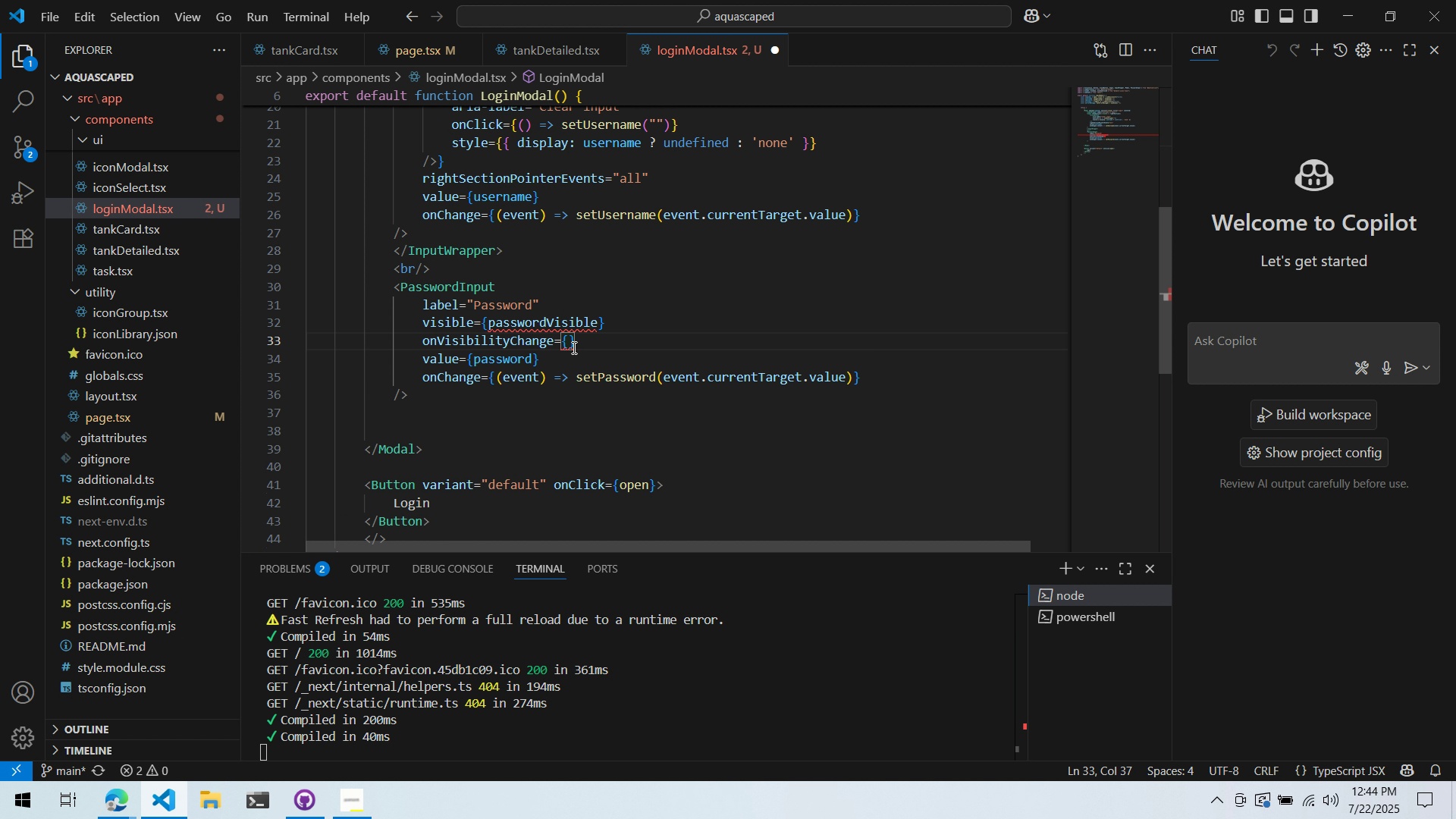 
type(toggle)
 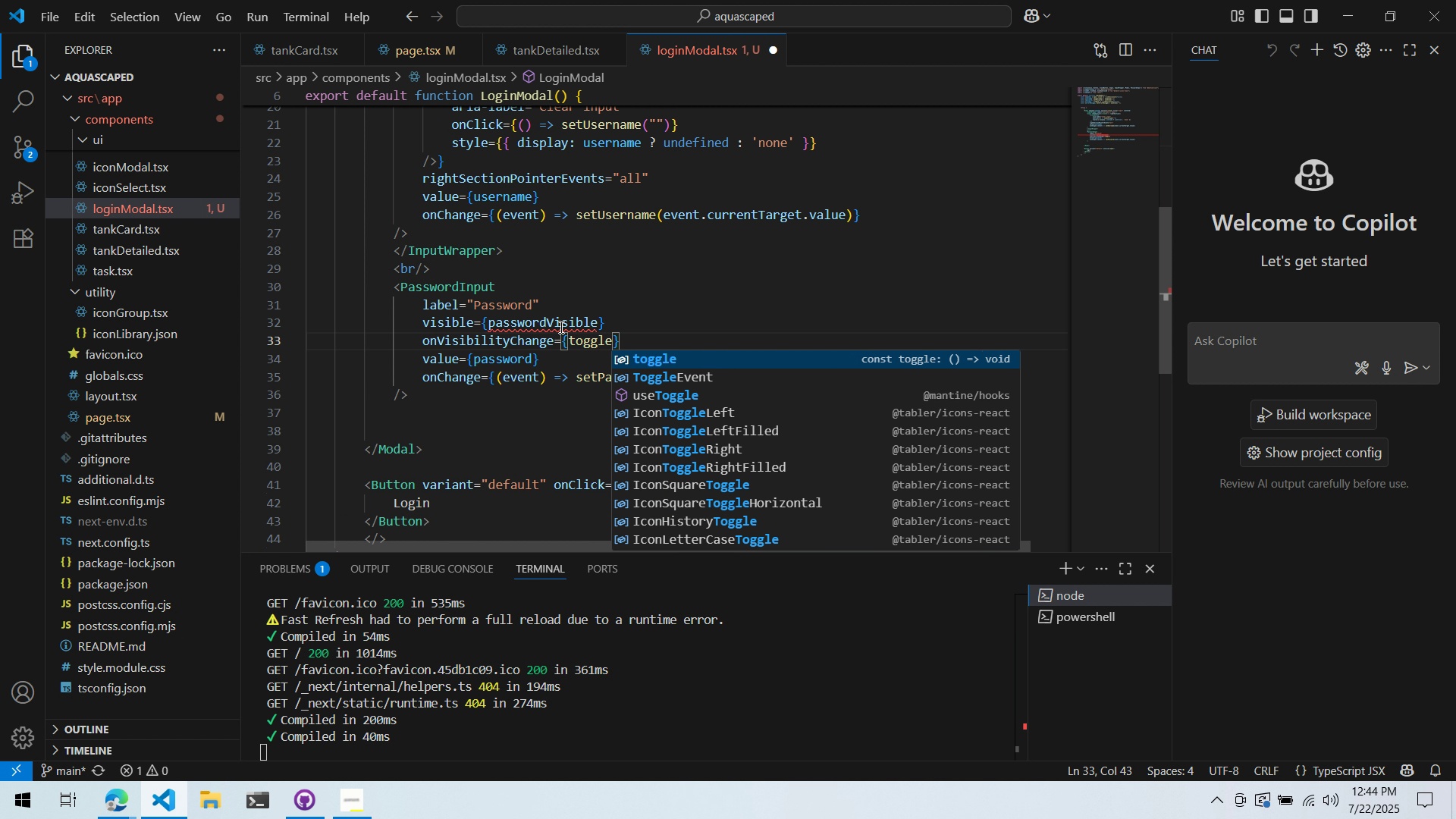 
double_click([560, 325])
 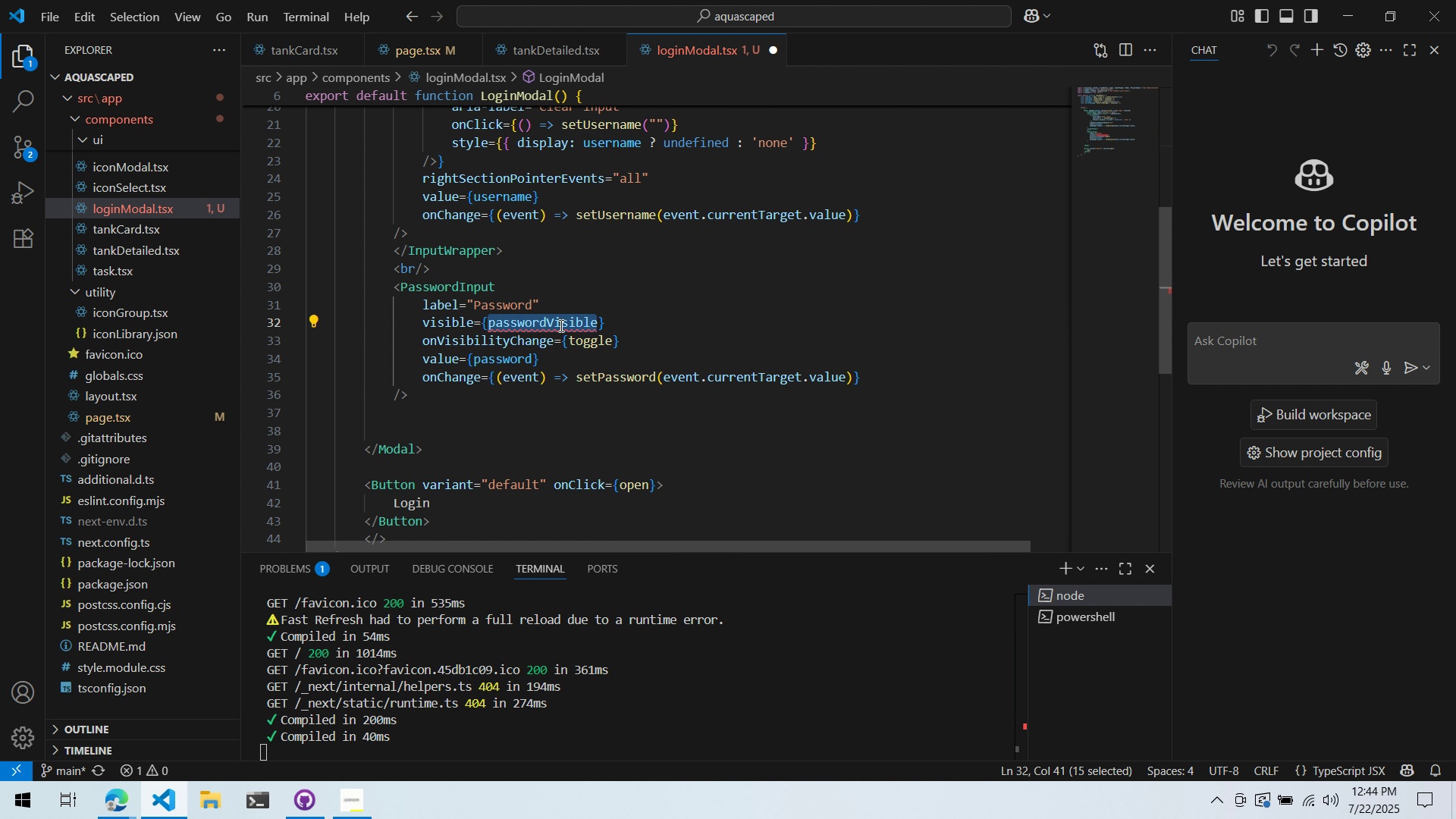 
type(visible)
 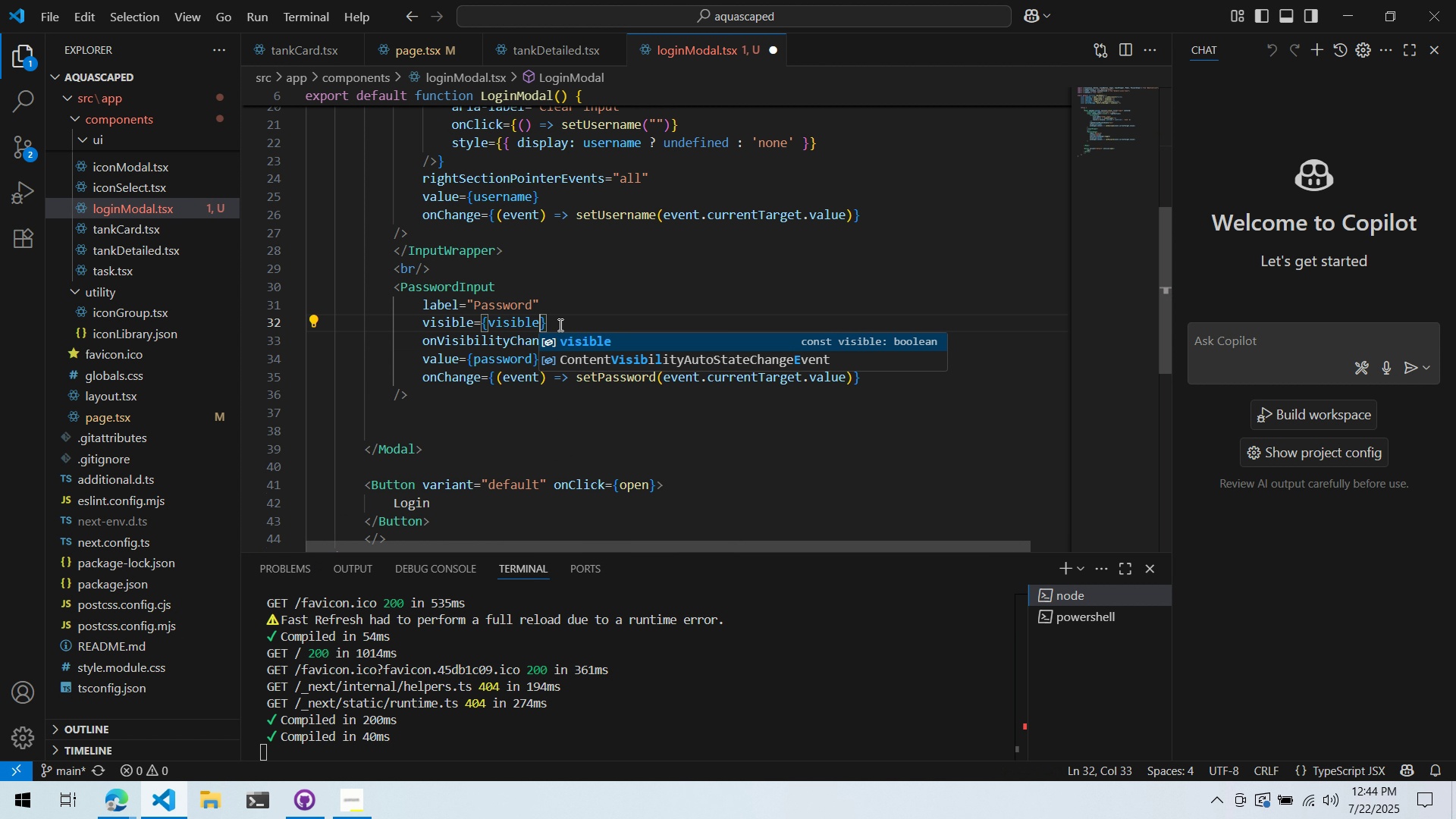 
left_click([560, 309])
 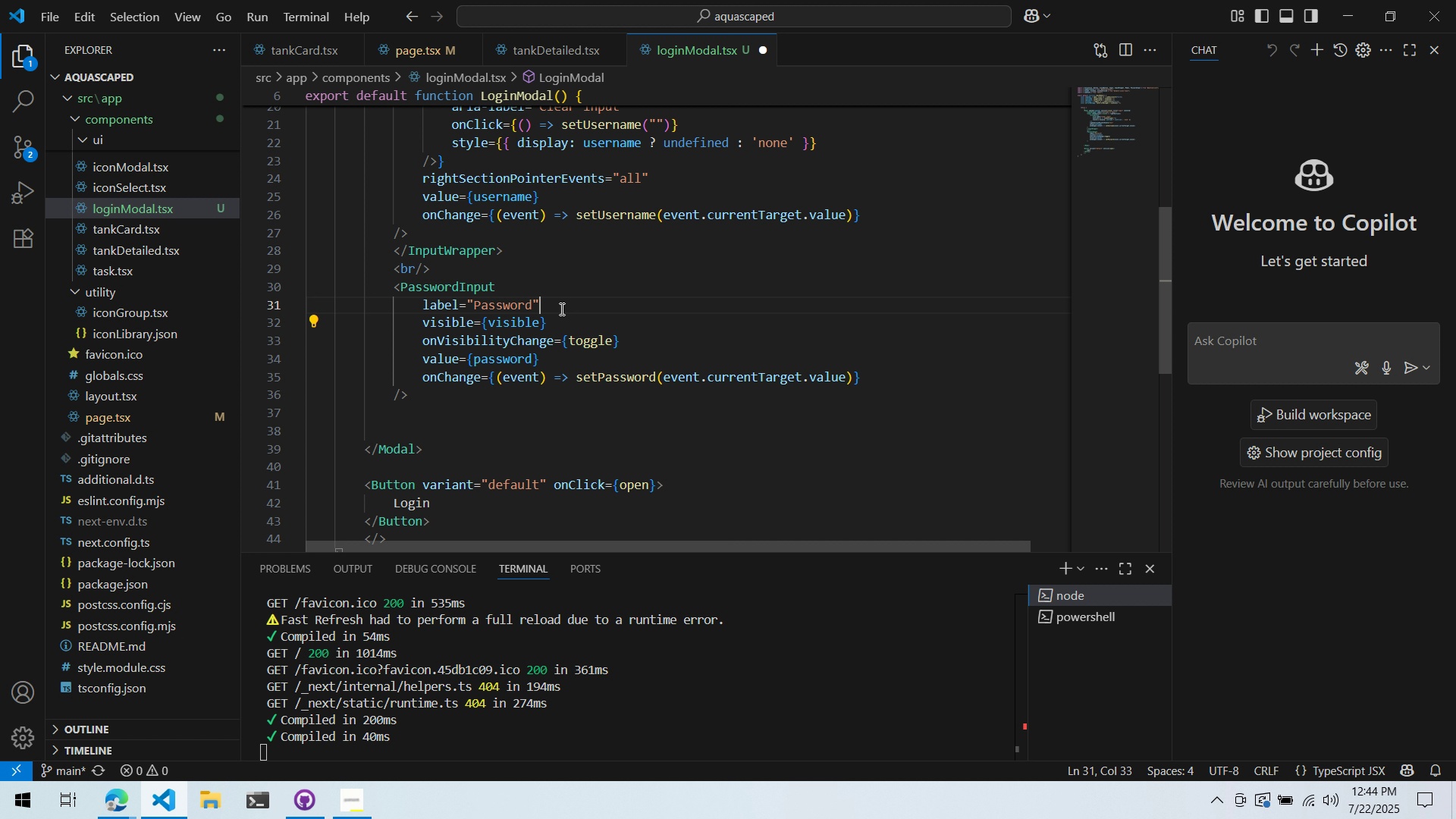 
key(Control+ControlLeft)
 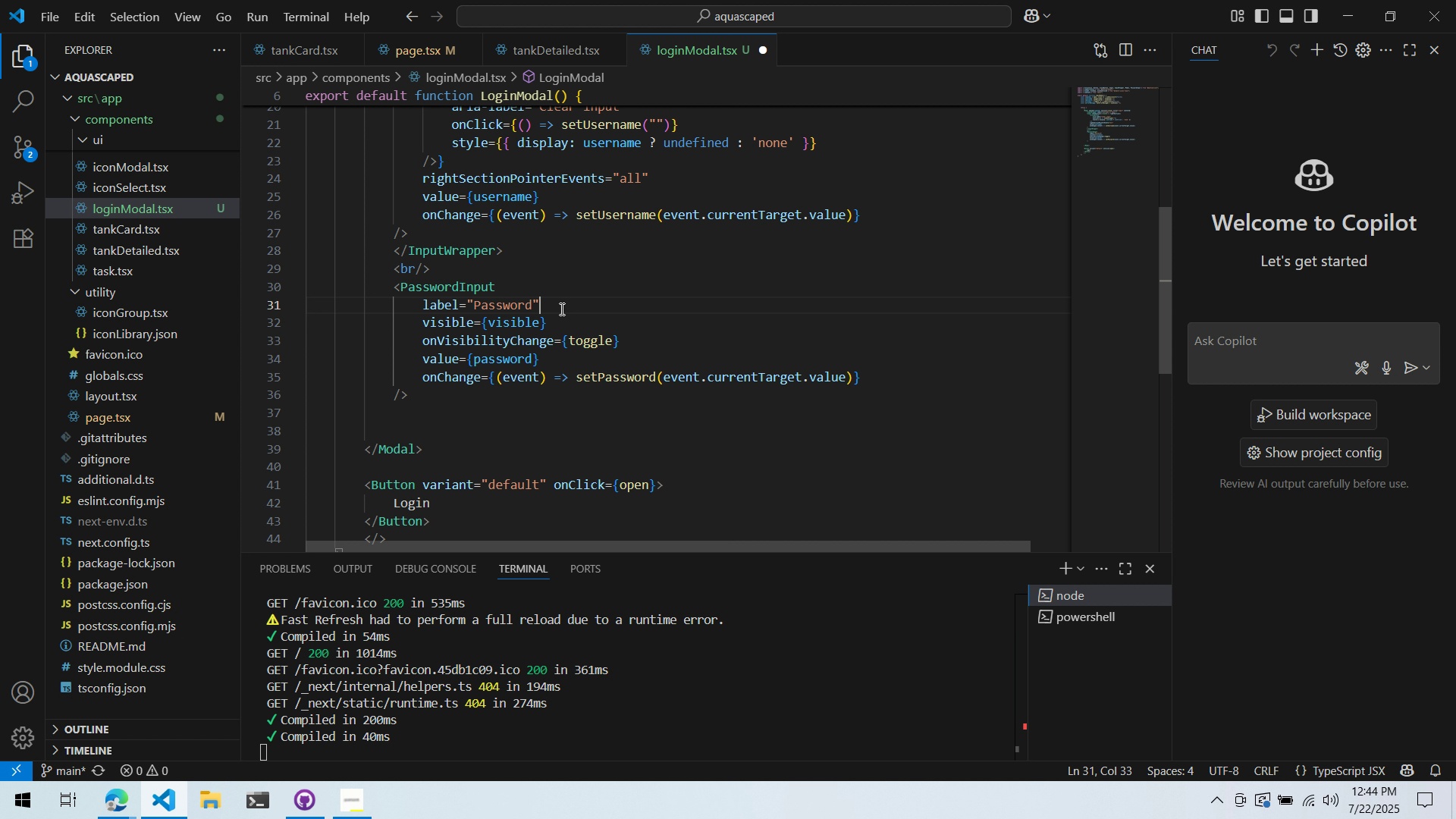 
key(Control+S)
 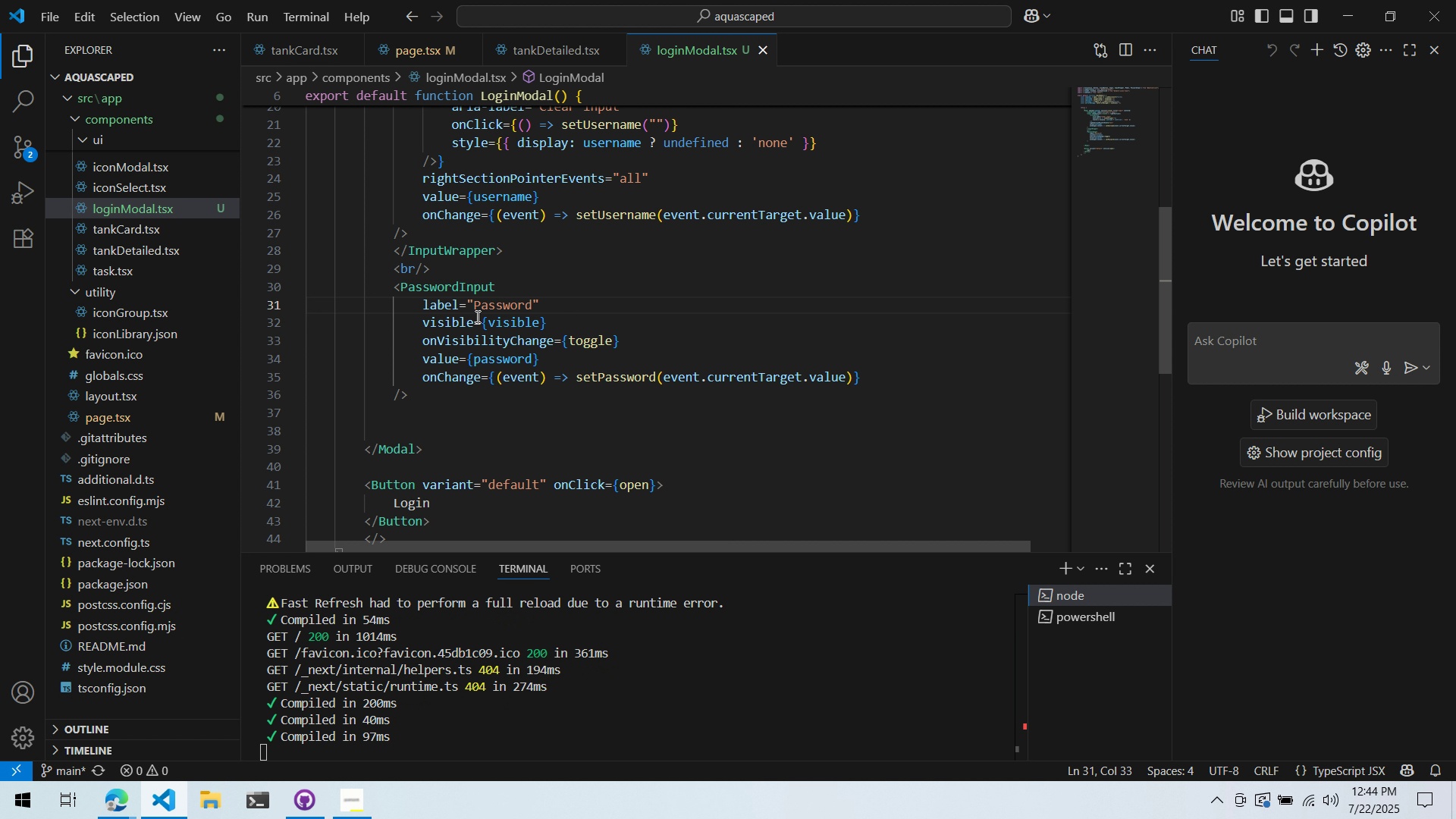 
key(Alt+AltLeft)
 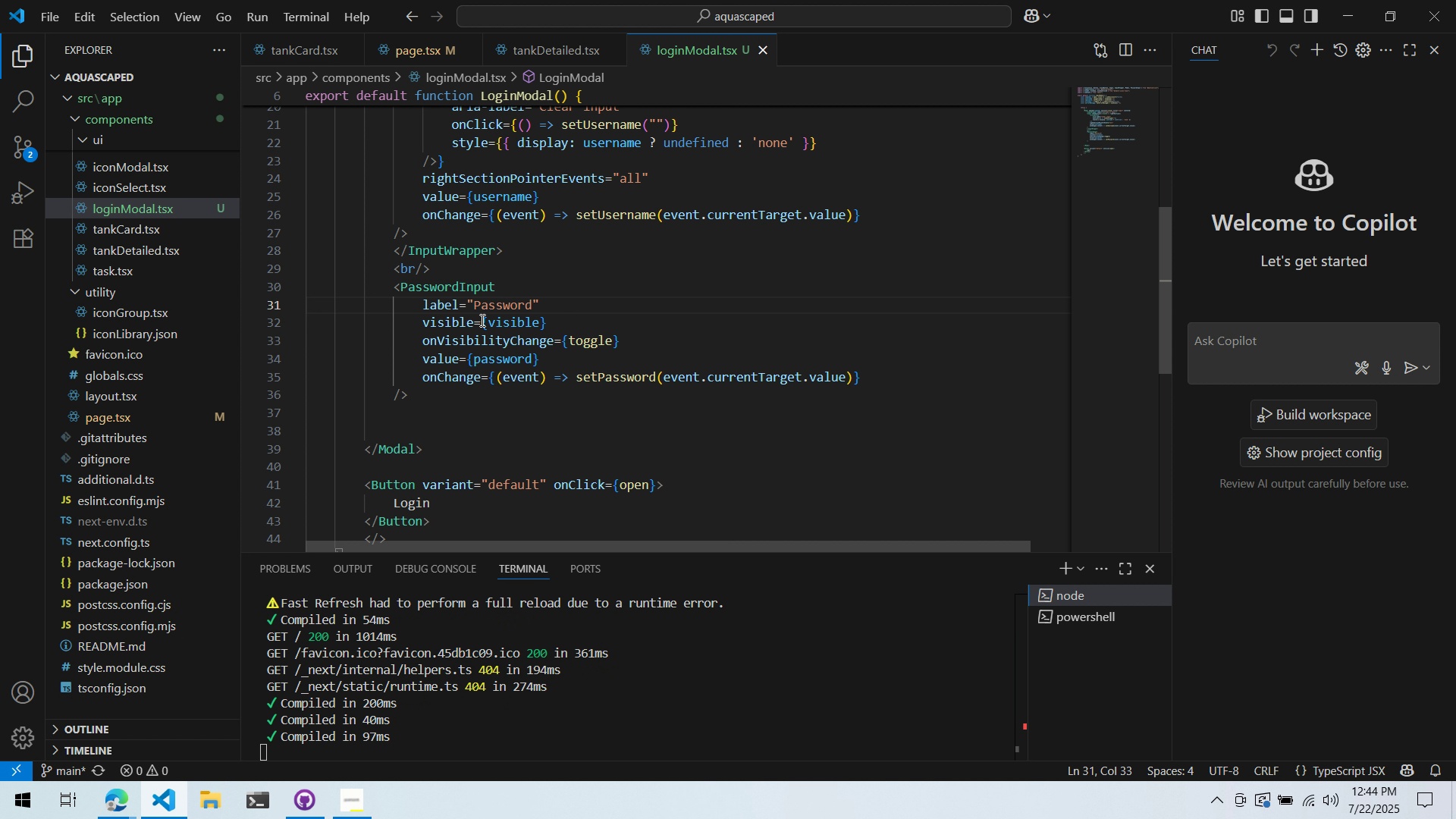 
key(Alt+Tab)
 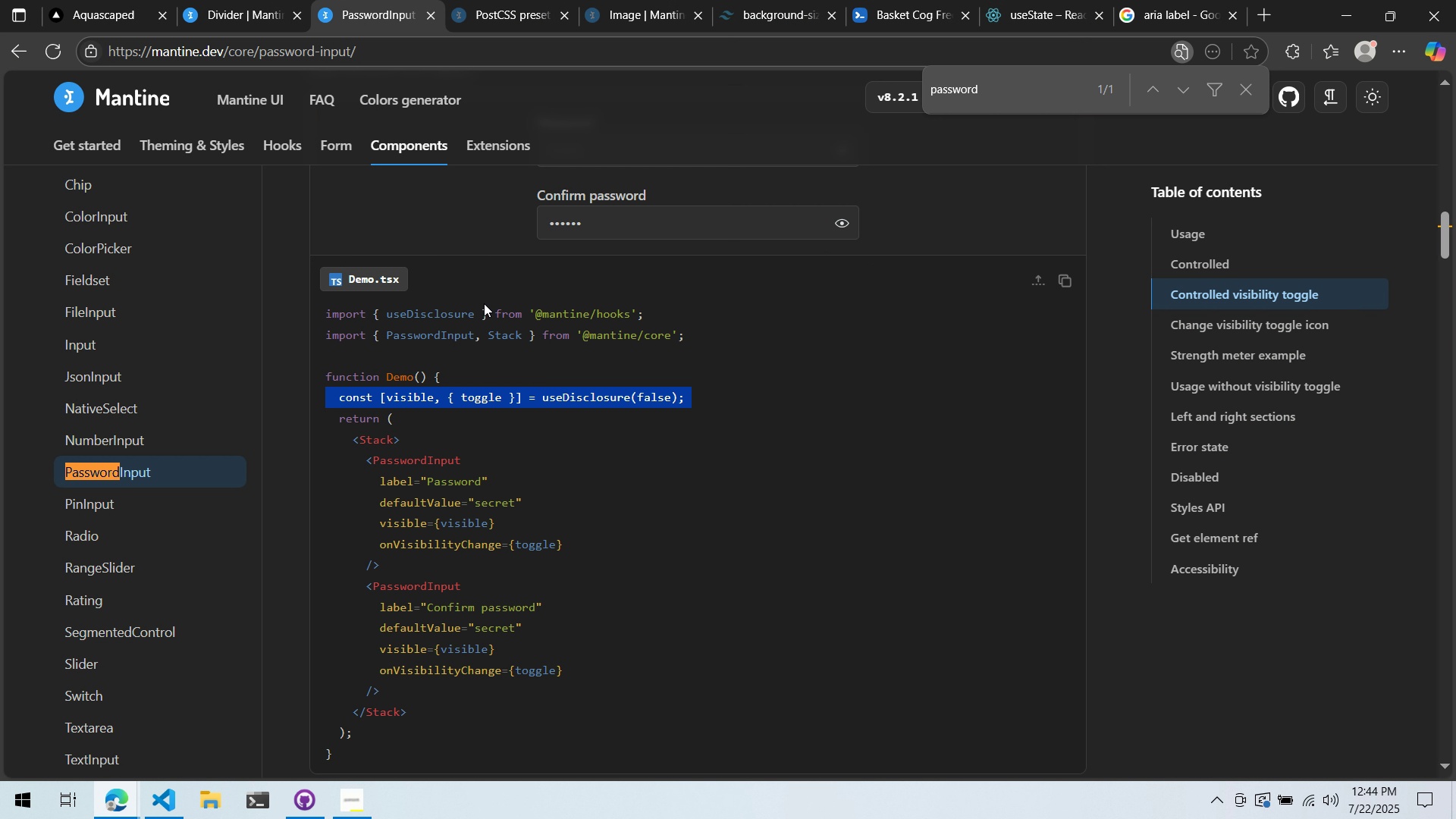 
key(Alt+AltLeft)
 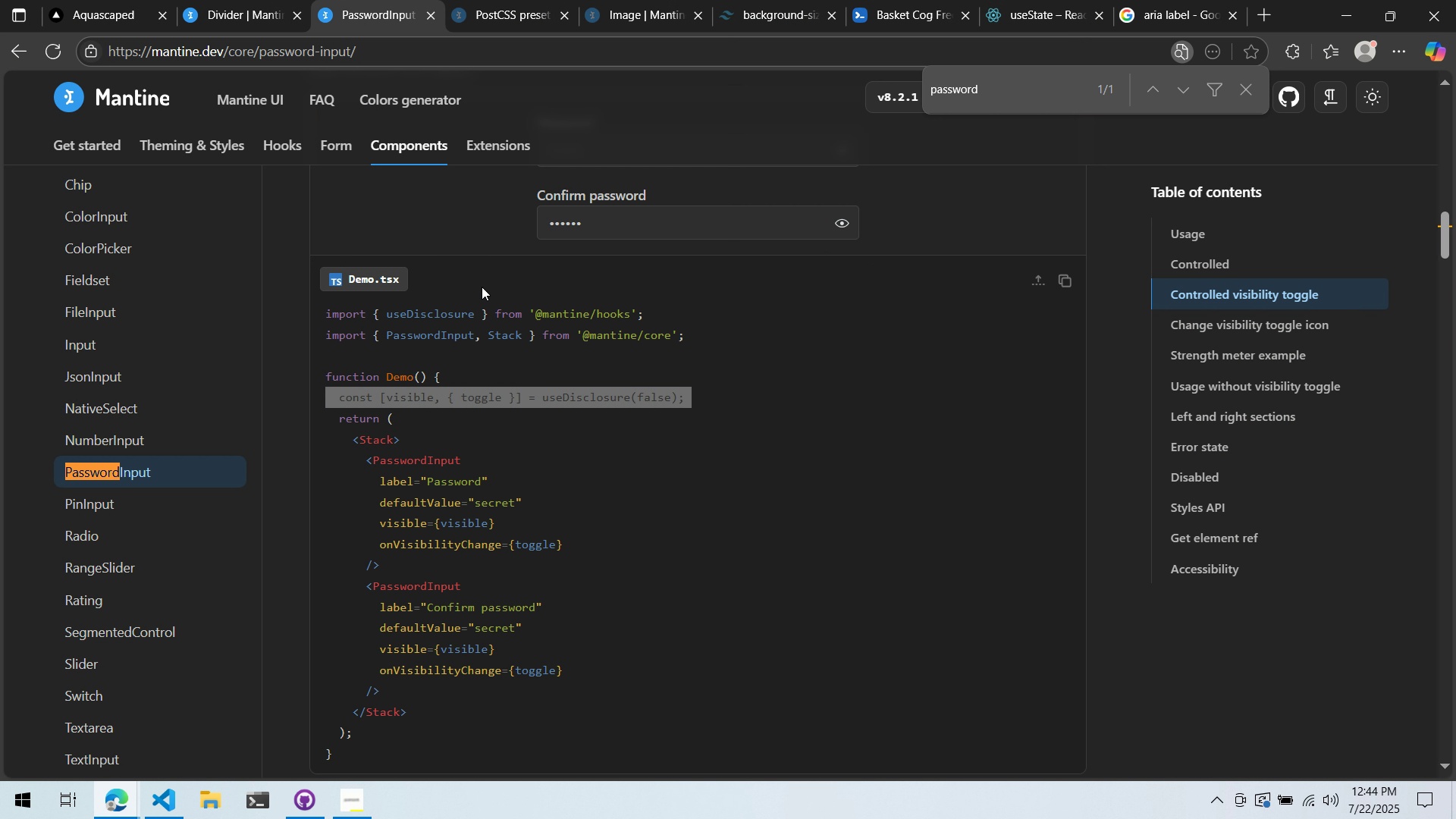 
key(Alt+Tab)
 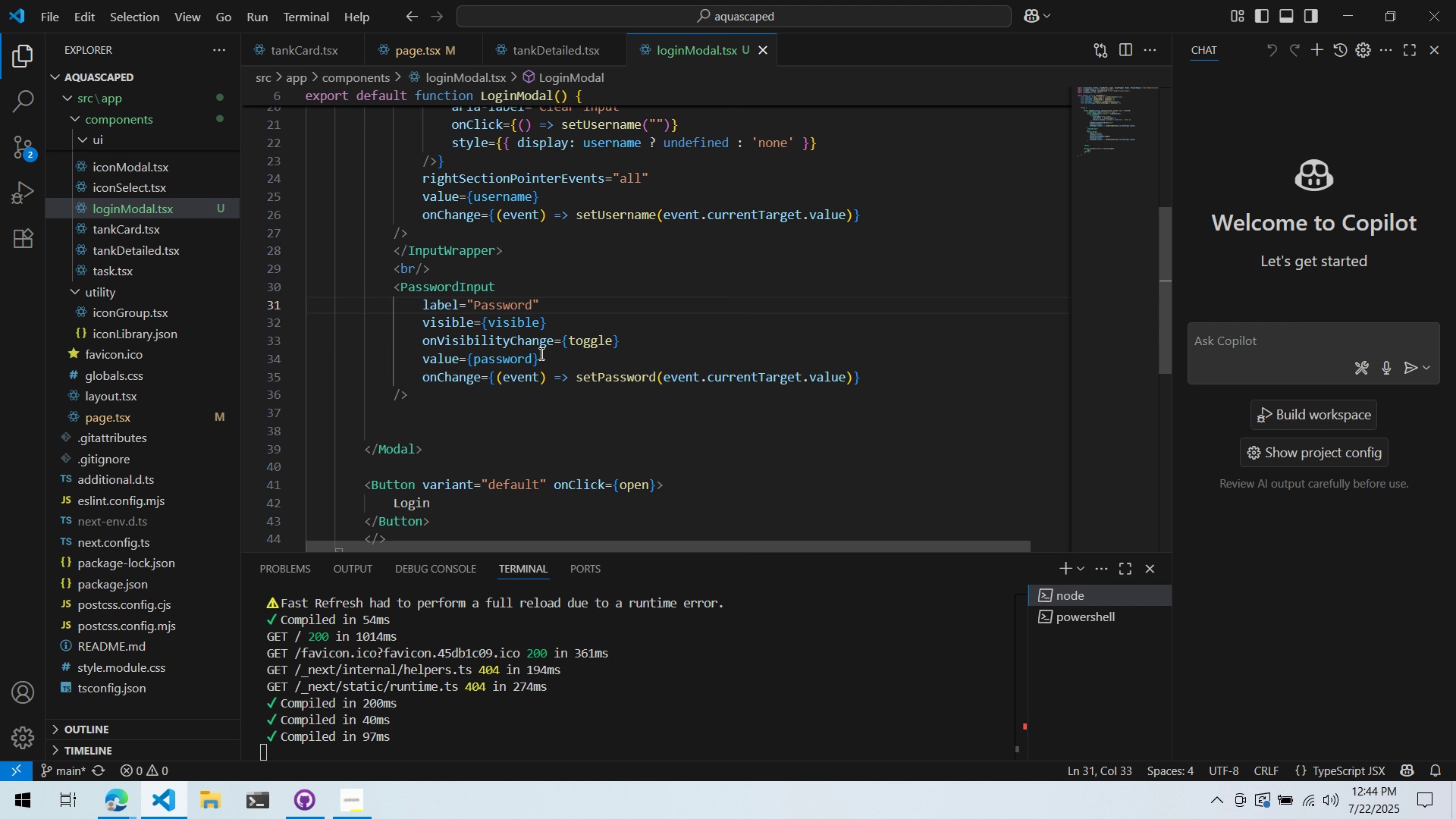 
scroll: coordinate [551, 355], scroll_direction: up, amount: 2.0
 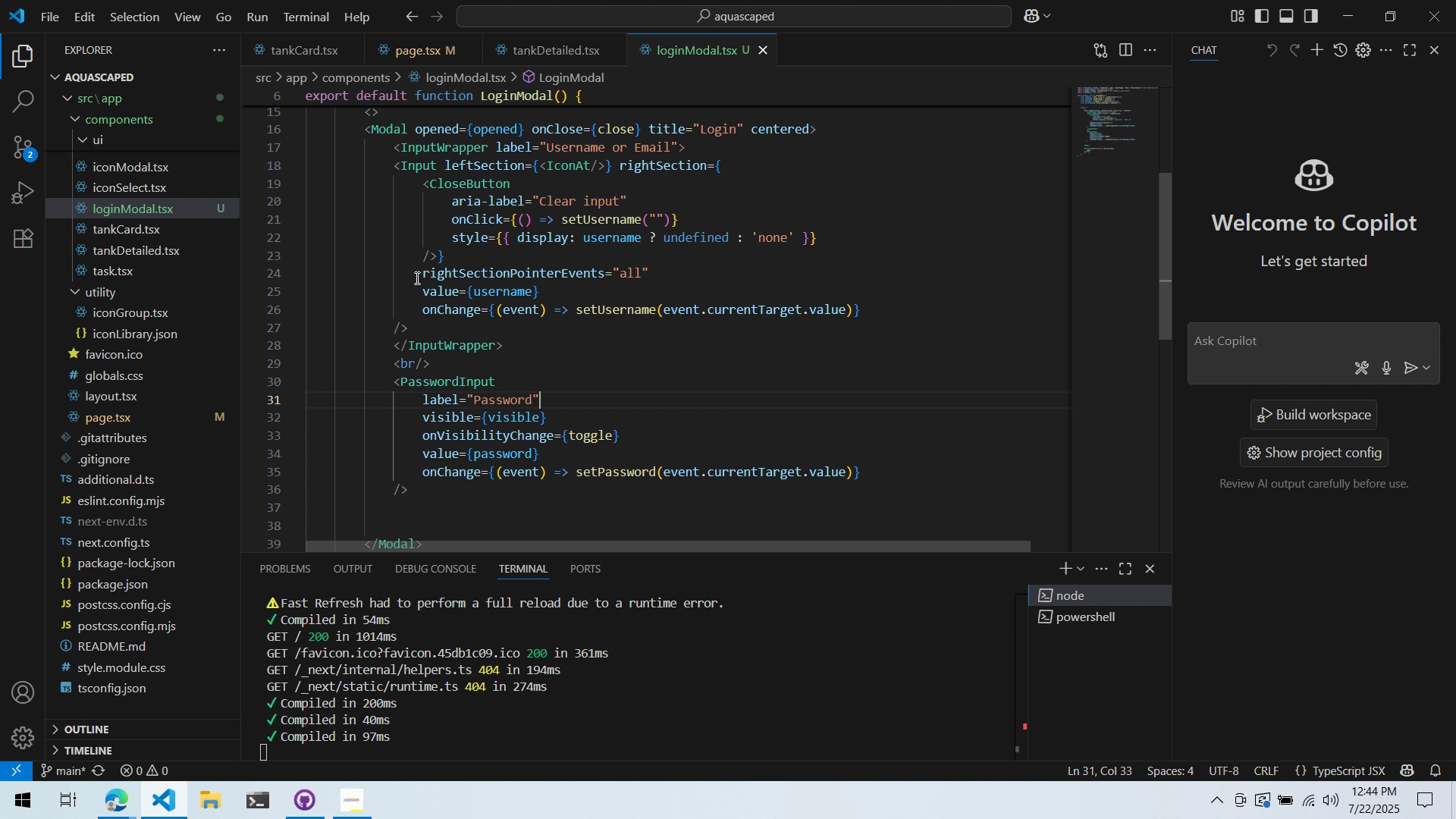 
key(Alt+AltLeft)
 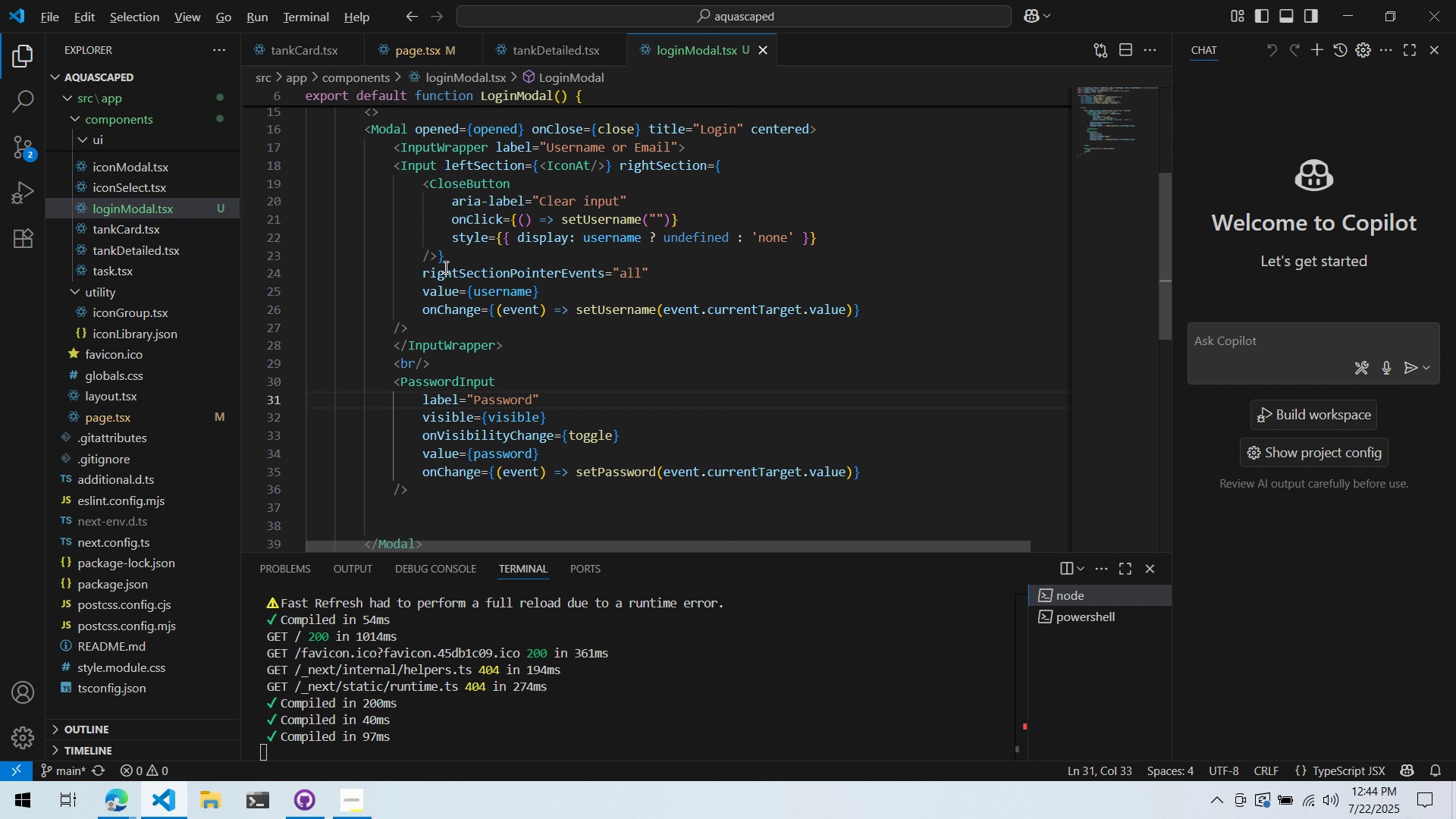 
key(Alt+Tab)
 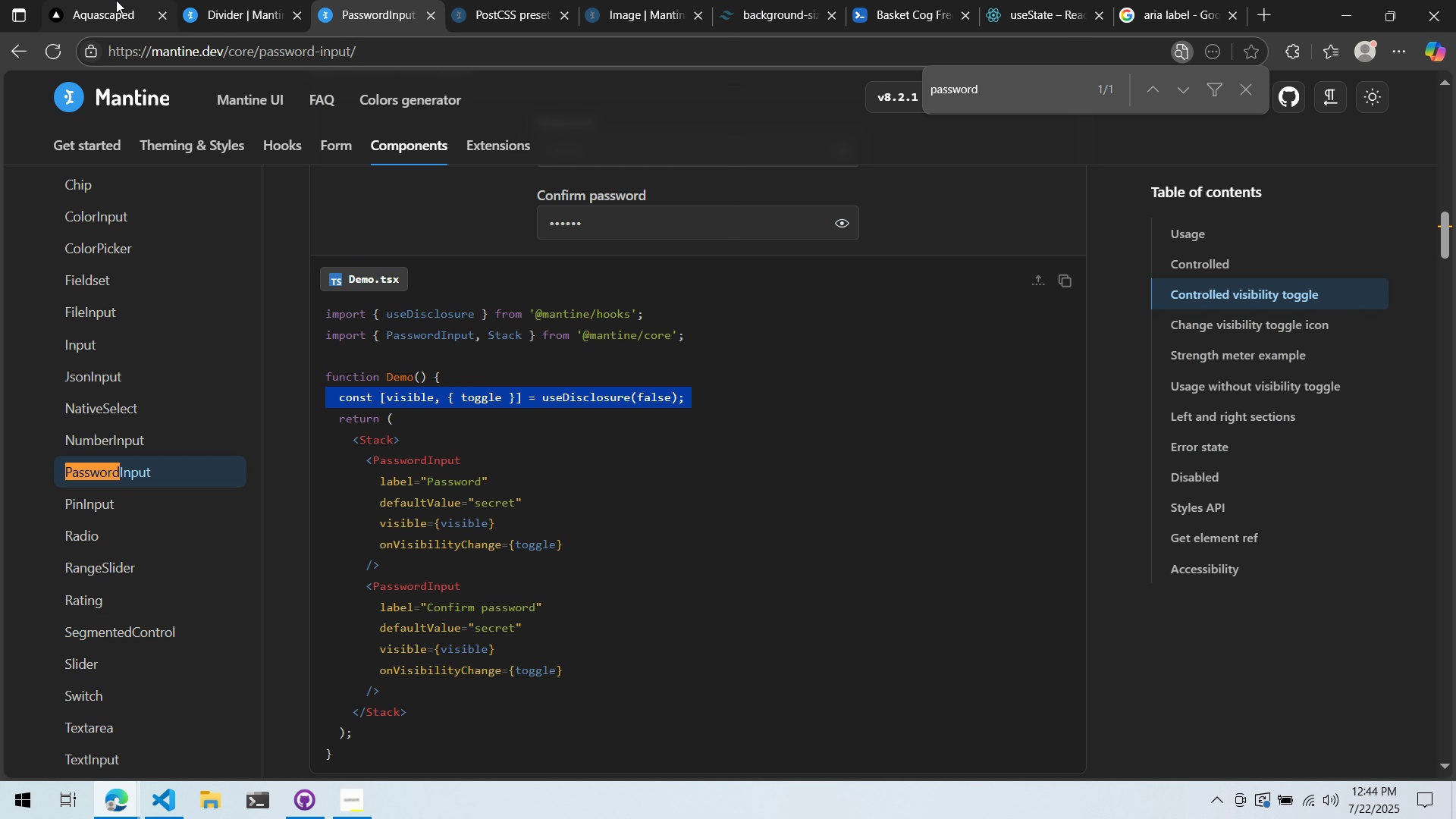 
left_click([112, 0])
 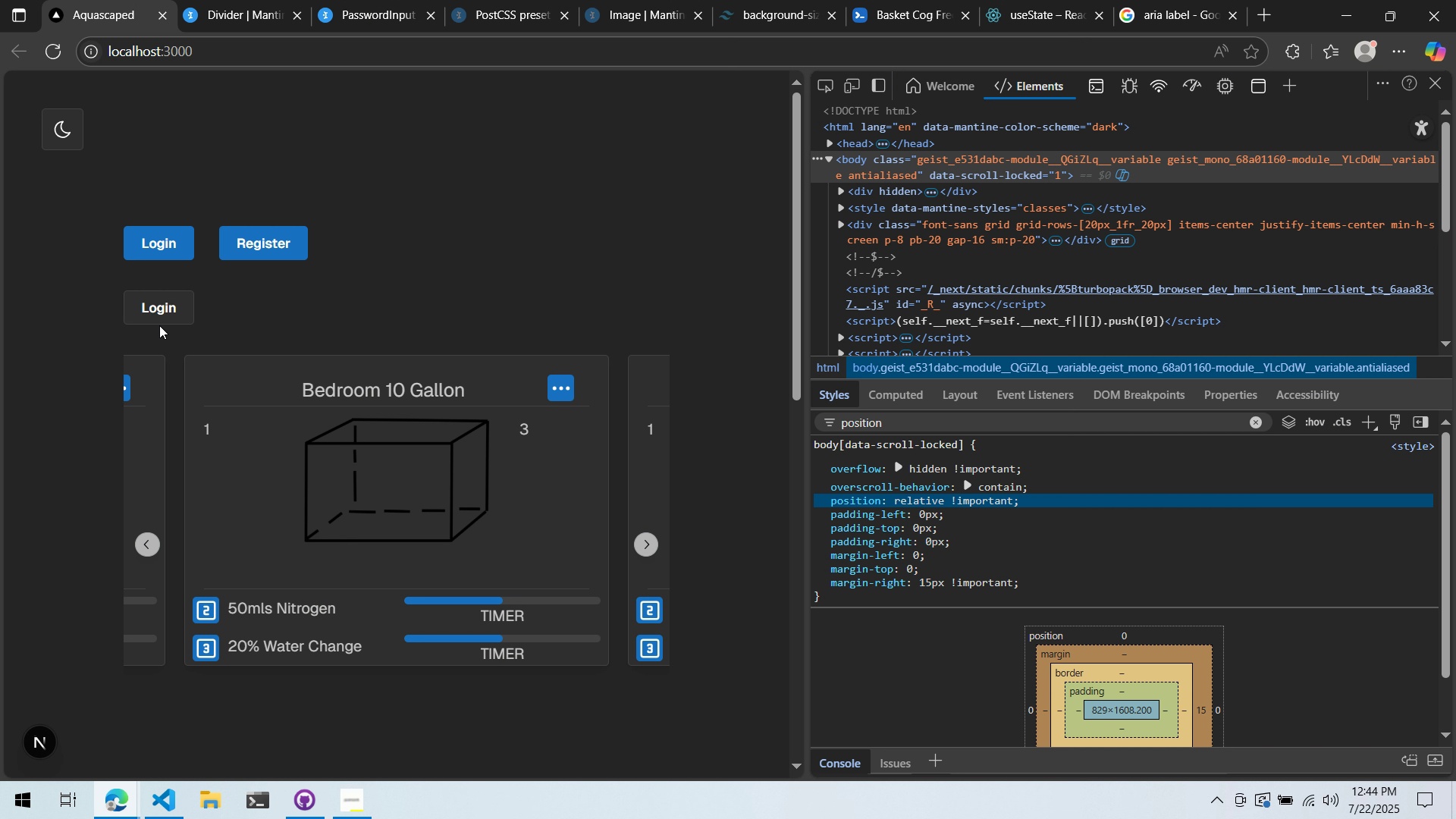 
double_click([160, 322])
 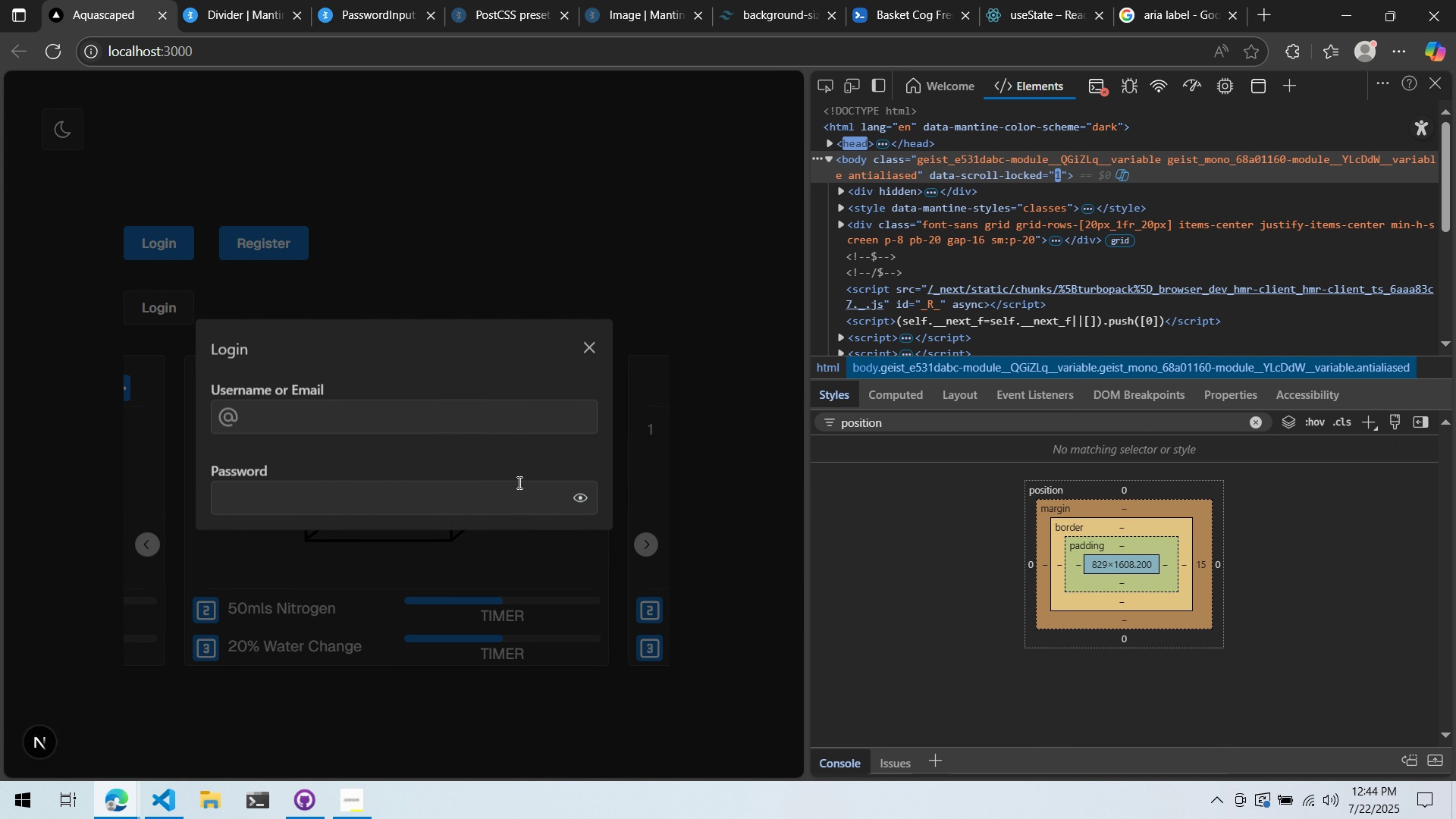 
left_click([525, 489])
 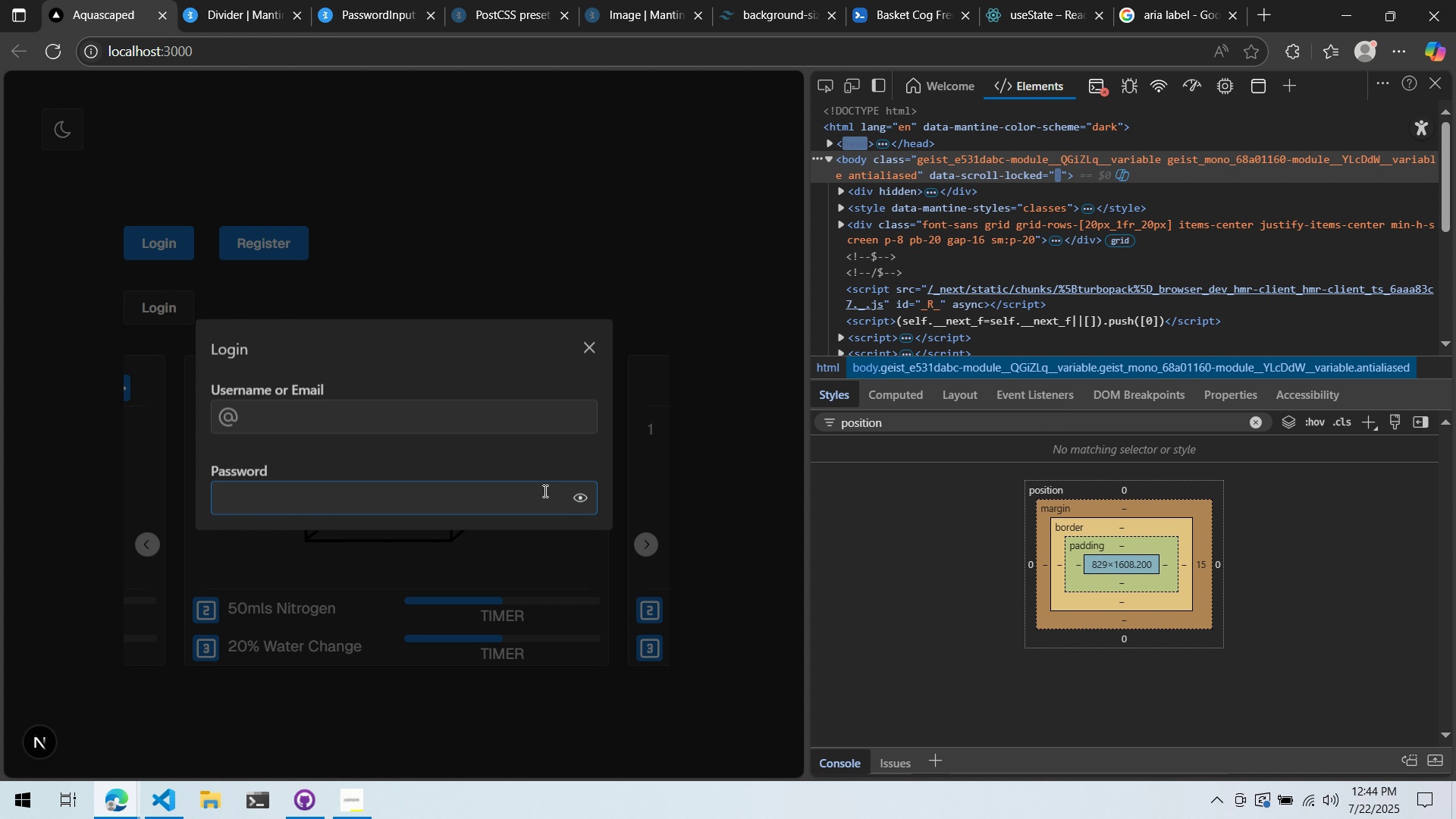 
type(Passwrod)
 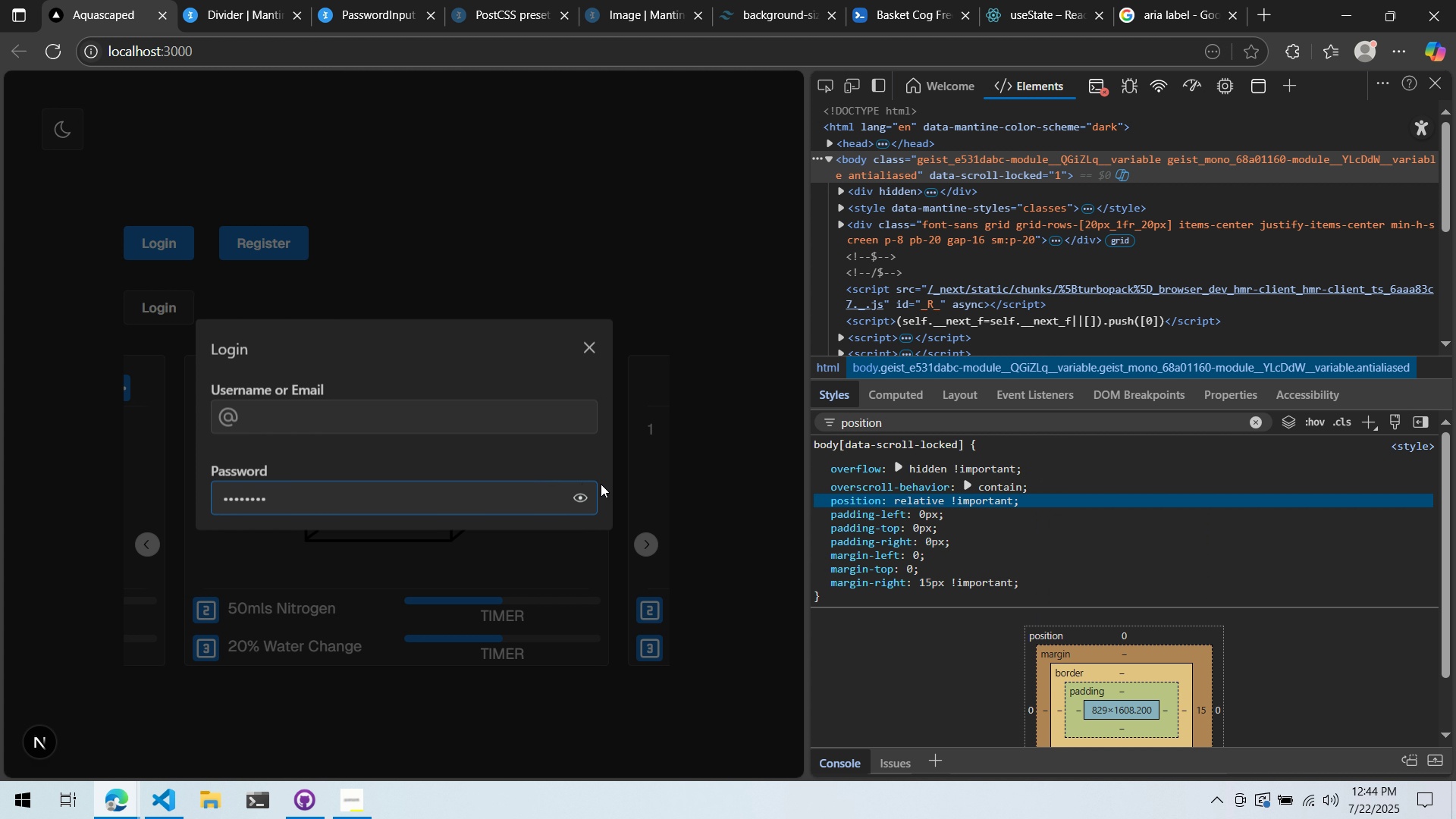 
left_click([586, 504])
 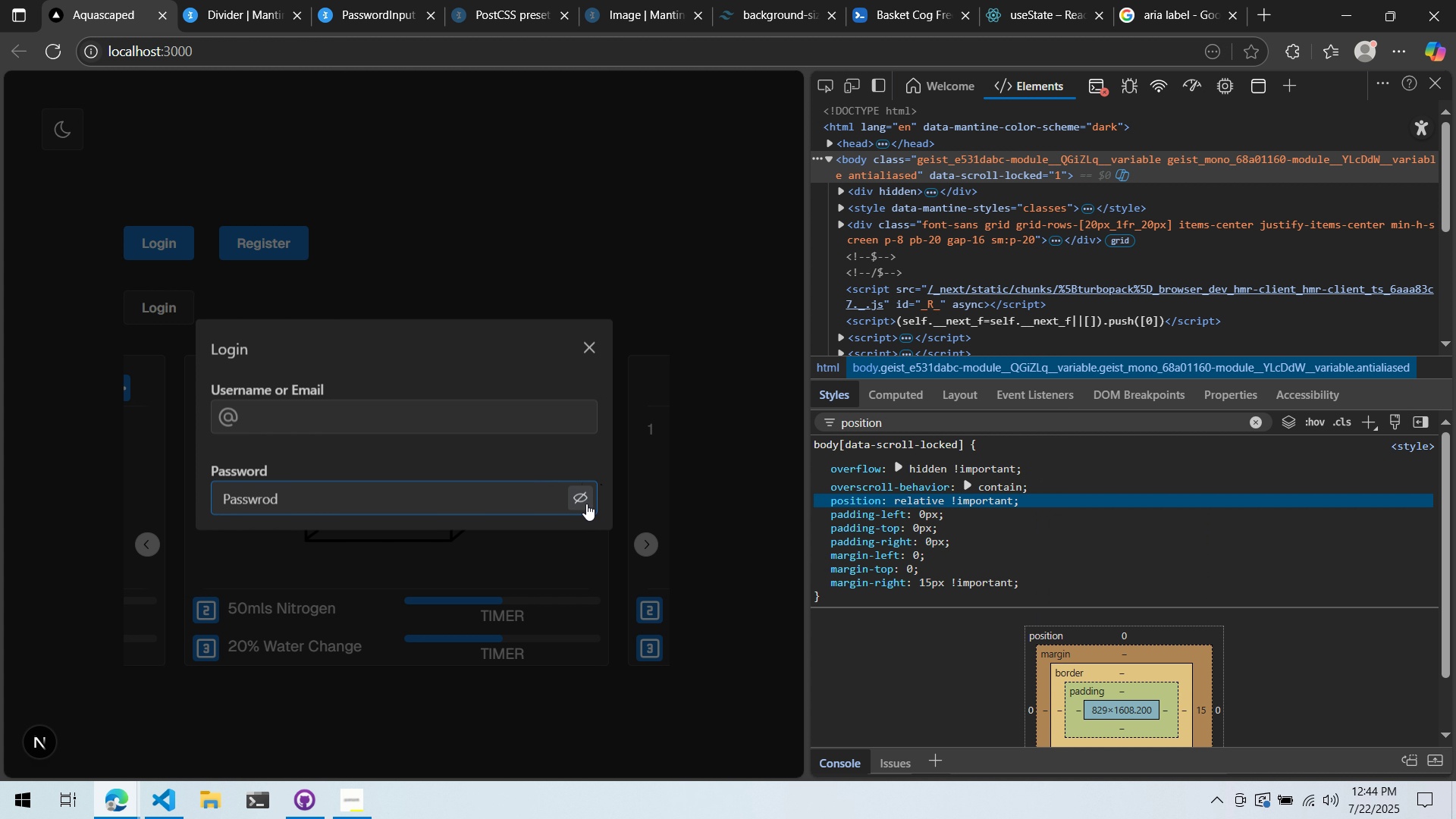 
left_click([586, 504])
 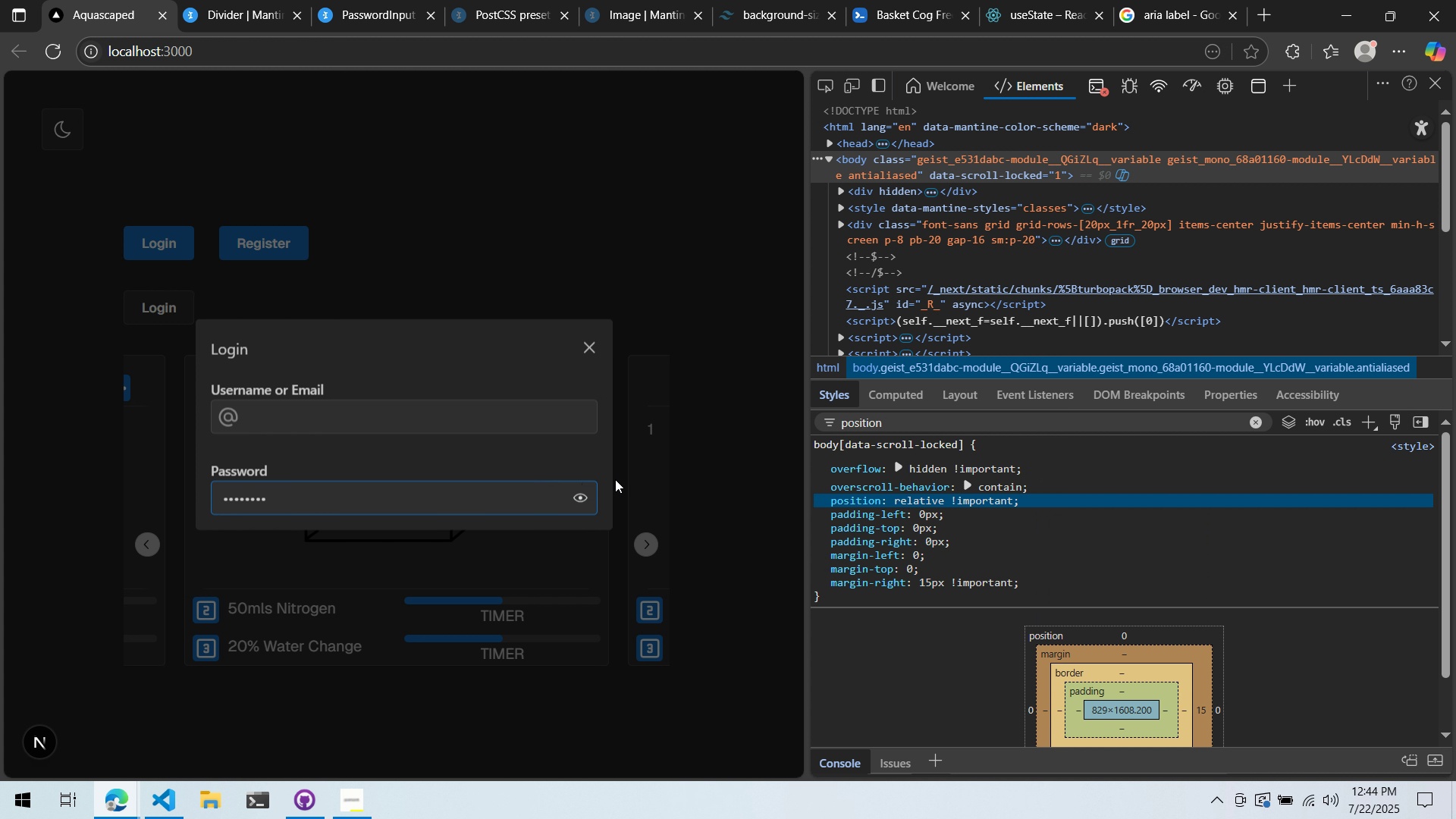 
left_click([615, 479])
 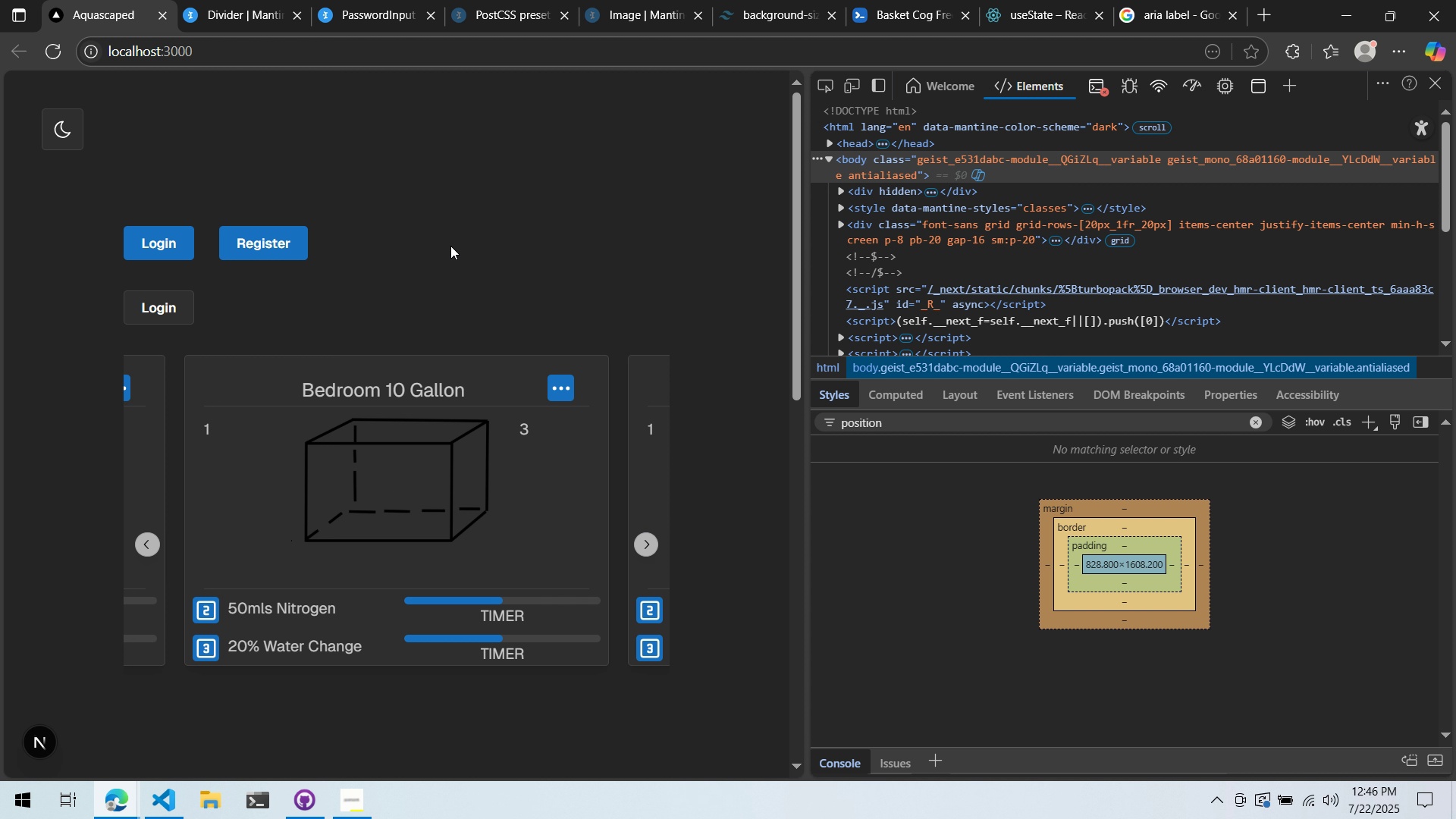 
wait(25.04)
 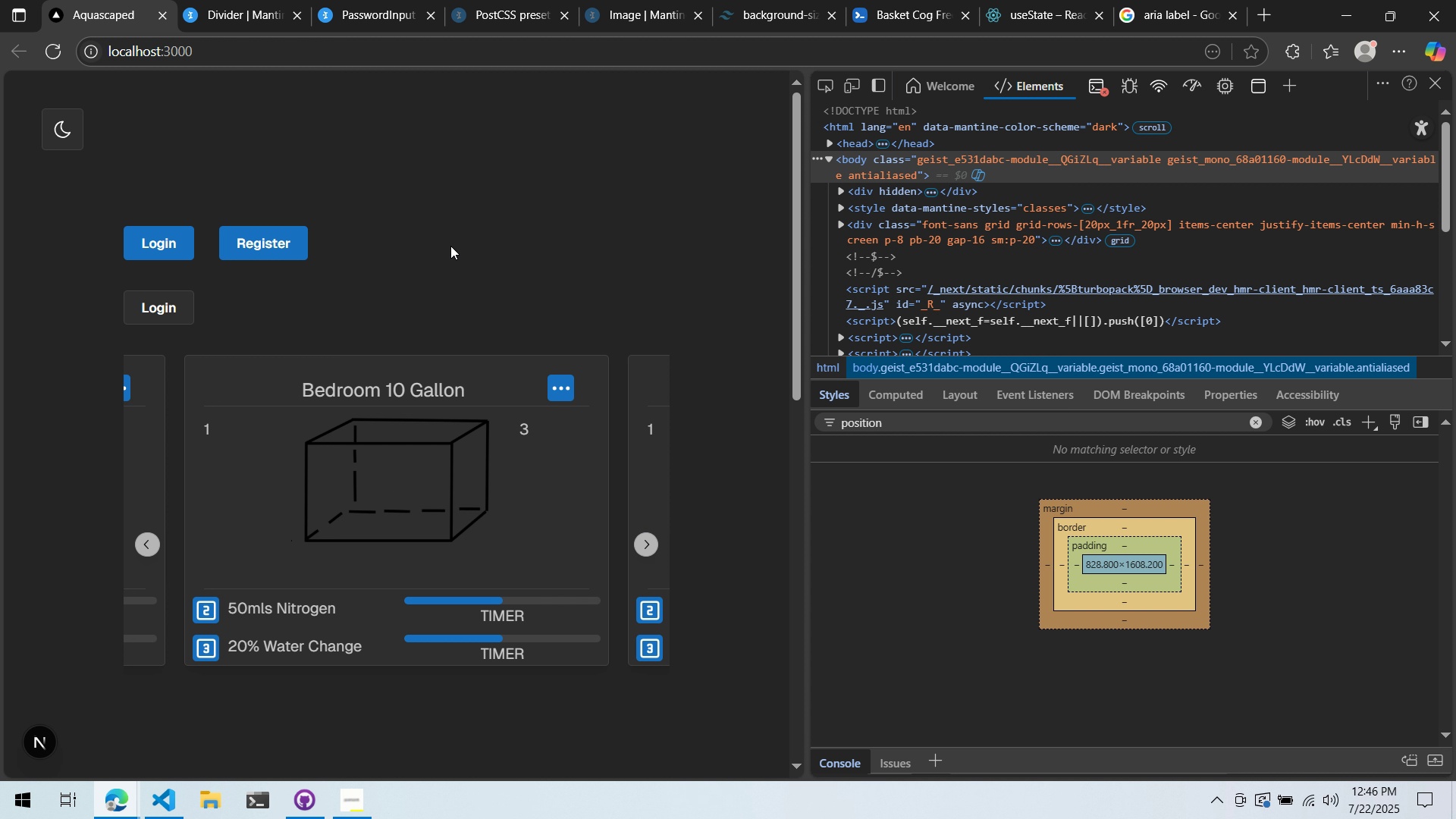 
mouse_move([642, 444])
 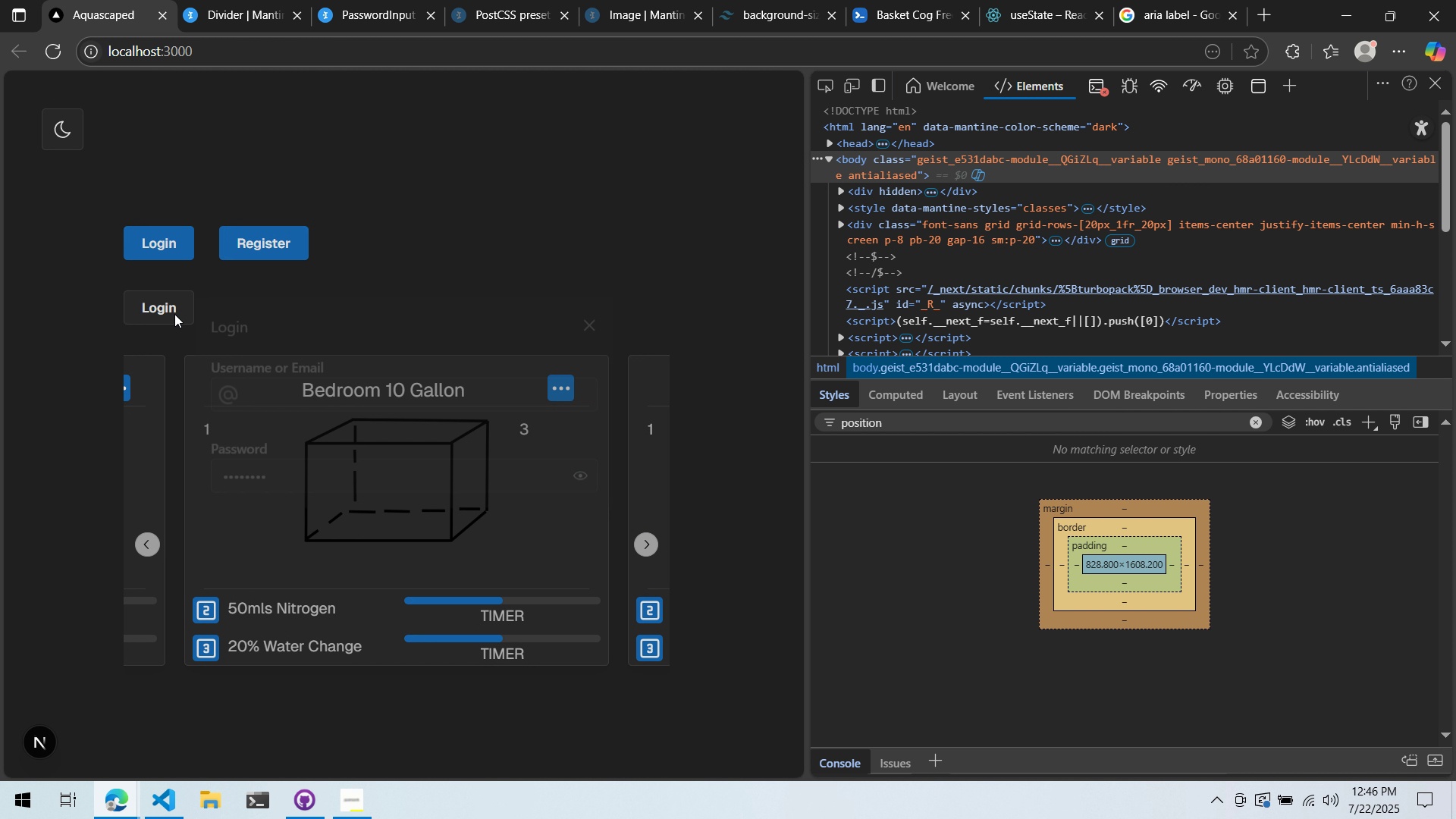 
wait(114.05)
 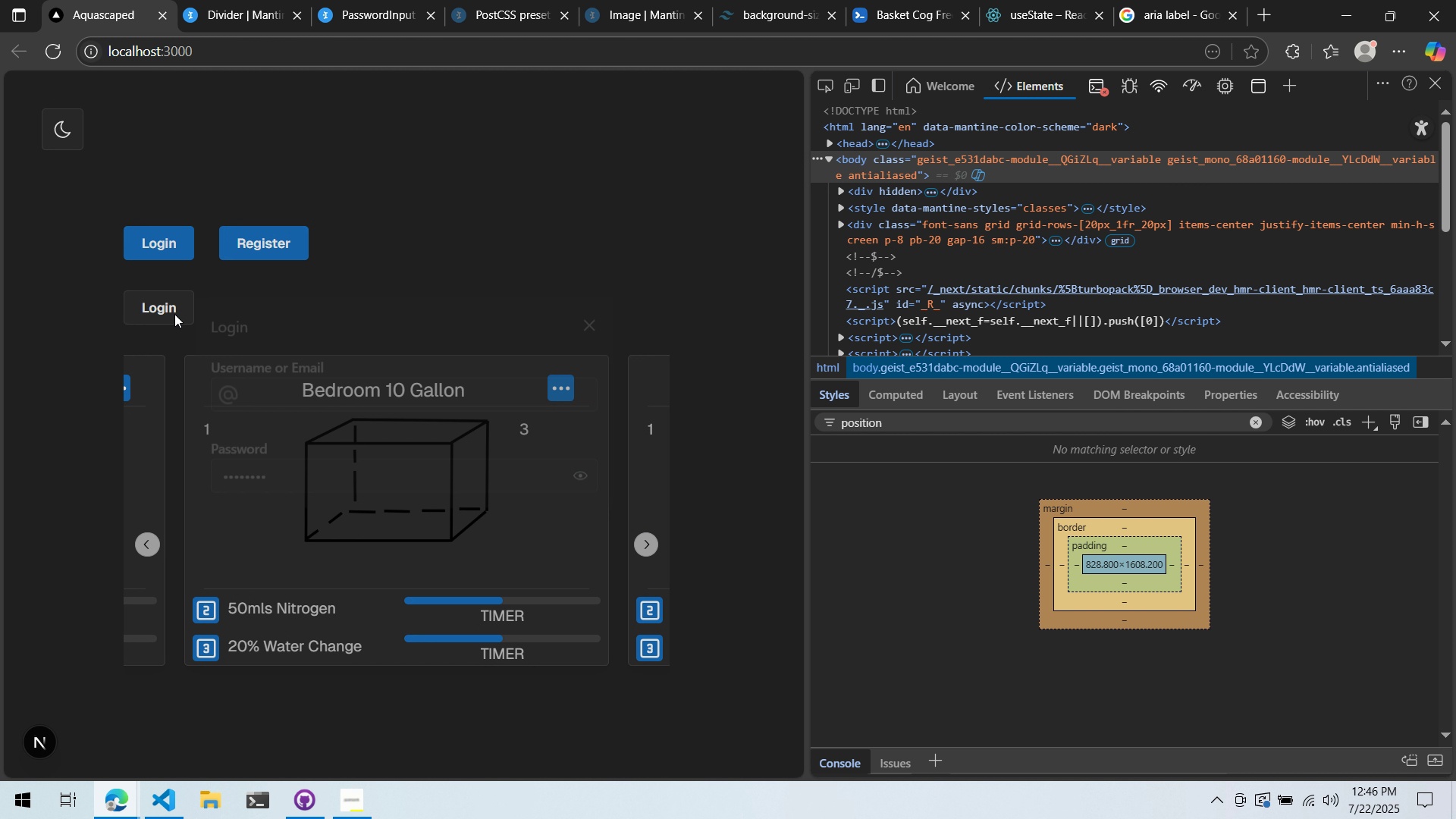 
scroll: coordinate [300, 270], scroll_direction: none, amount: 0.0
 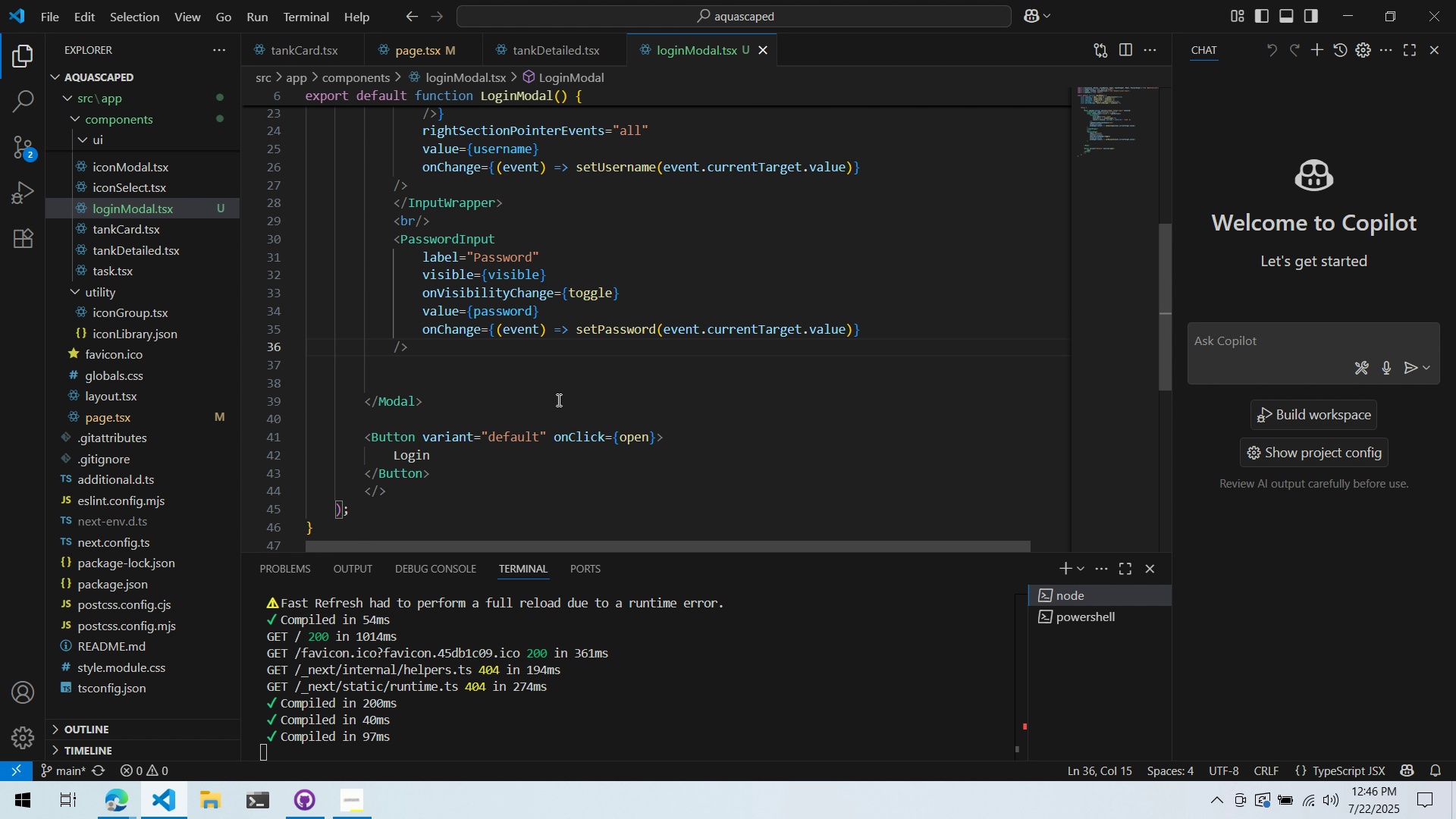 
key(Alt+AltLeft)
 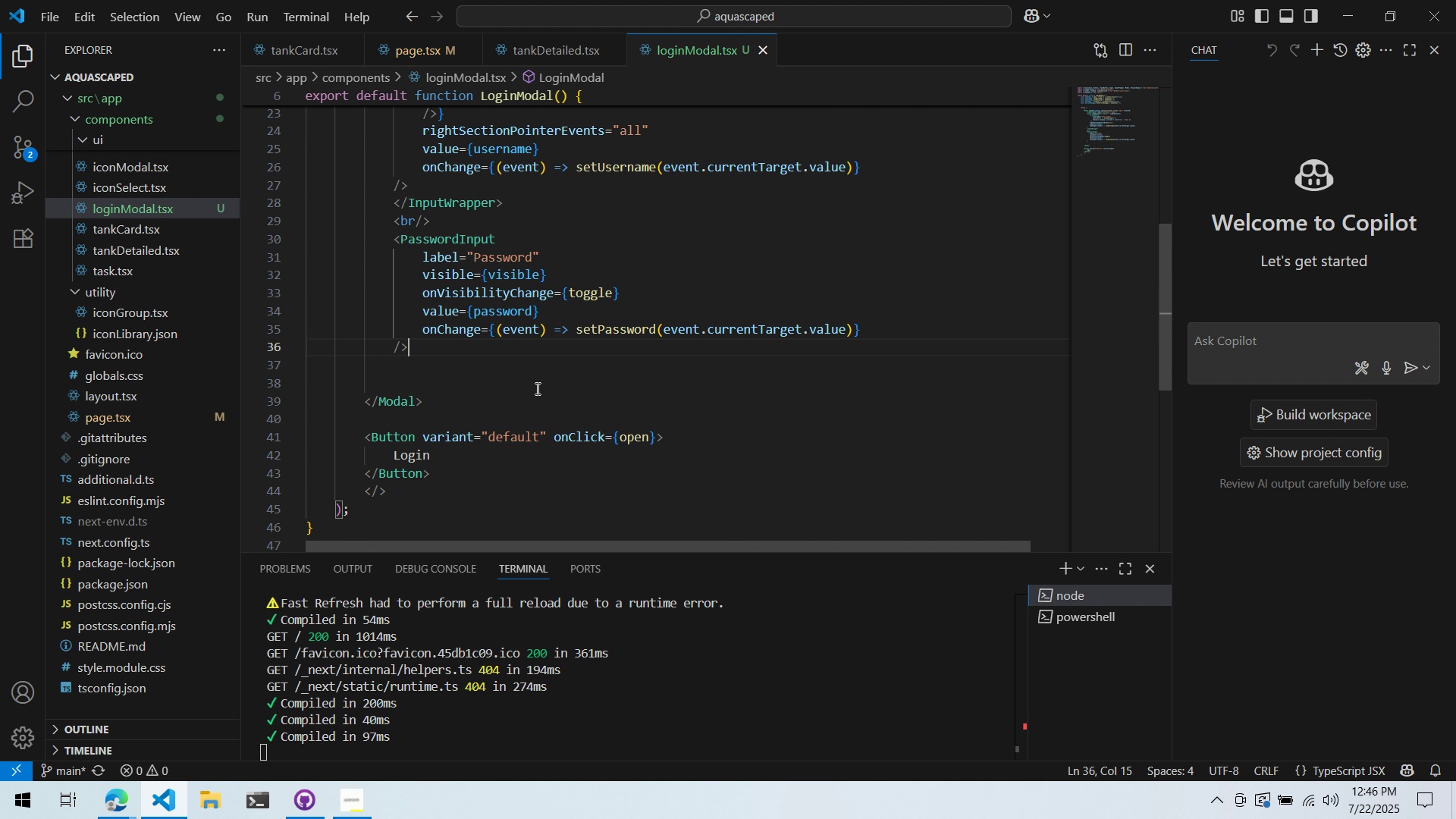 
key(Alt+Tab)
 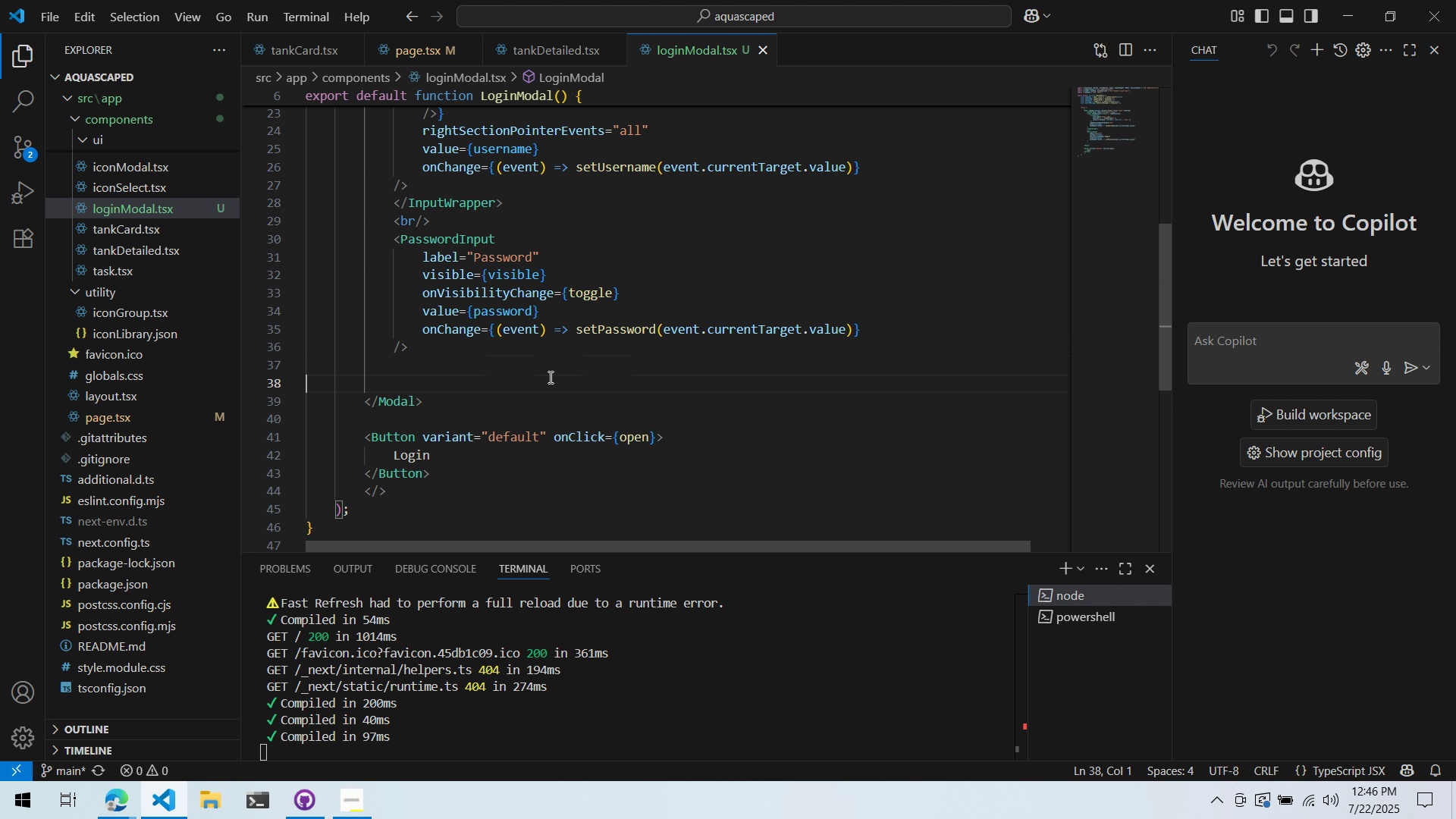 
scroll: coordinate [675, 361], scroll_direction: down, amount: 2.0
 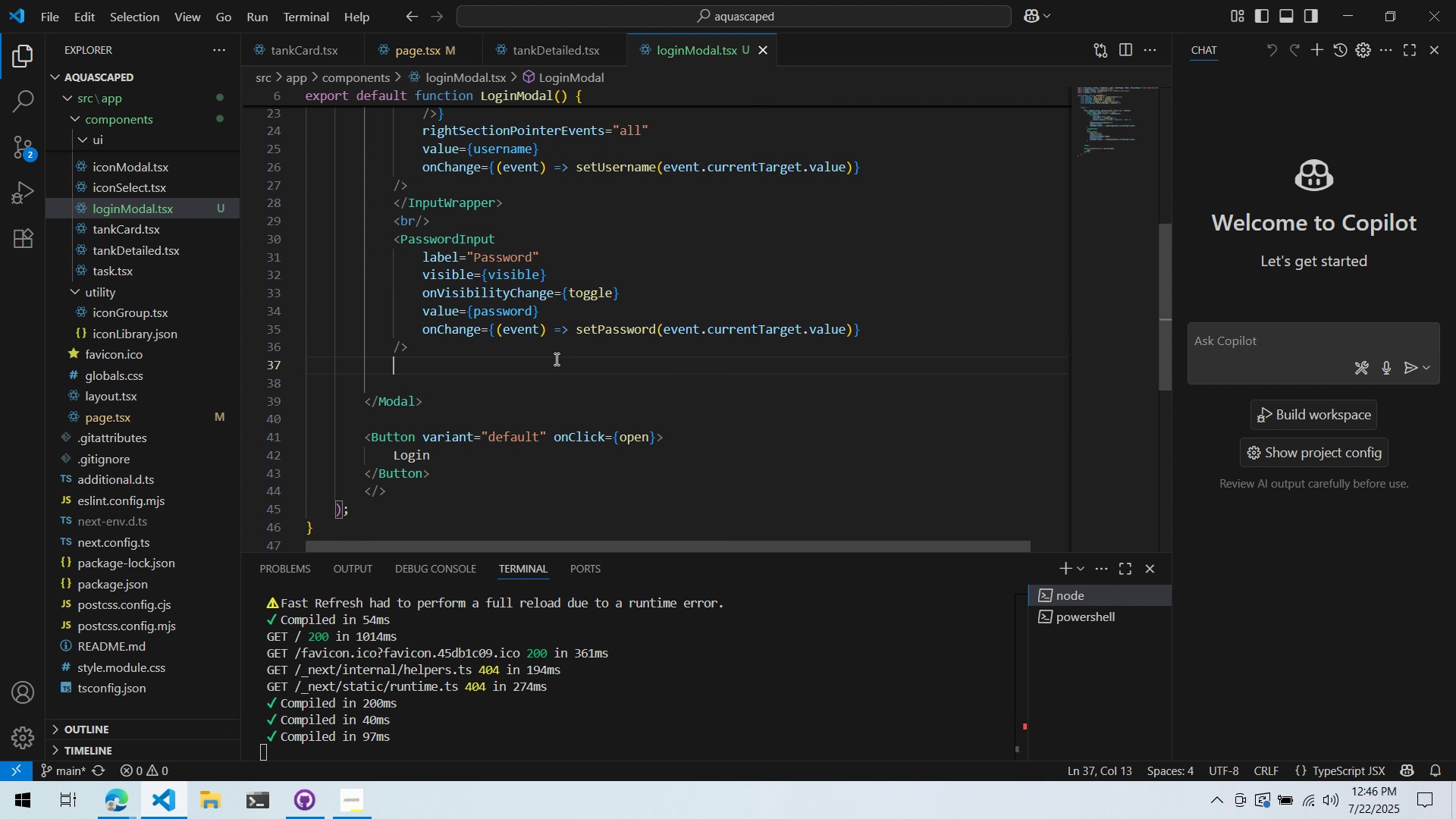 
left_click([474, 397])
 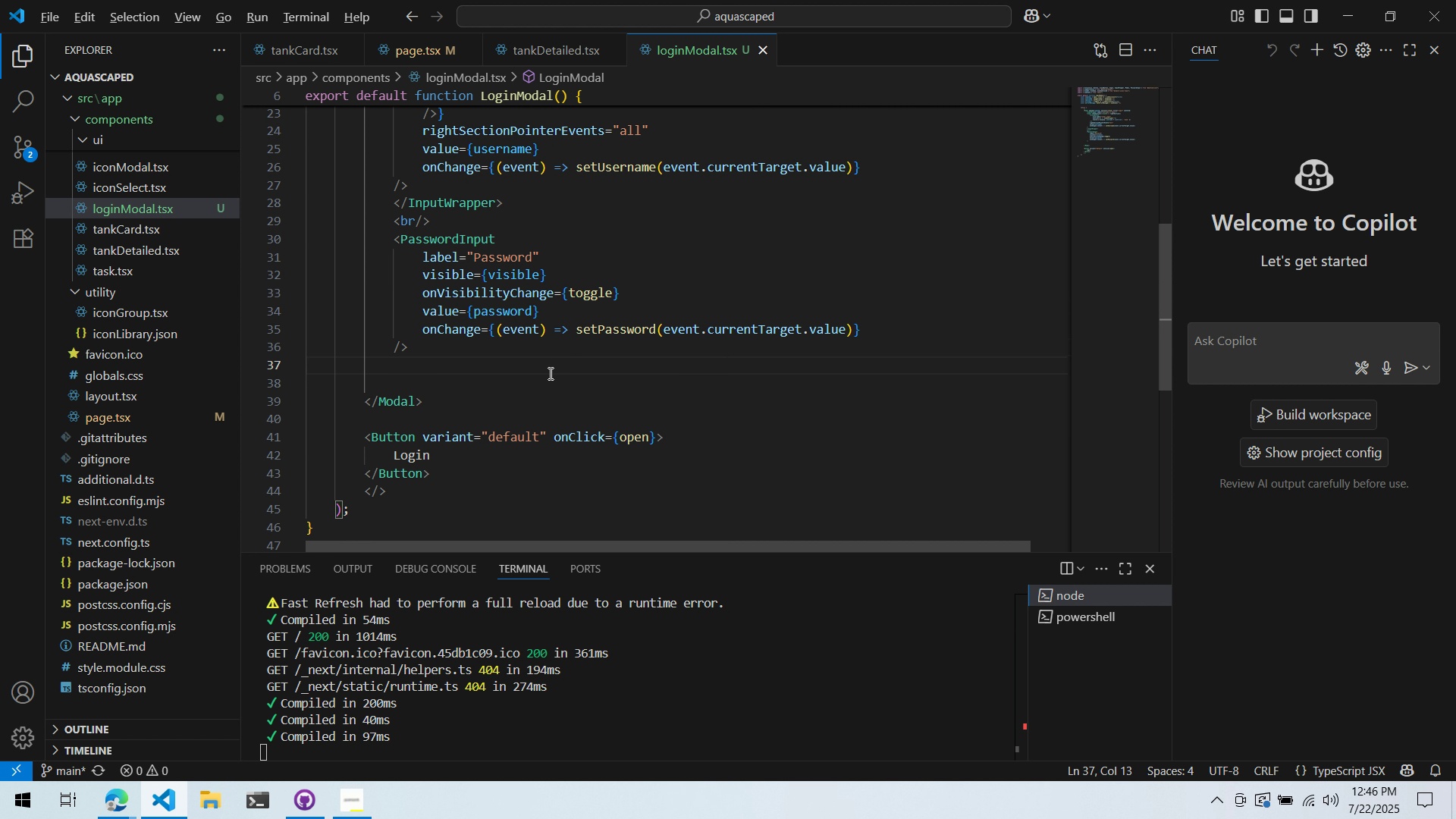 
scroll: coordinate [563, 405], scroll_direction: down, amount: 1.0
 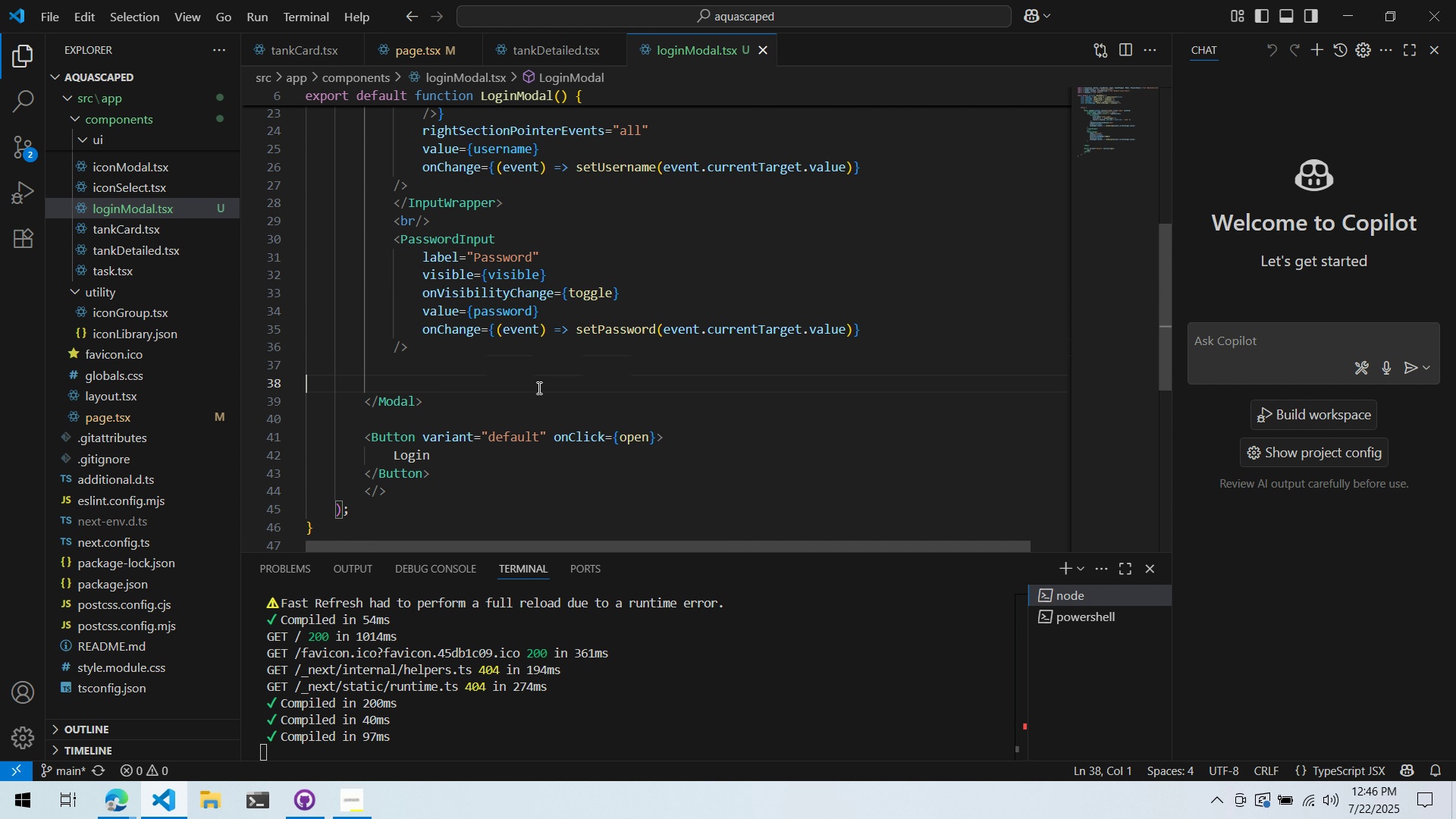 
double_click([553, 372])
 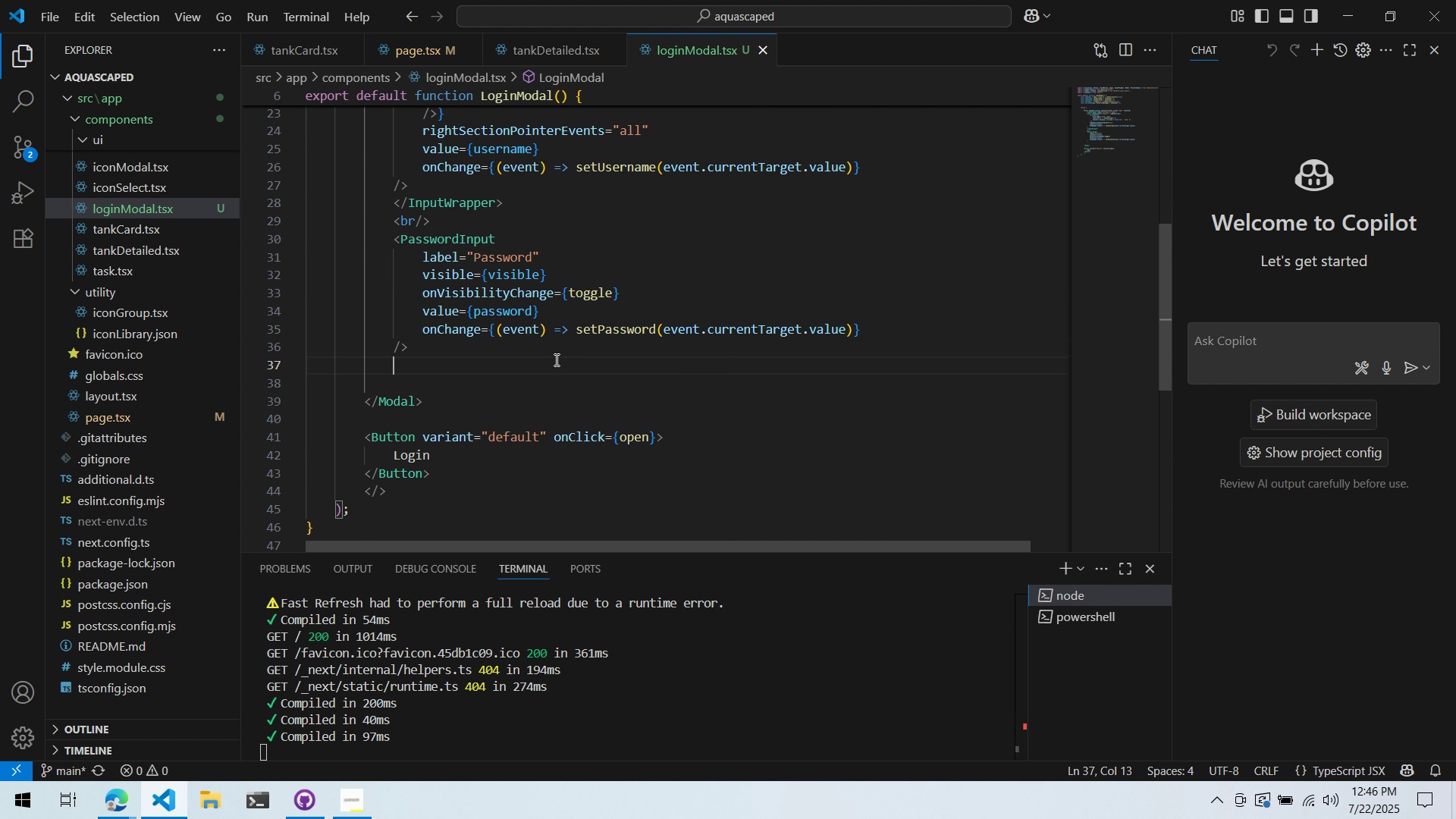 
triple_click([555, 359])
 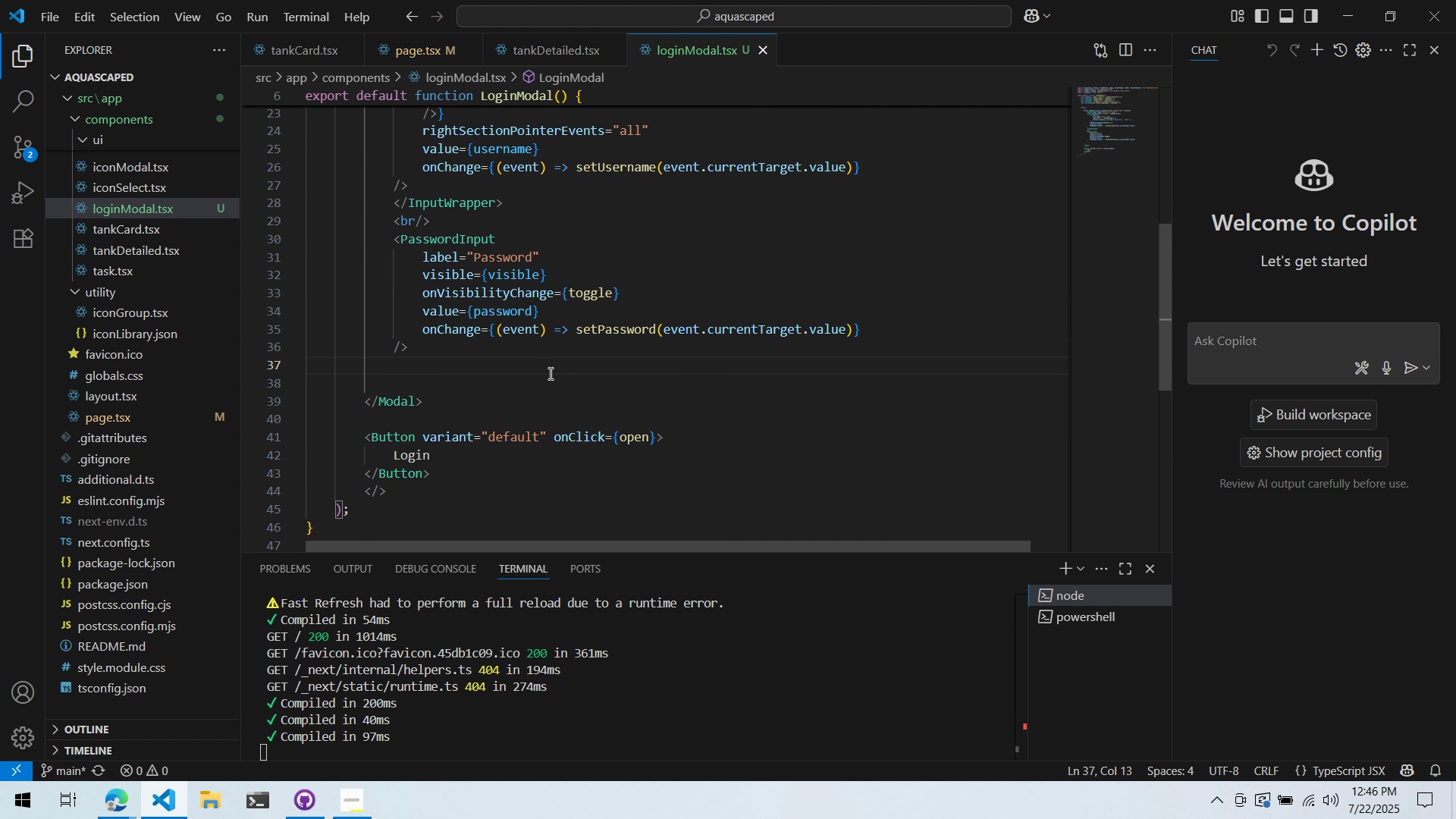 
key(Alt+AltLeft)
 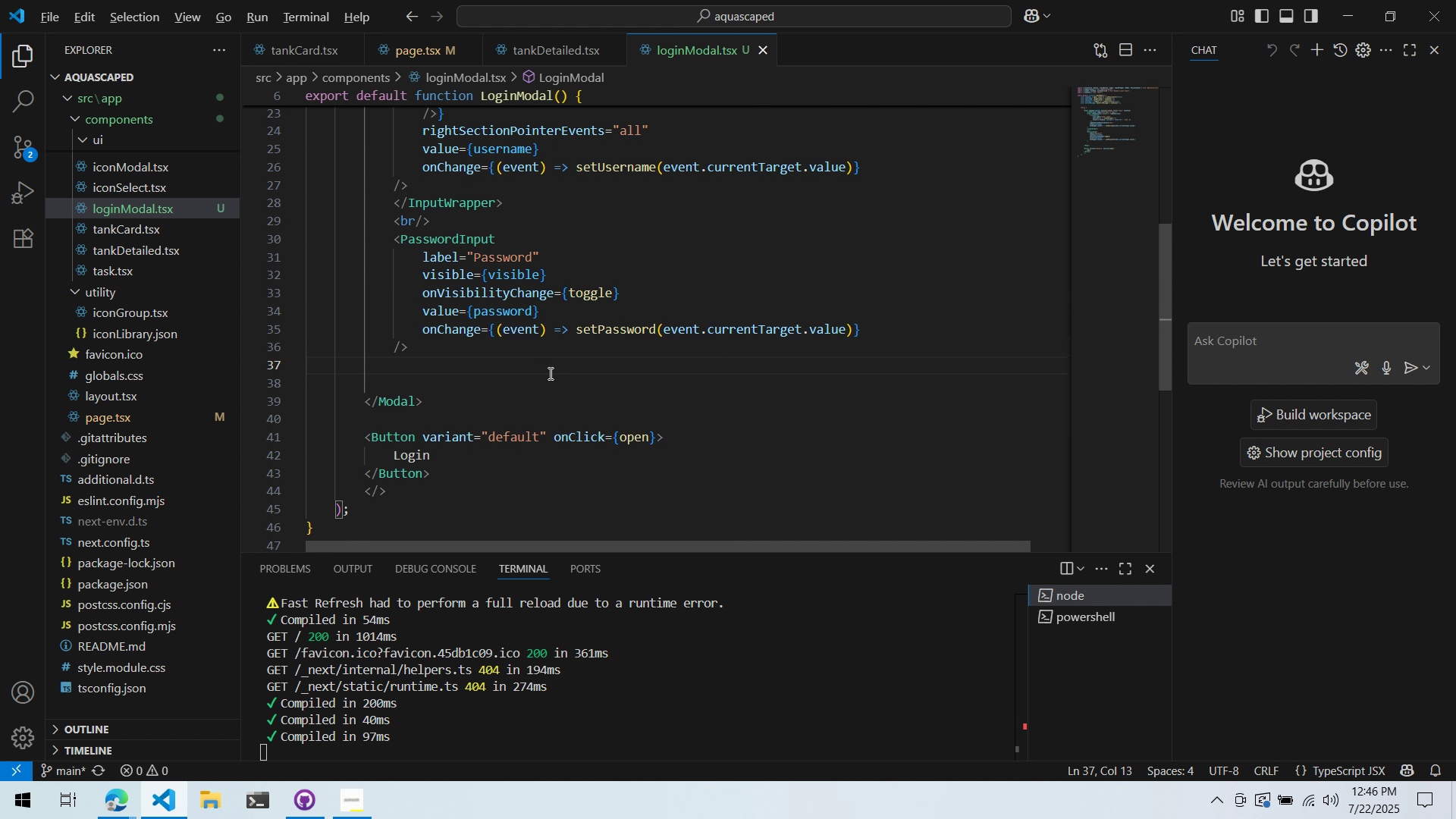 
key(Alt+Tab)
 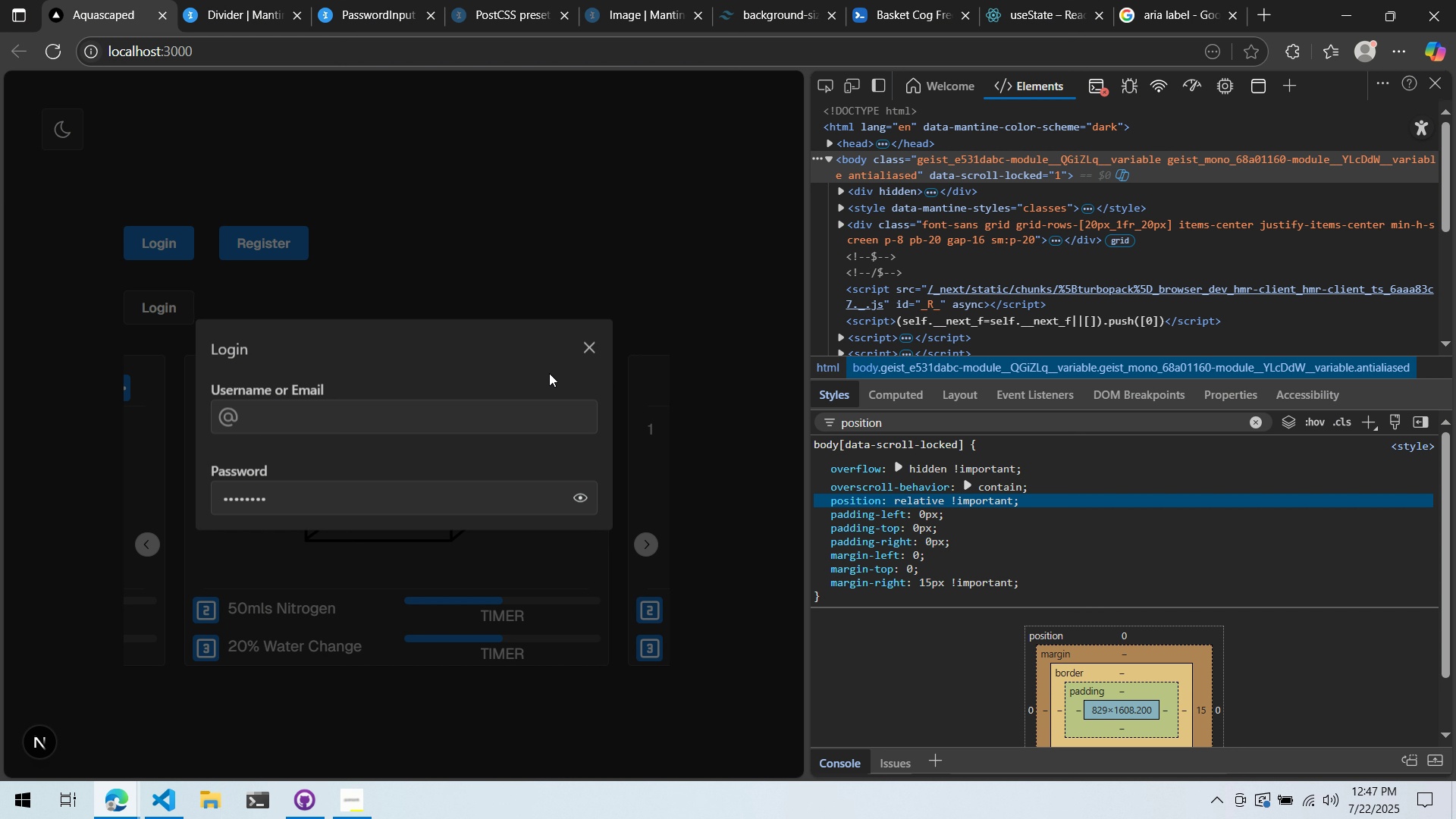 
key(Alt+AltLeft)
 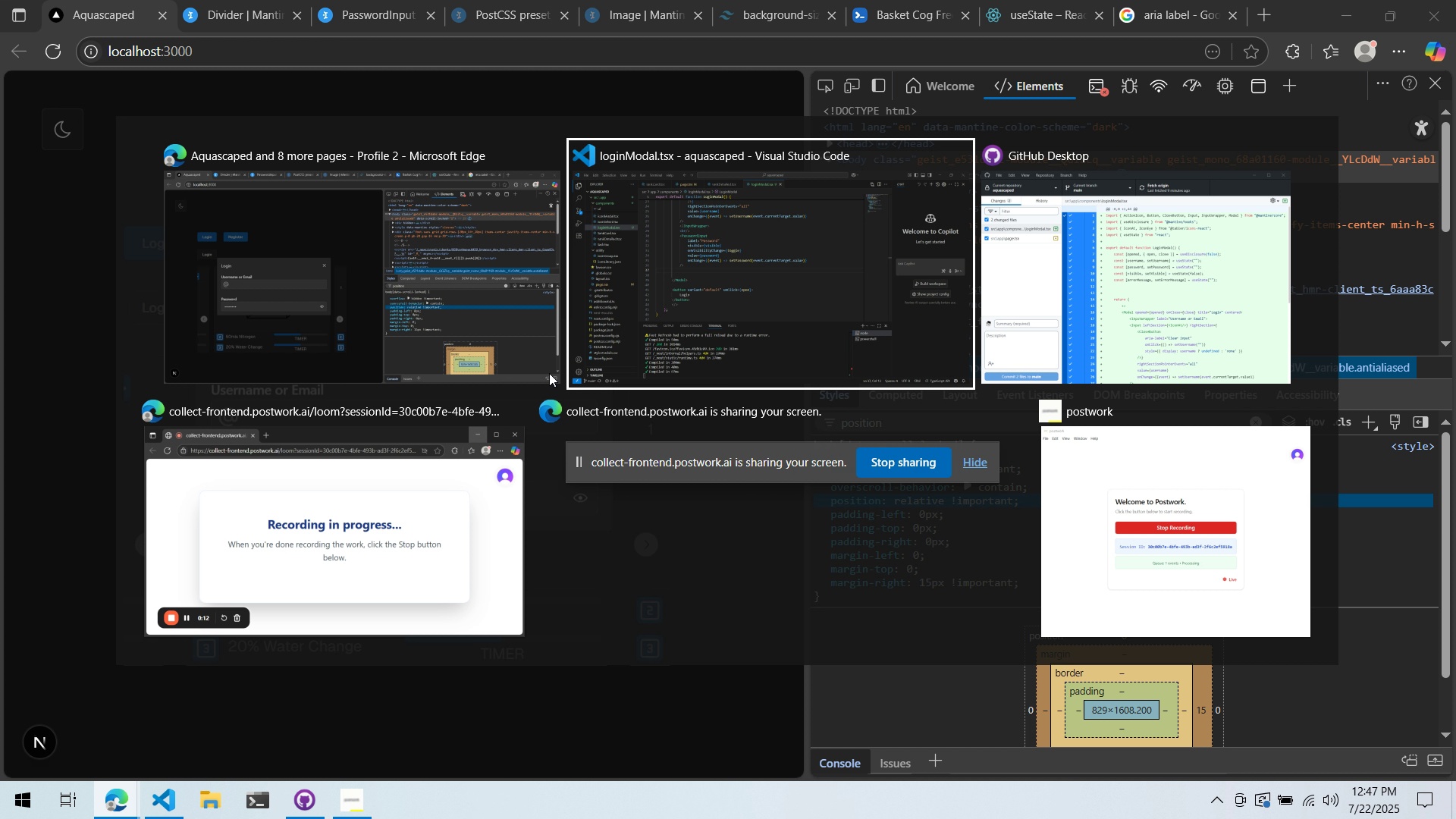 
key(Alt+Tab)
 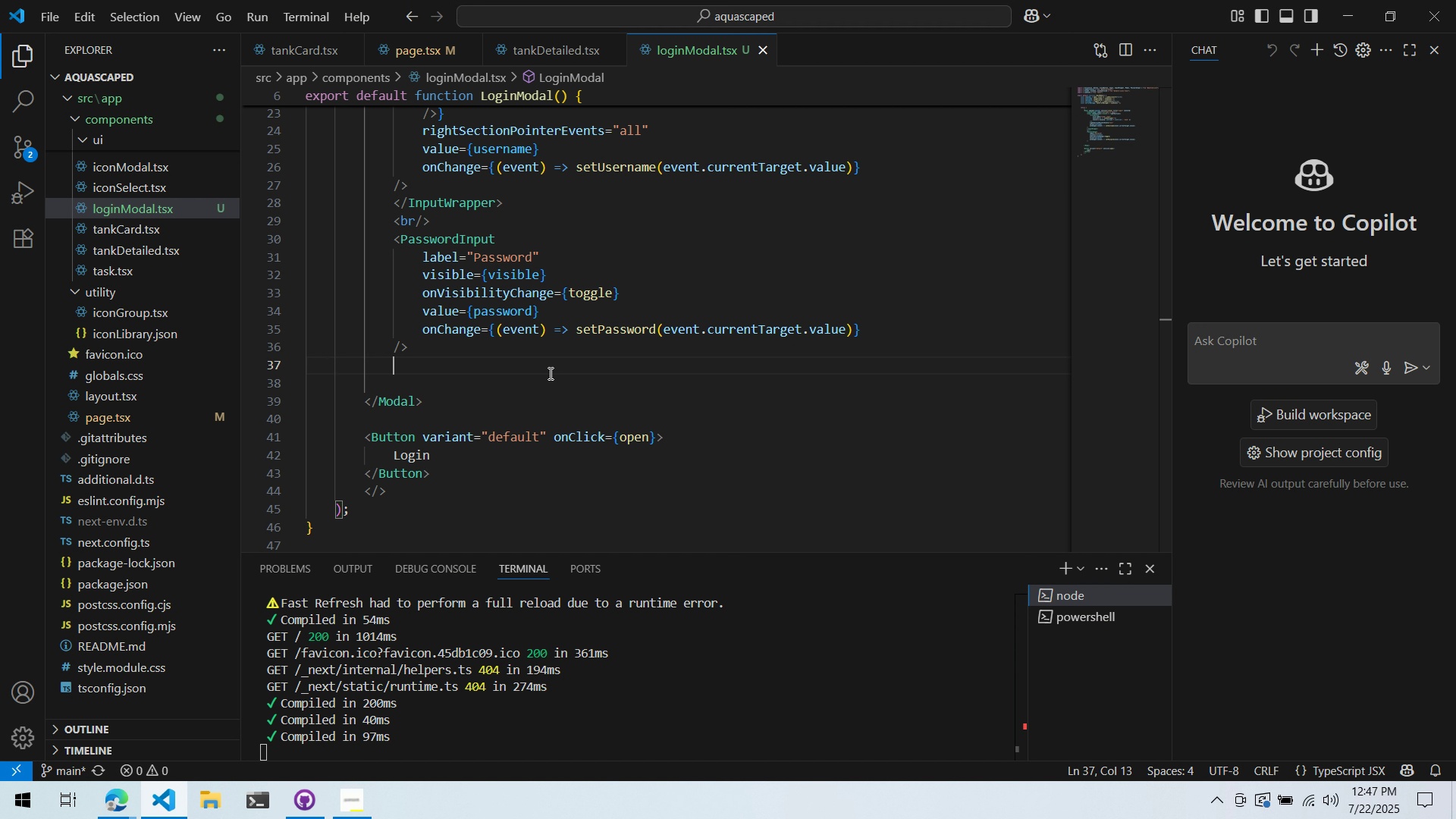 
key(Alt+AltLeft)
 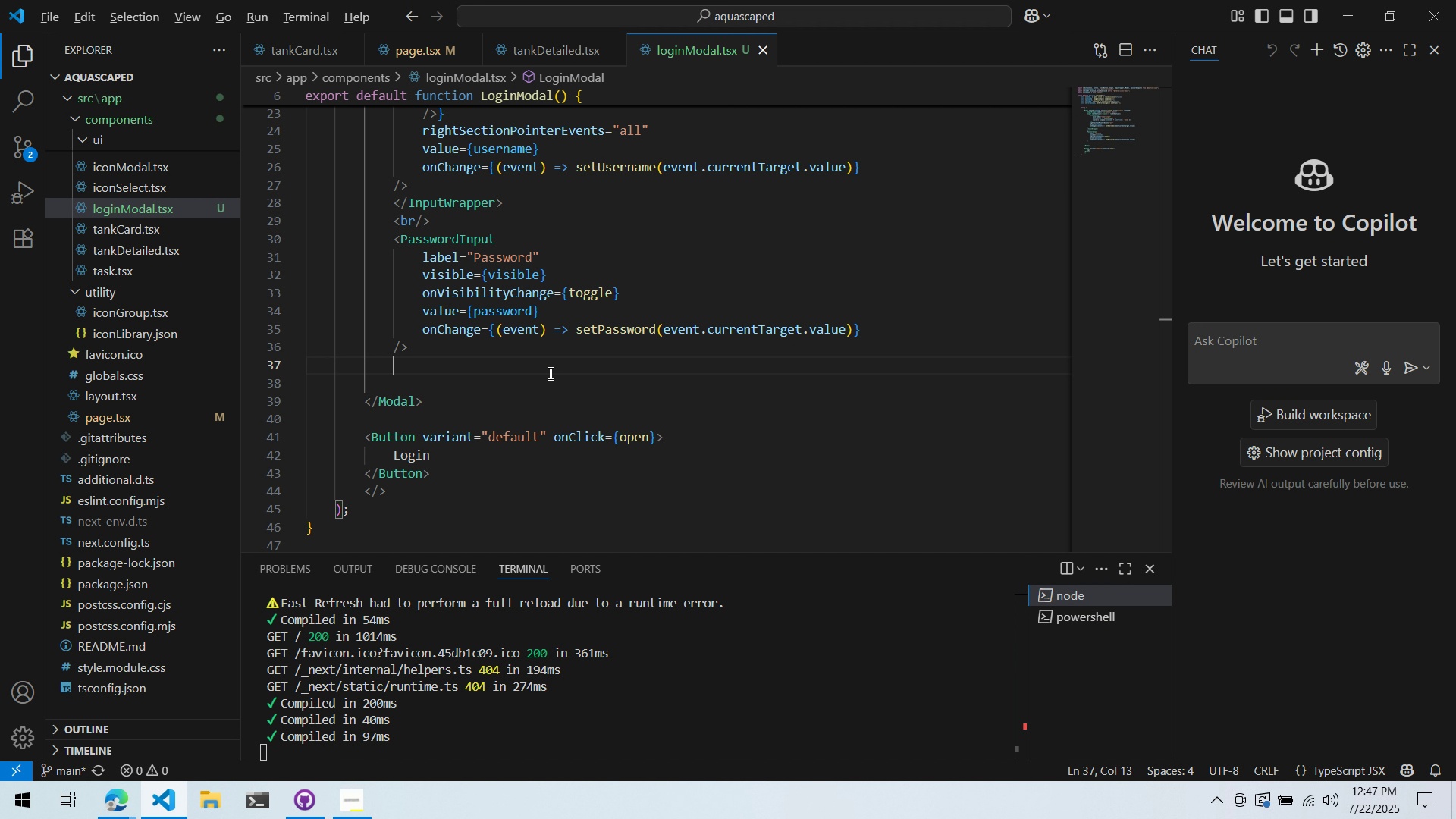 
key(Alt+Tab)
 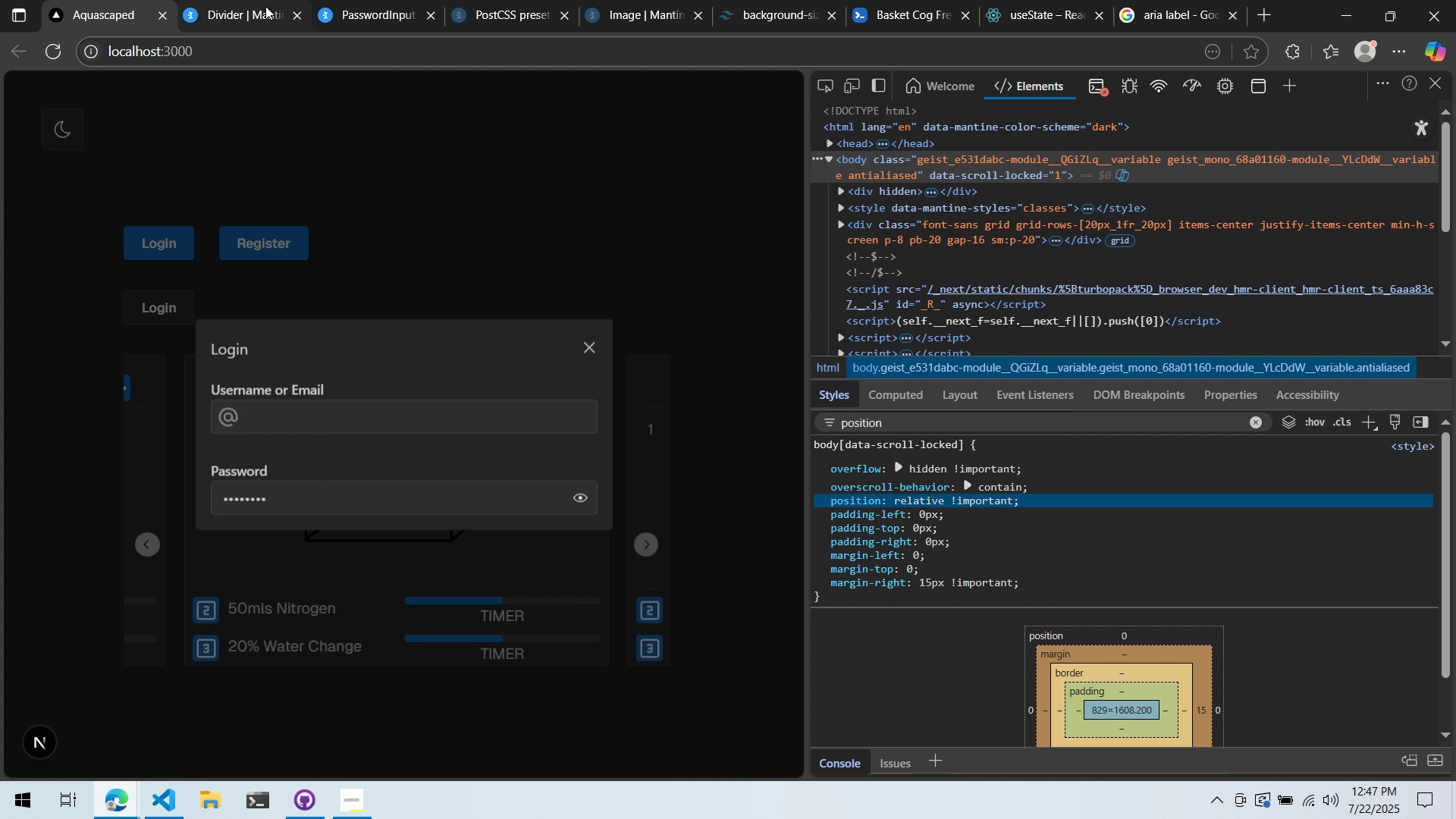 
left_click([366, 0])
 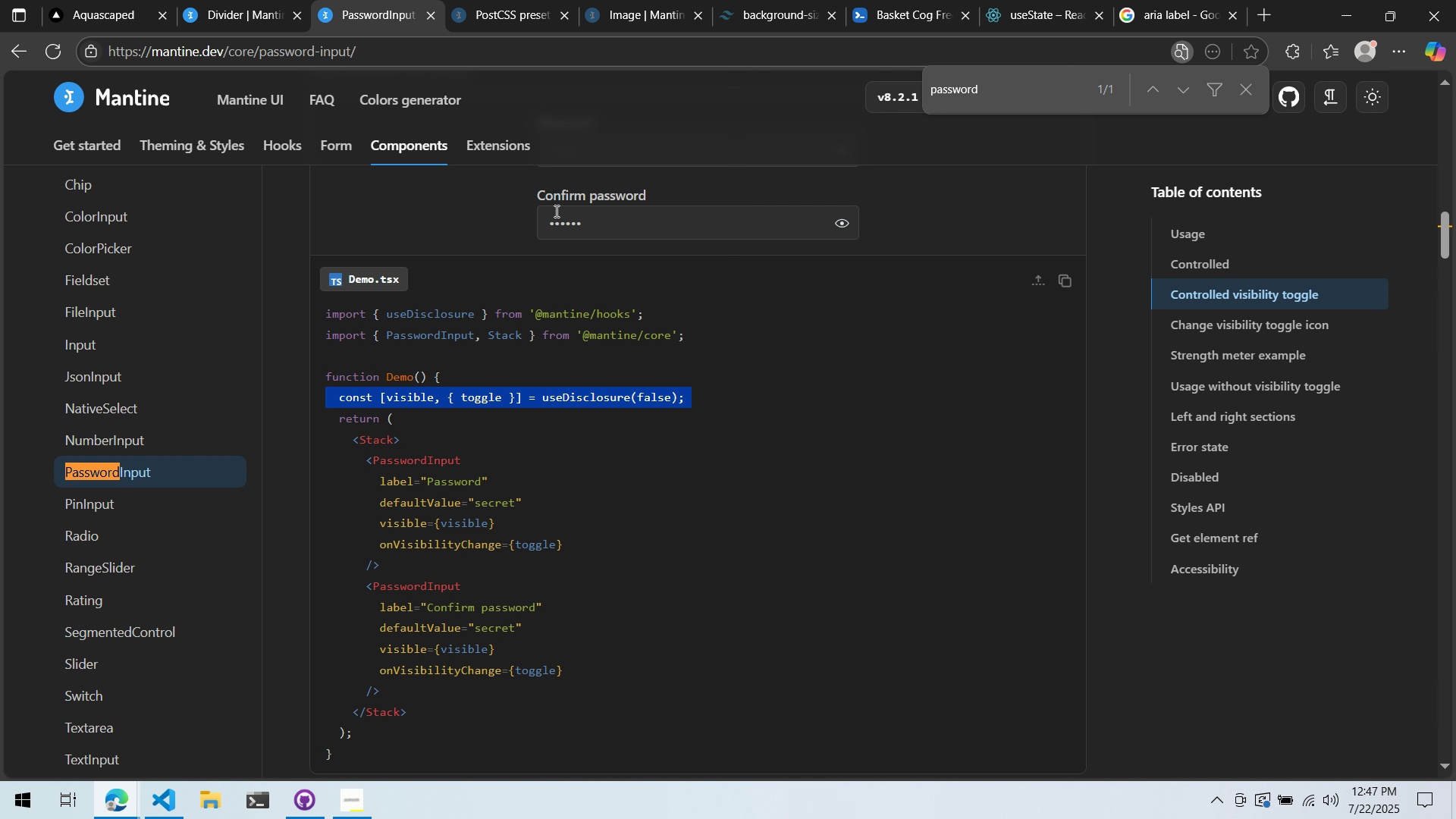 
scroll: coordinate [566, 223], scroll_direction: up, amount: 3.0
 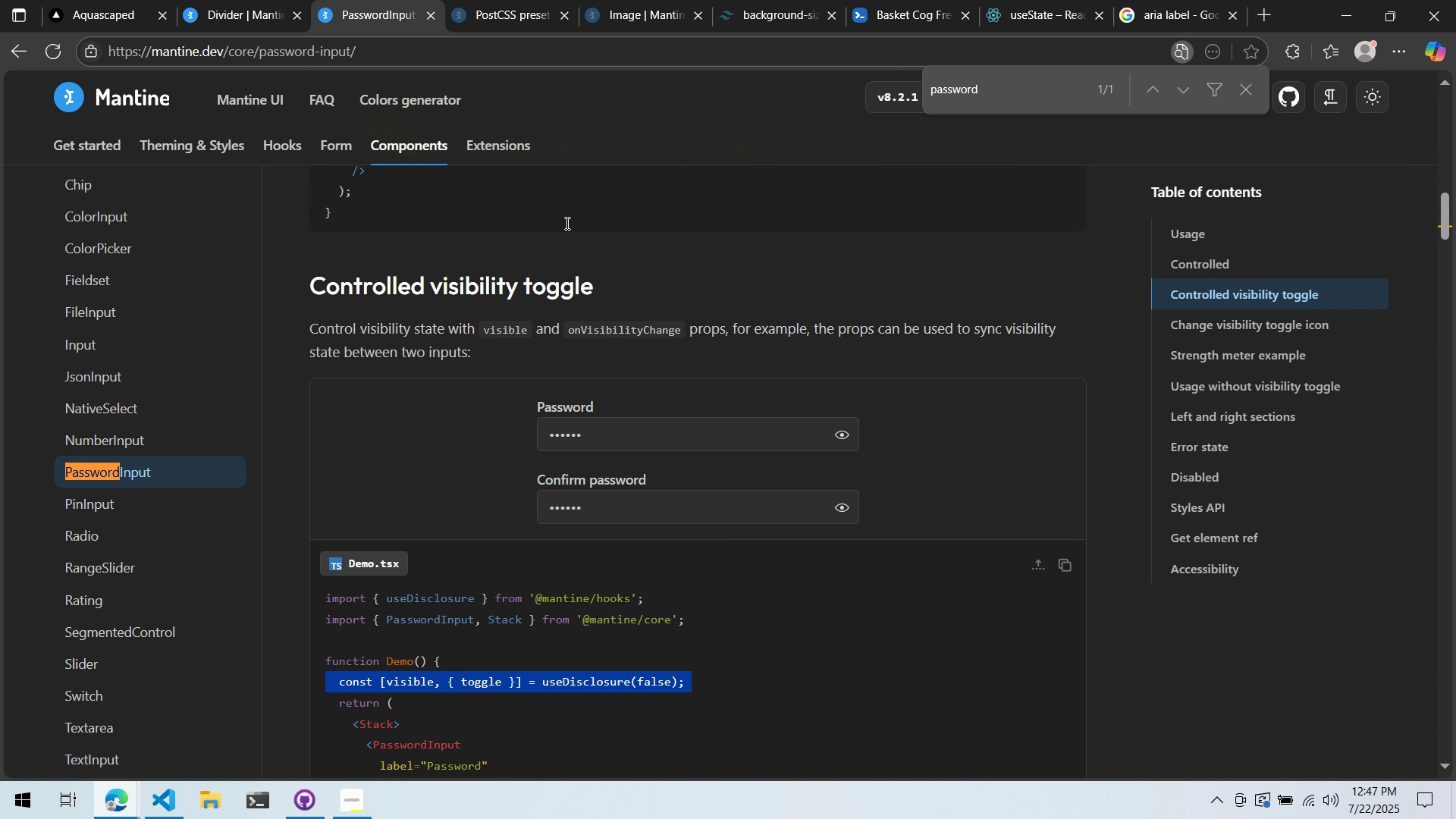 
scroll: coordinate [688, 237], scroll_direction: down, amount: 38.0
 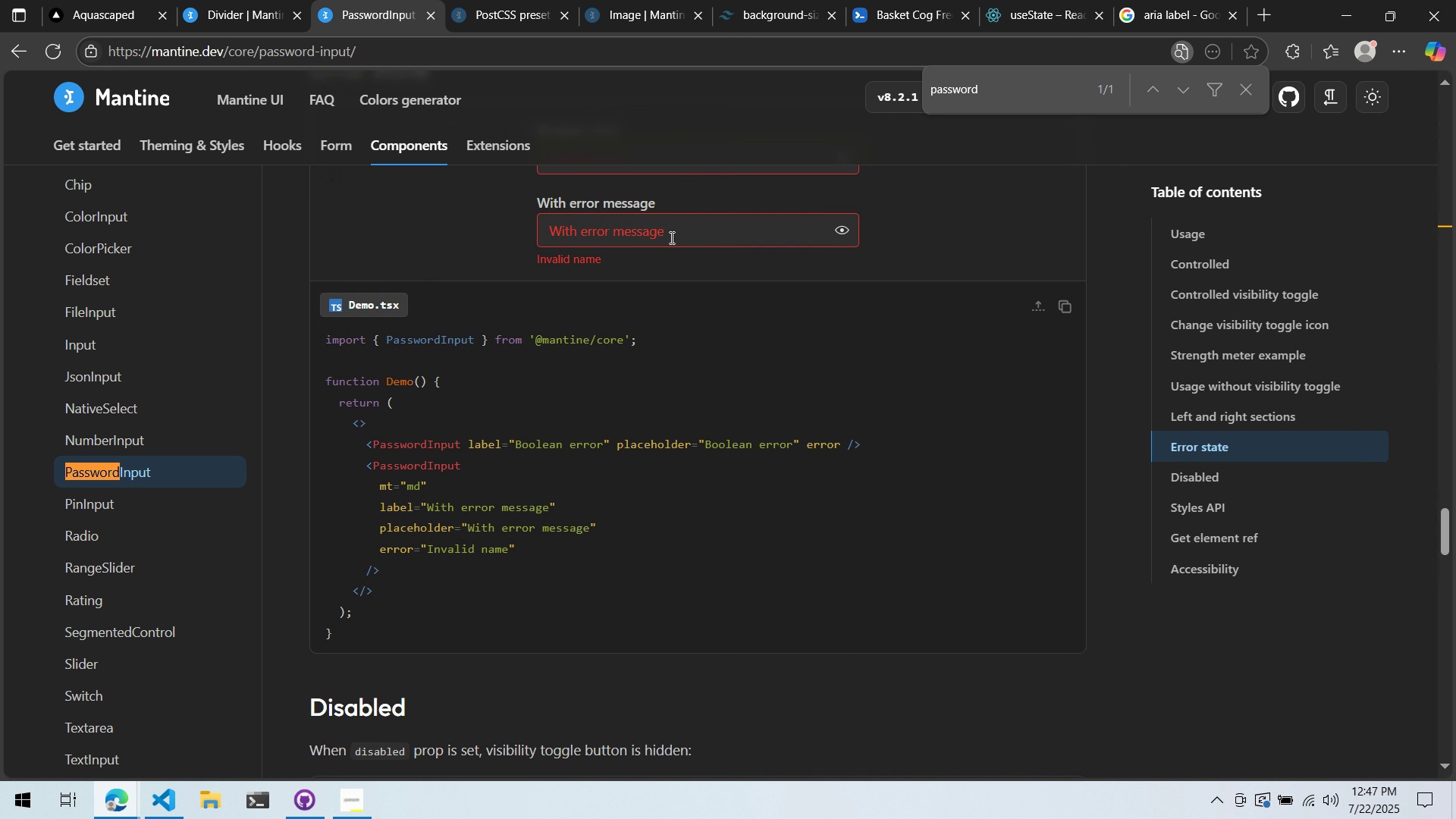 
wait(6.73)
 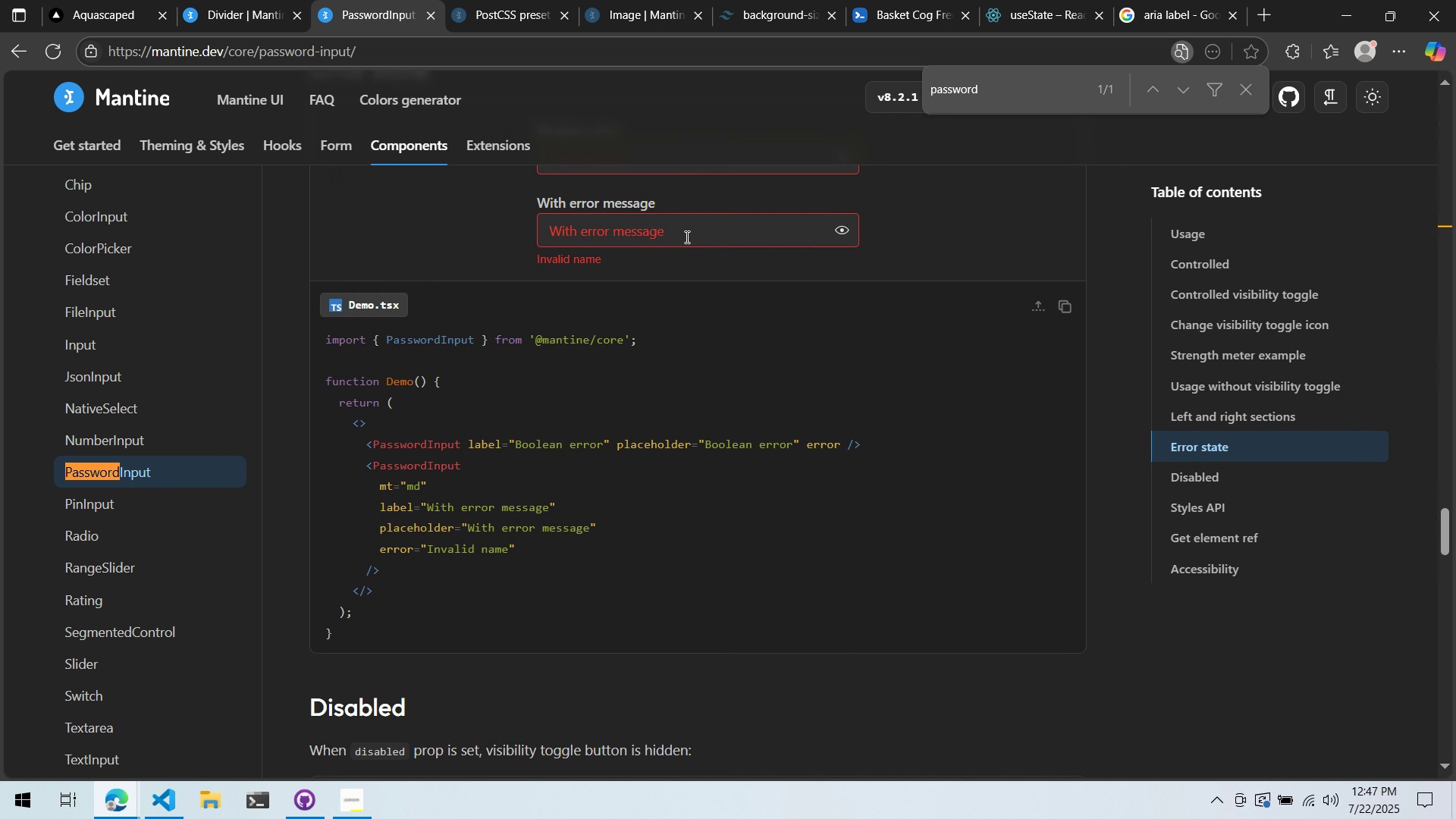 
scroll: coordinate [667, 315], scroll_direction: up, amount: 1.0
 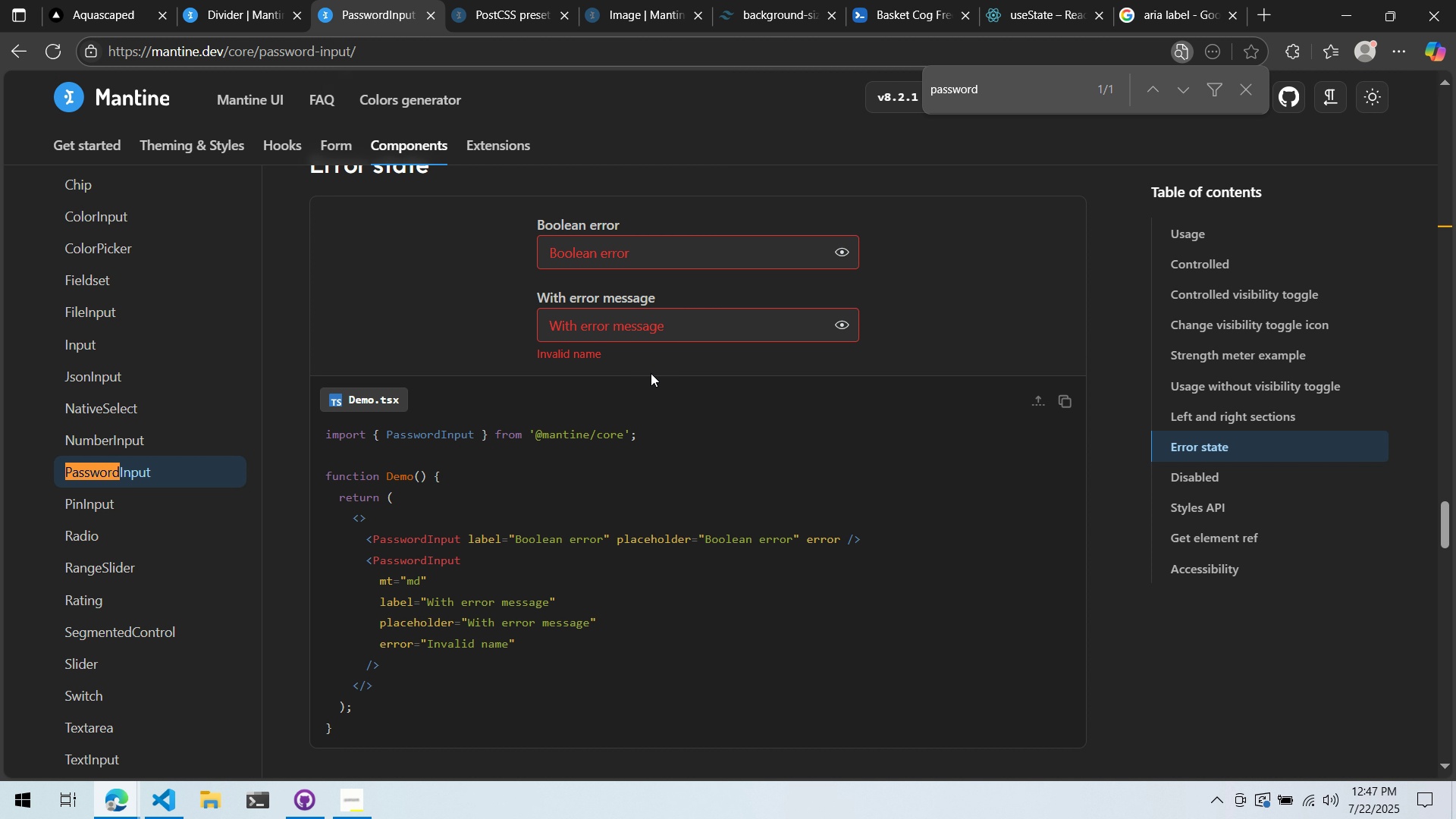 
scroll: coordinate [579, 413], scroll_direction: down, amount: 4.0
 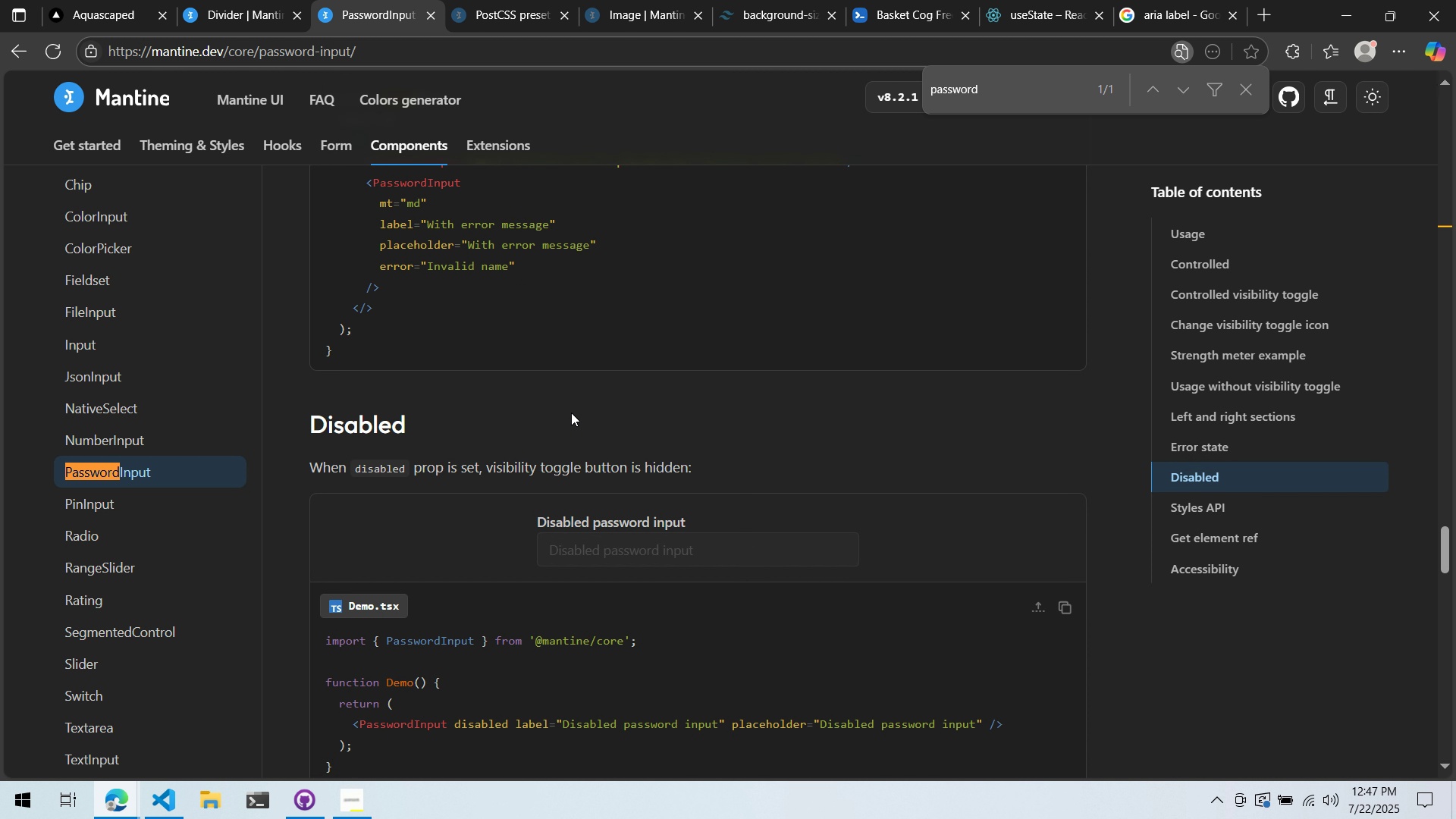 
scroll: coordinate [571, 413], scroll_direction: up, amount: 2.0
 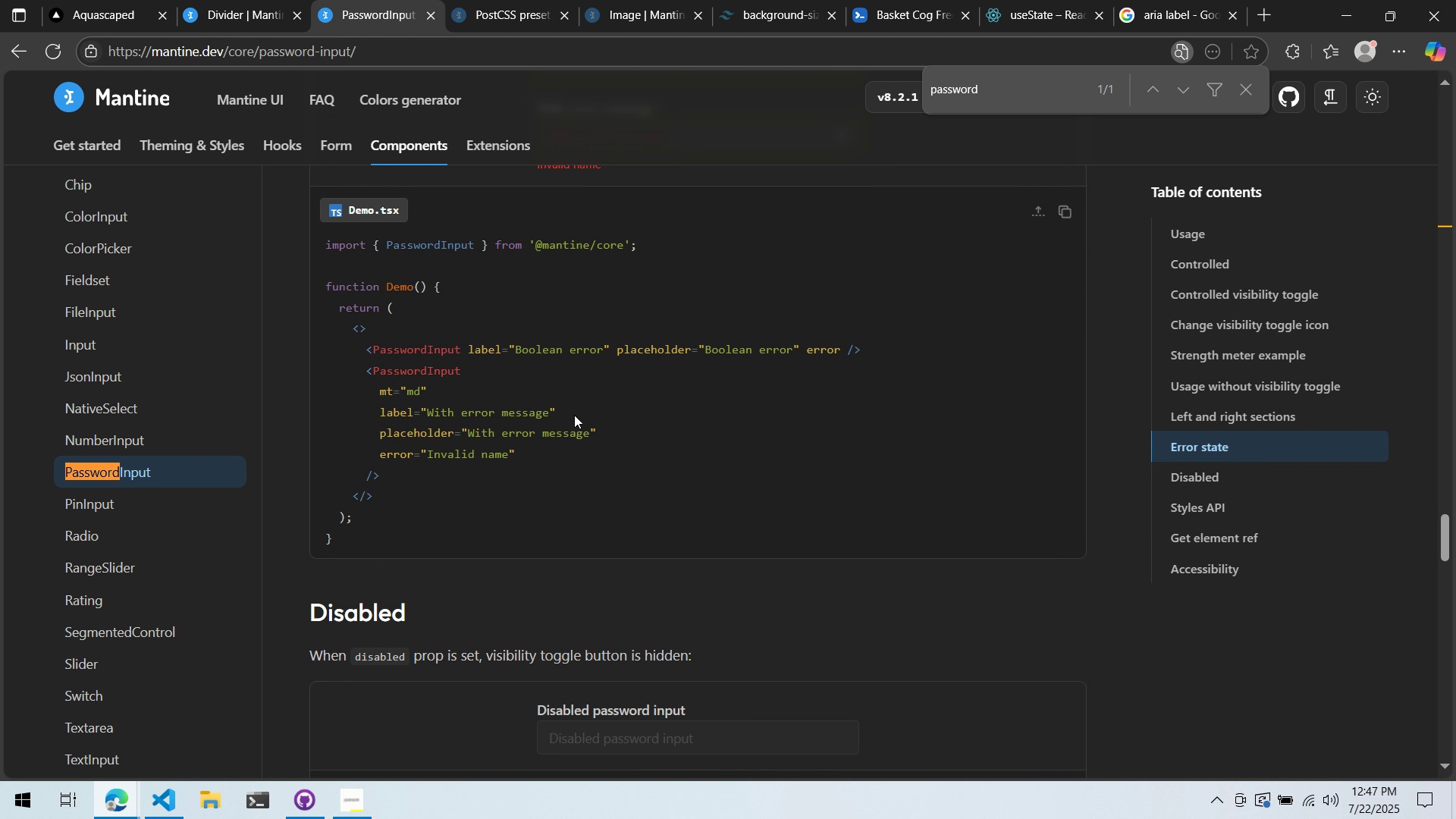 
key(Alt+AltLeft)
 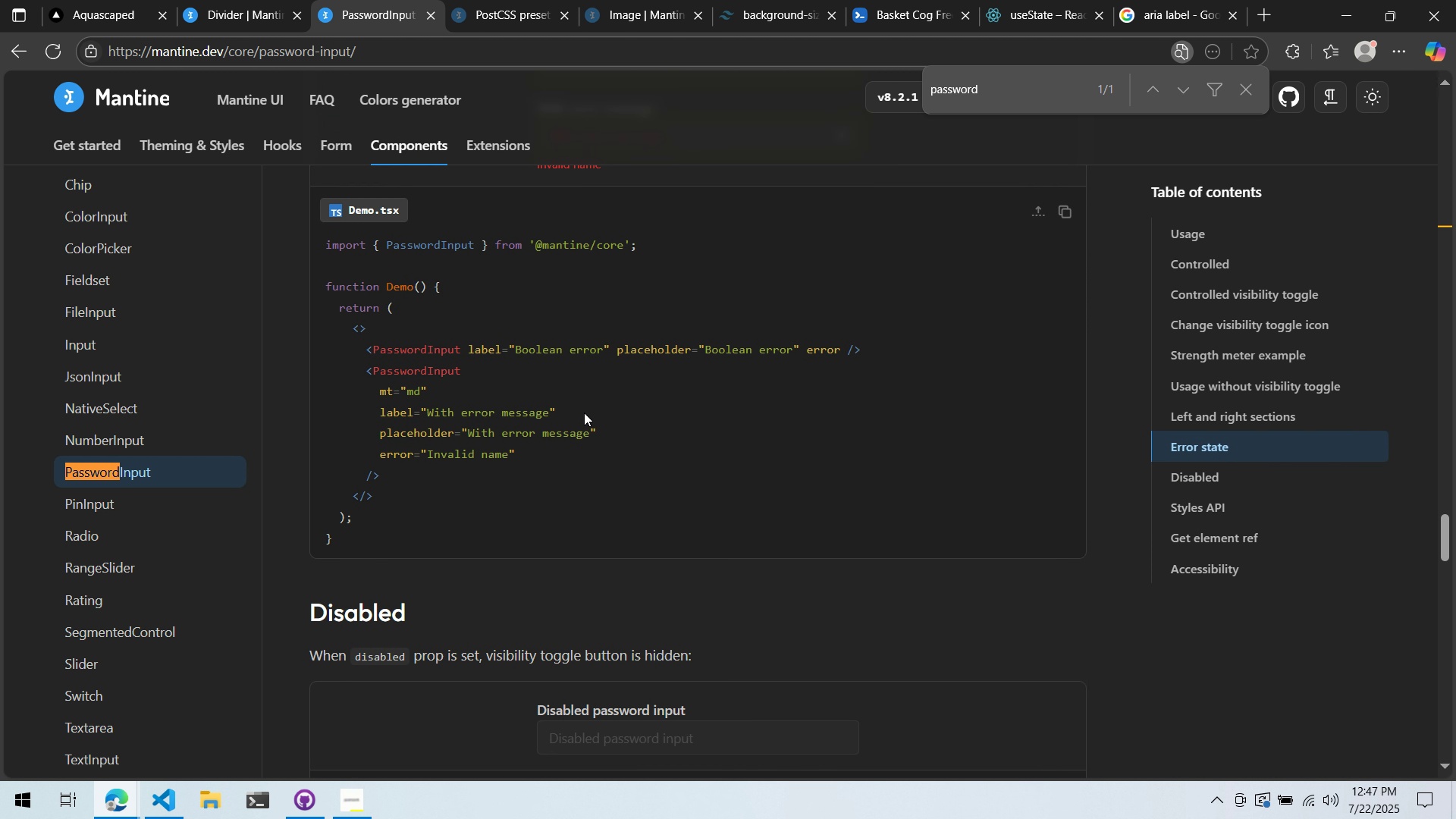 
key(Alt+Tab)
 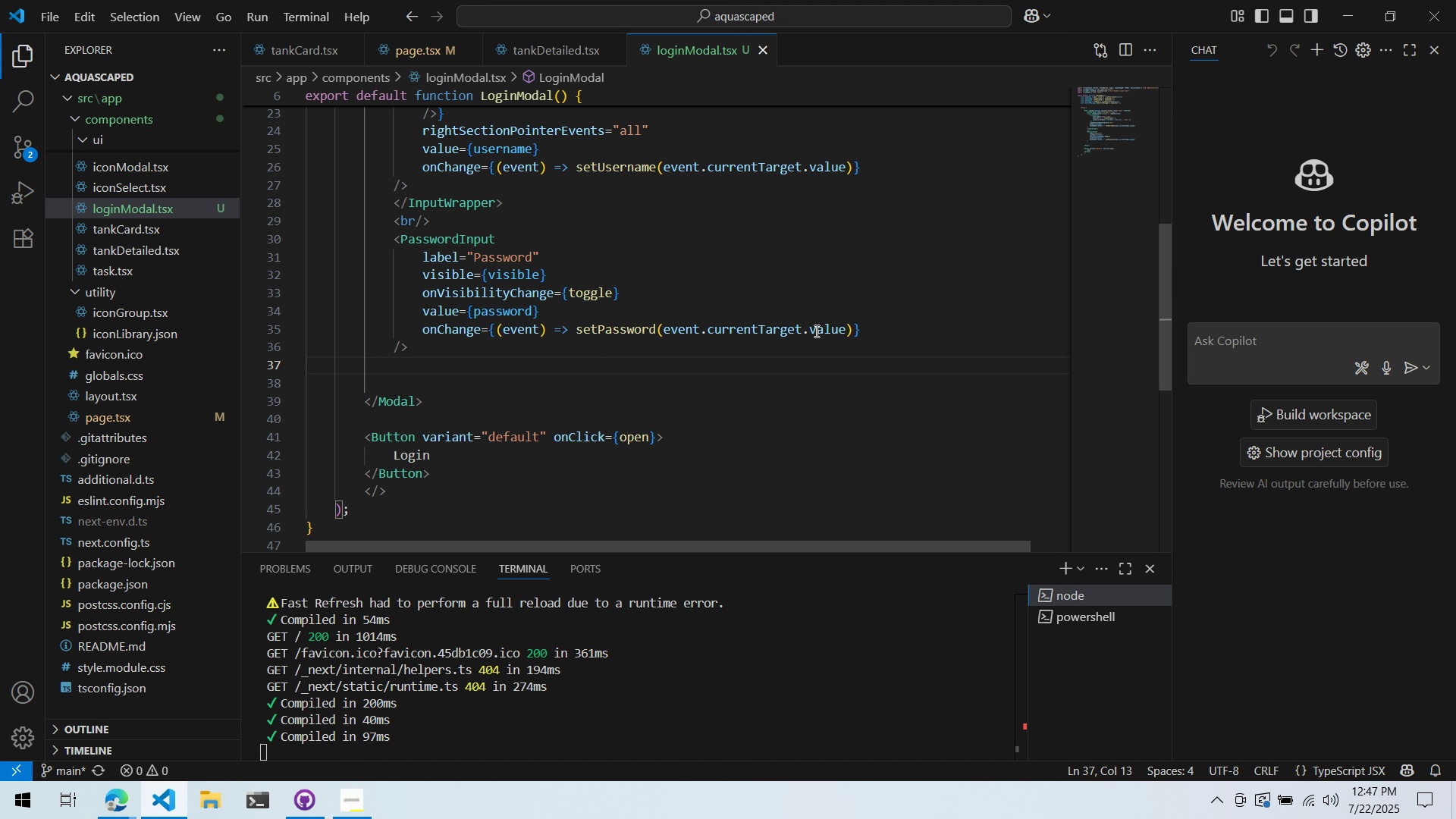 
left_click([897, 322])
 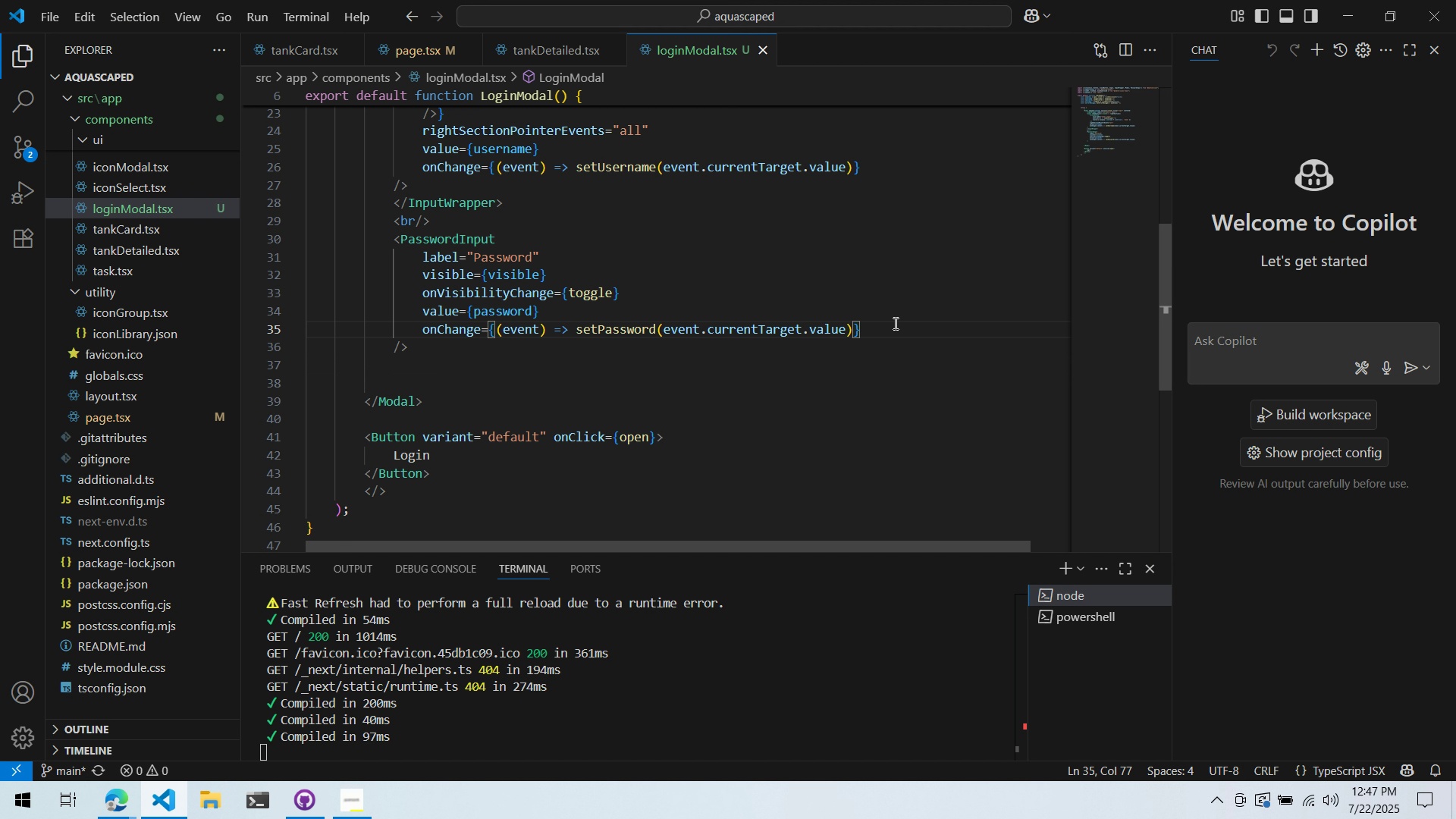 
scroll: coordinate [894, 325], scroll_direction: up, amount: 2.0
 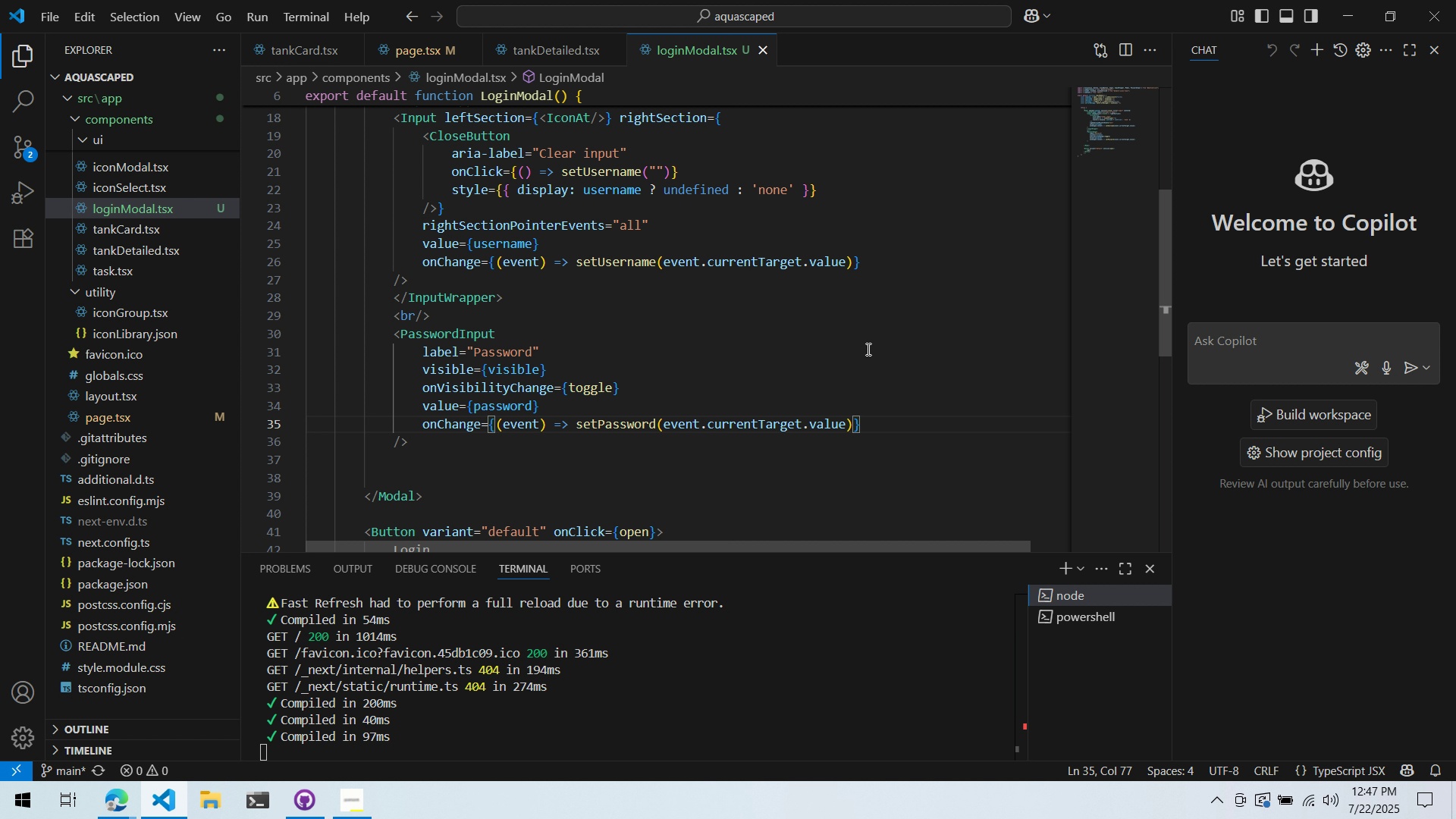 
key(Enter)
 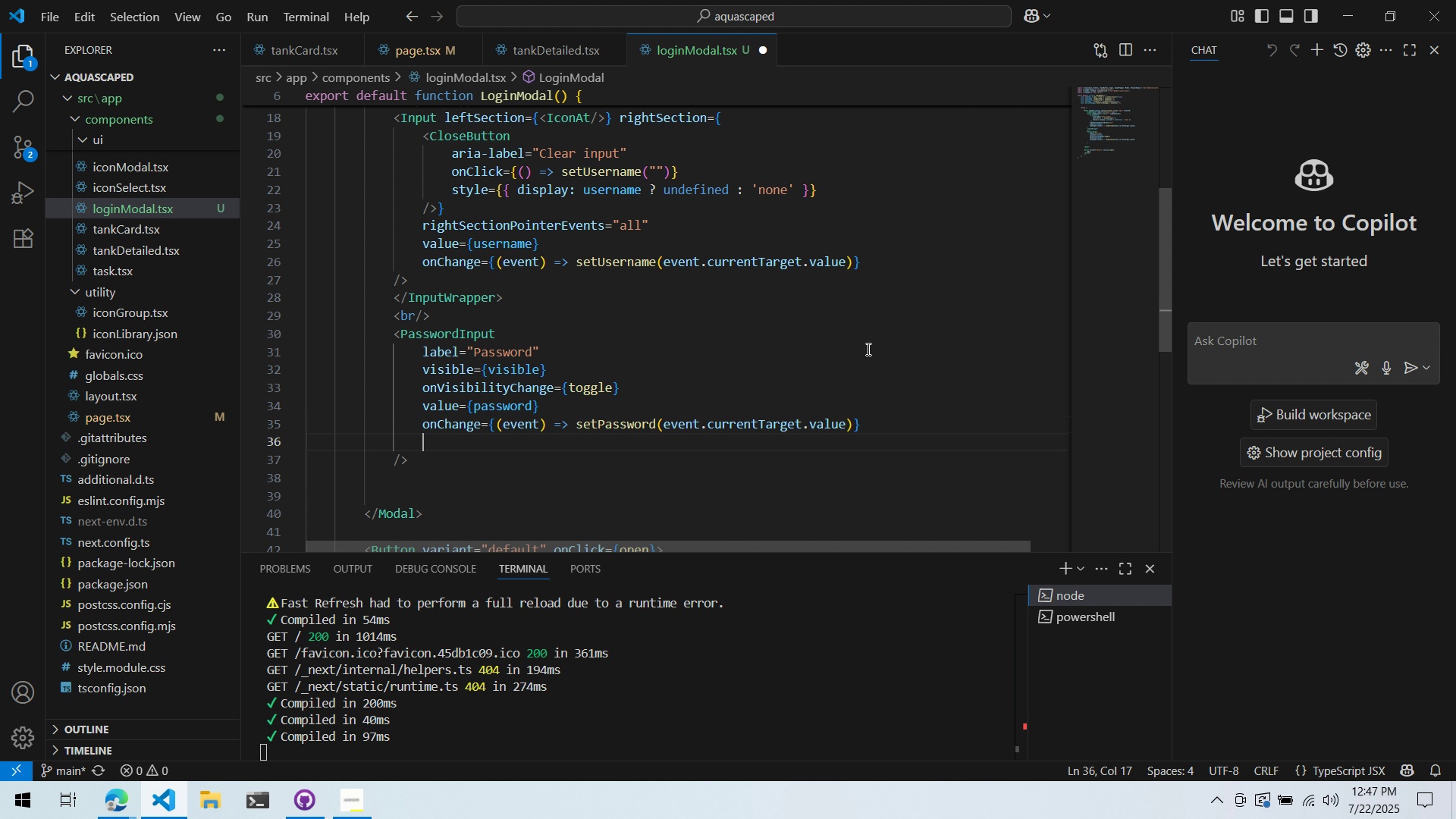 
type(errpr)
key(Backspace)
key(Backspace)
type(or=")
 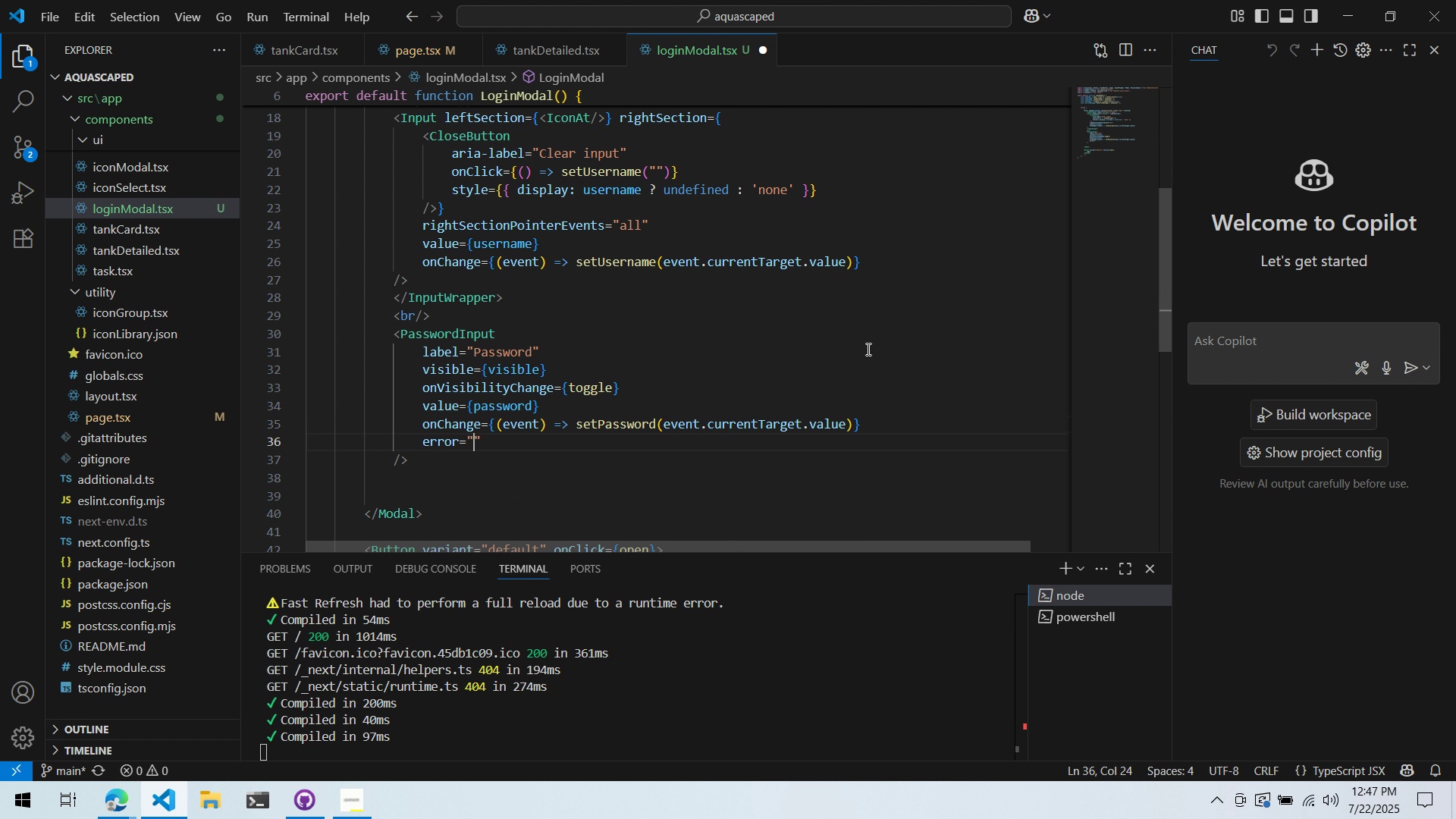 
scroll: coordinate [857, 347], scroll_direction: up, amount: 8.0
 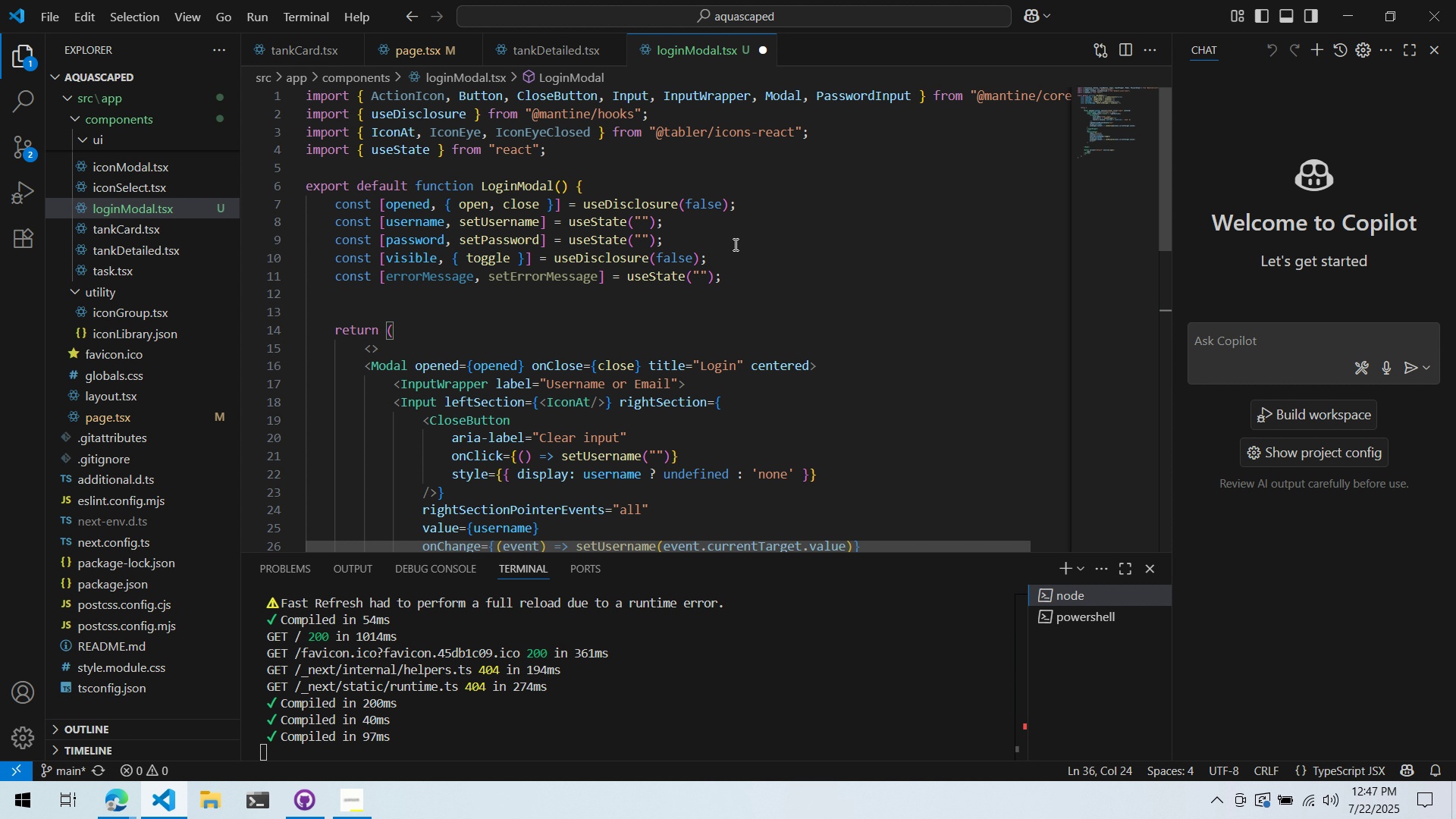 
scroll: coordinate [733, 265], scroll_direction: down, amount: 5.0
 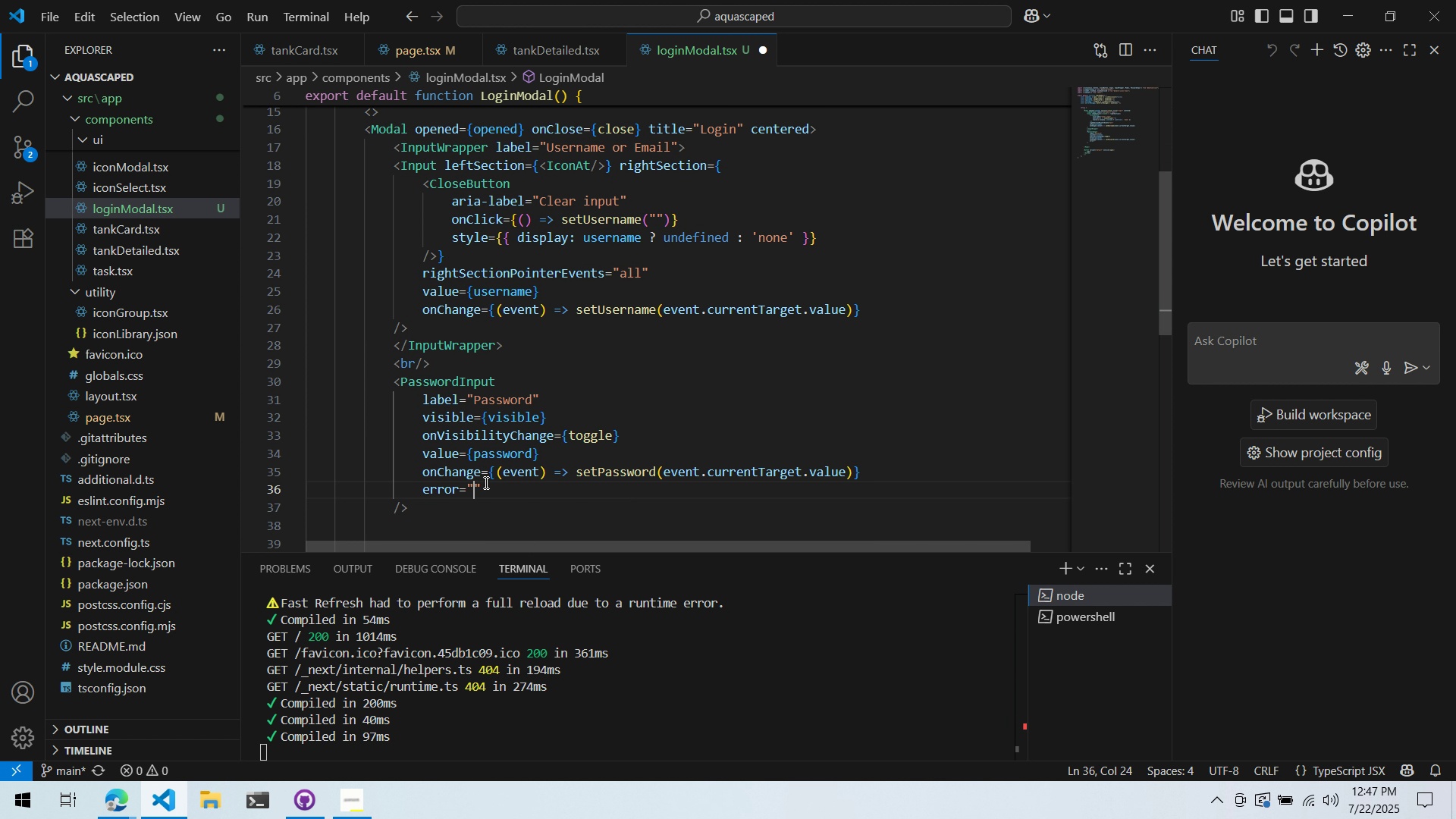 
left_click_drag(start_coordinate=[497, 493], to_coordinate=[419, 495])
 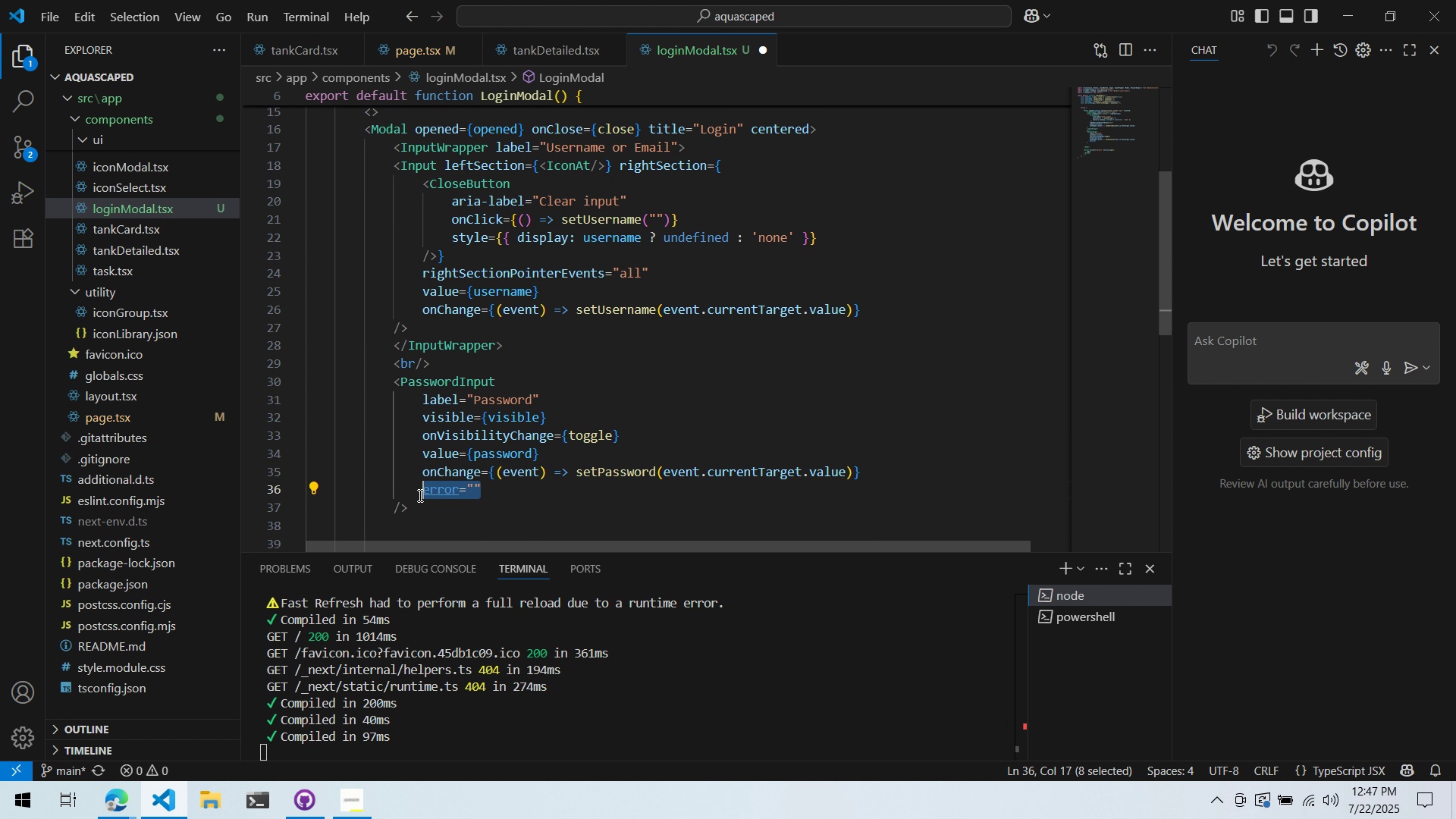 
key(Control+ControlLeft)
 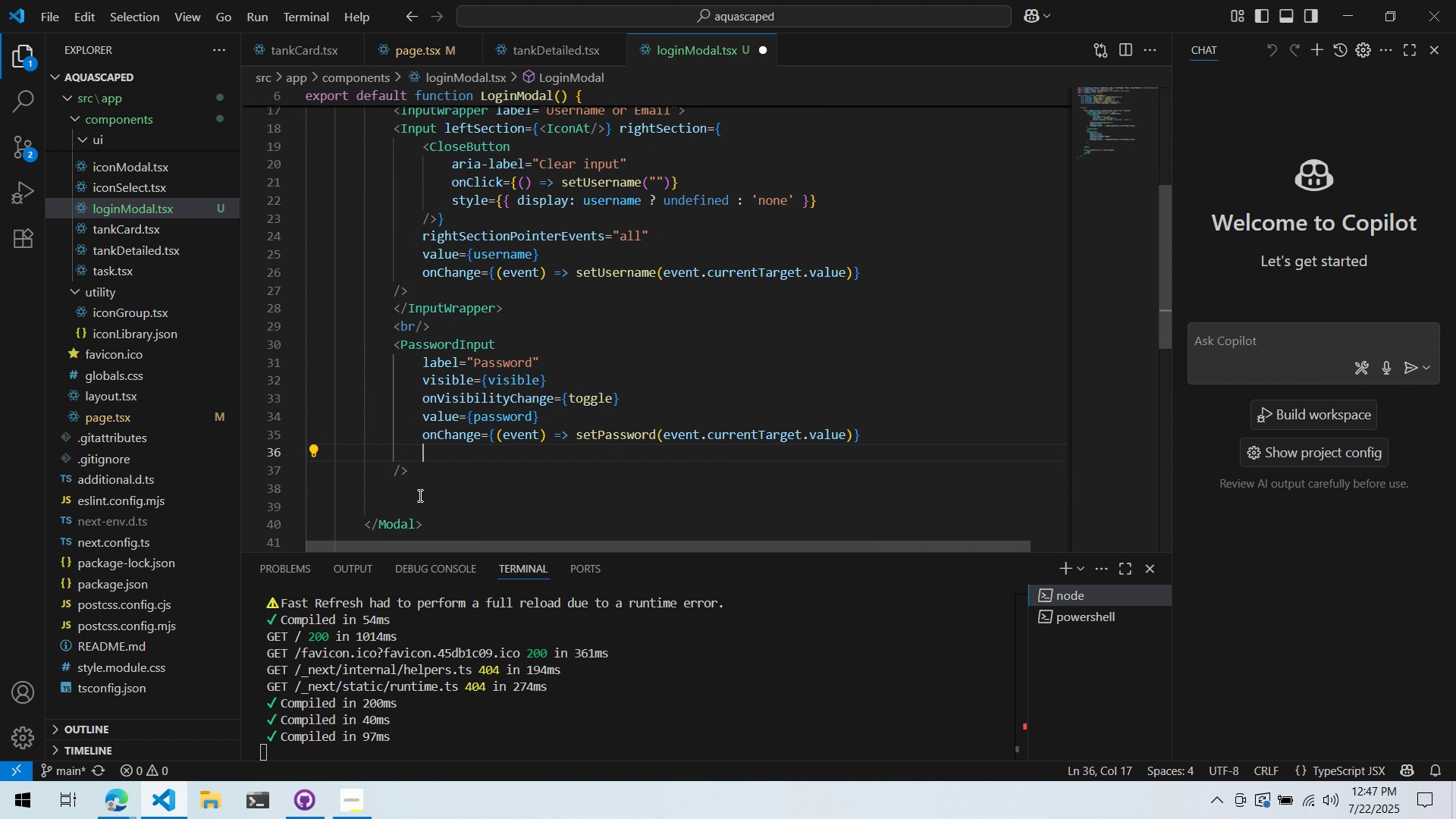 
key(Control+X)
 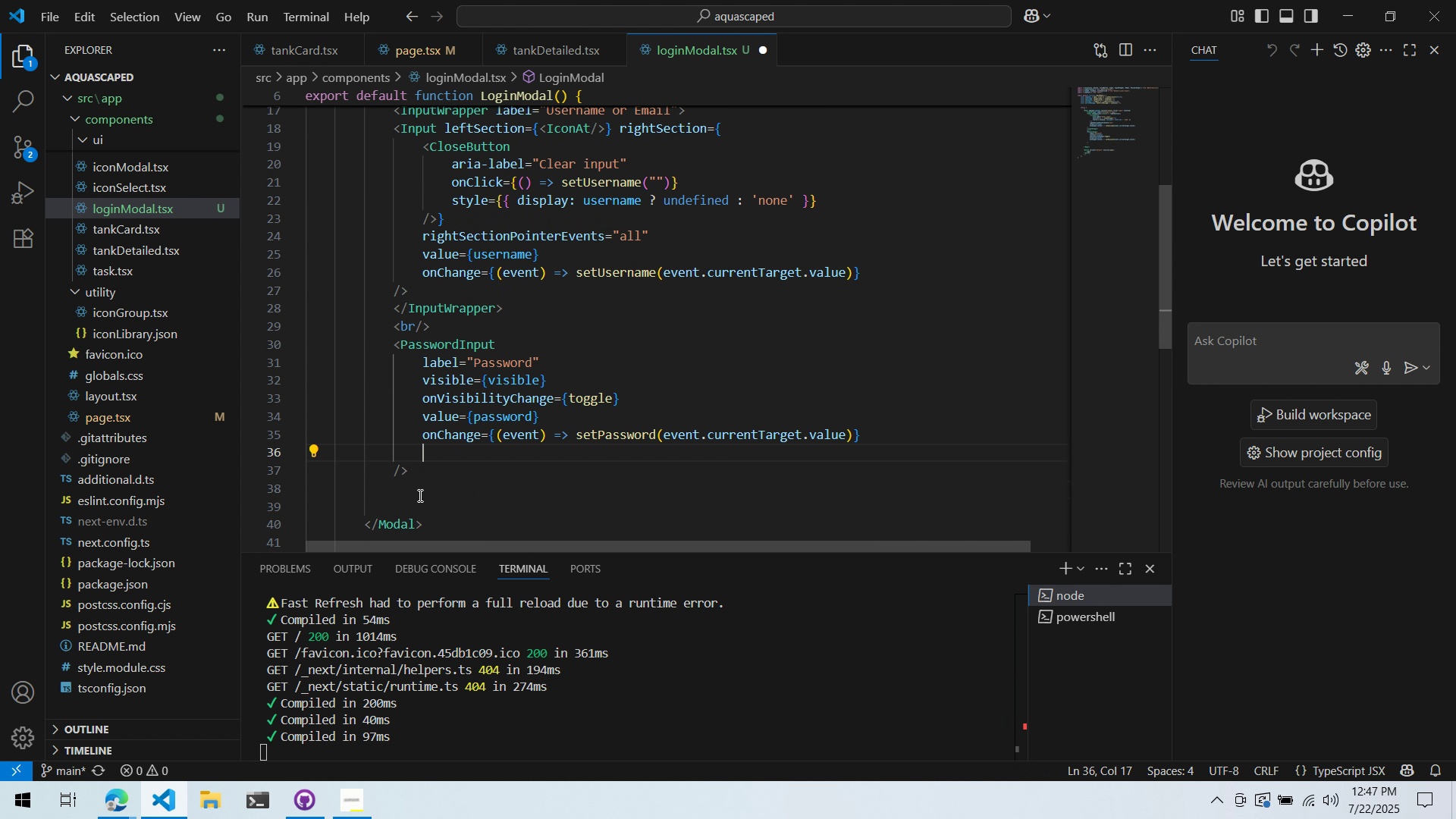 
key(Control+X)
 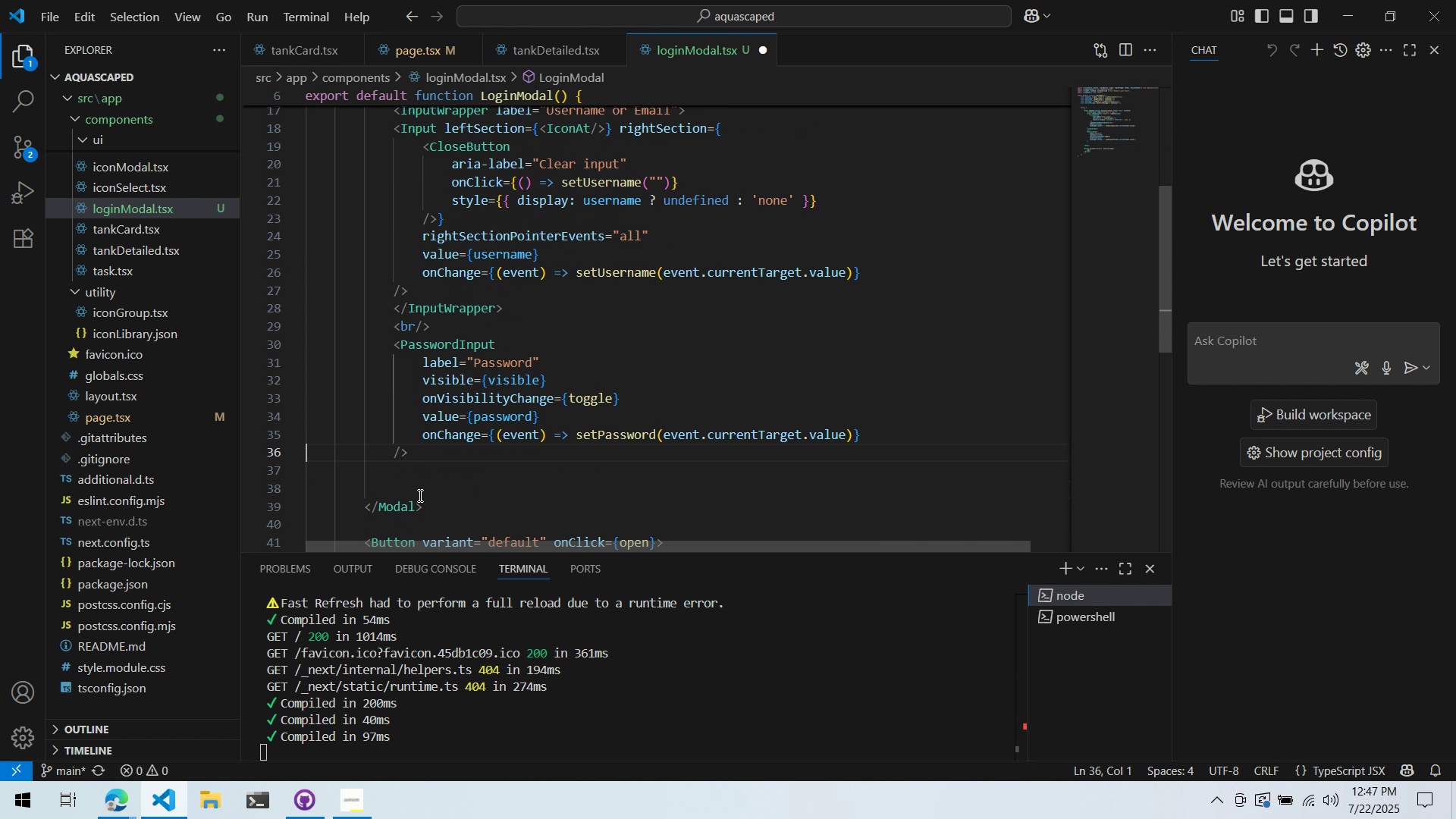 
key(Control+ControlLeft)
 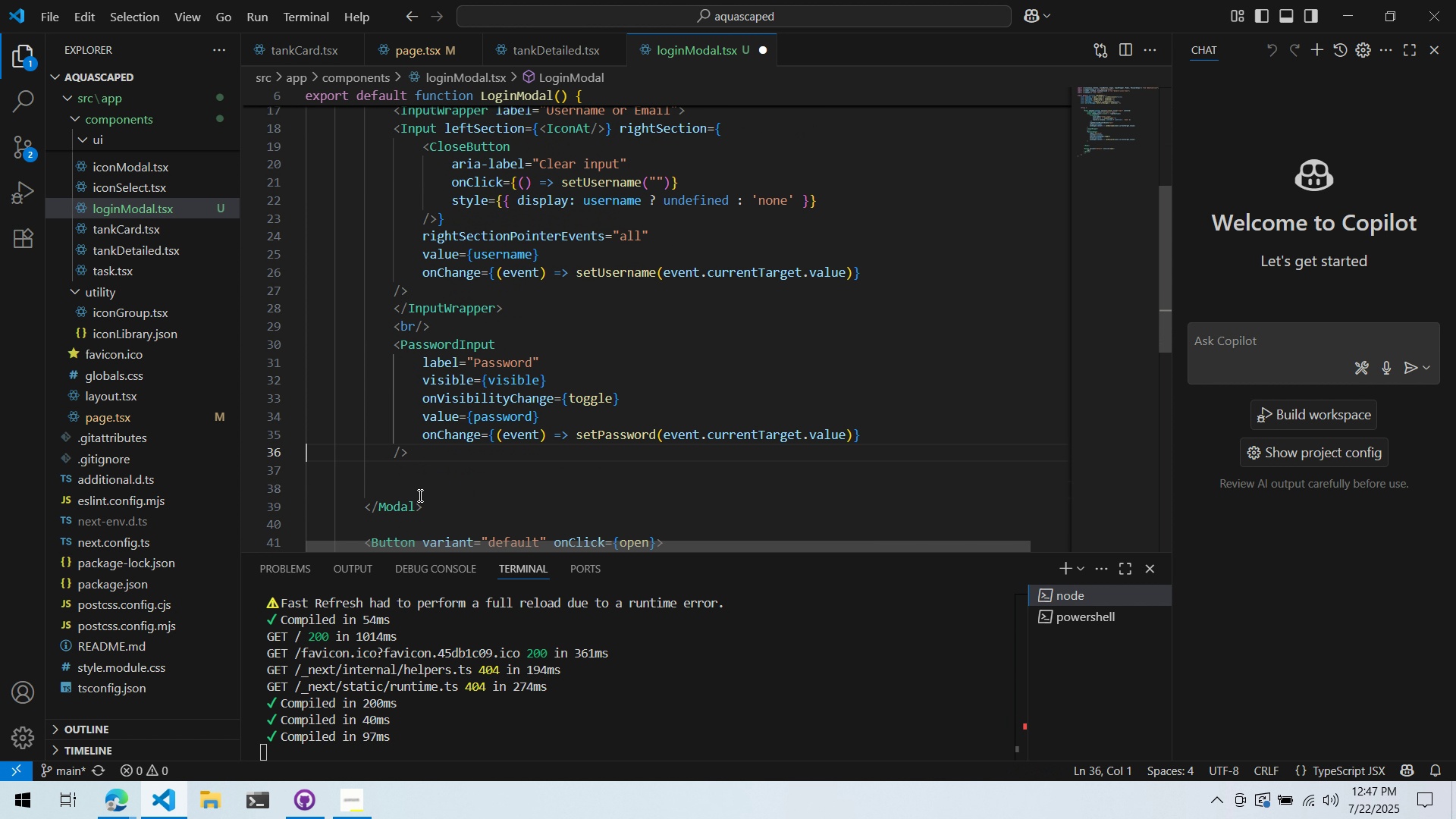 
key(Control+S)
 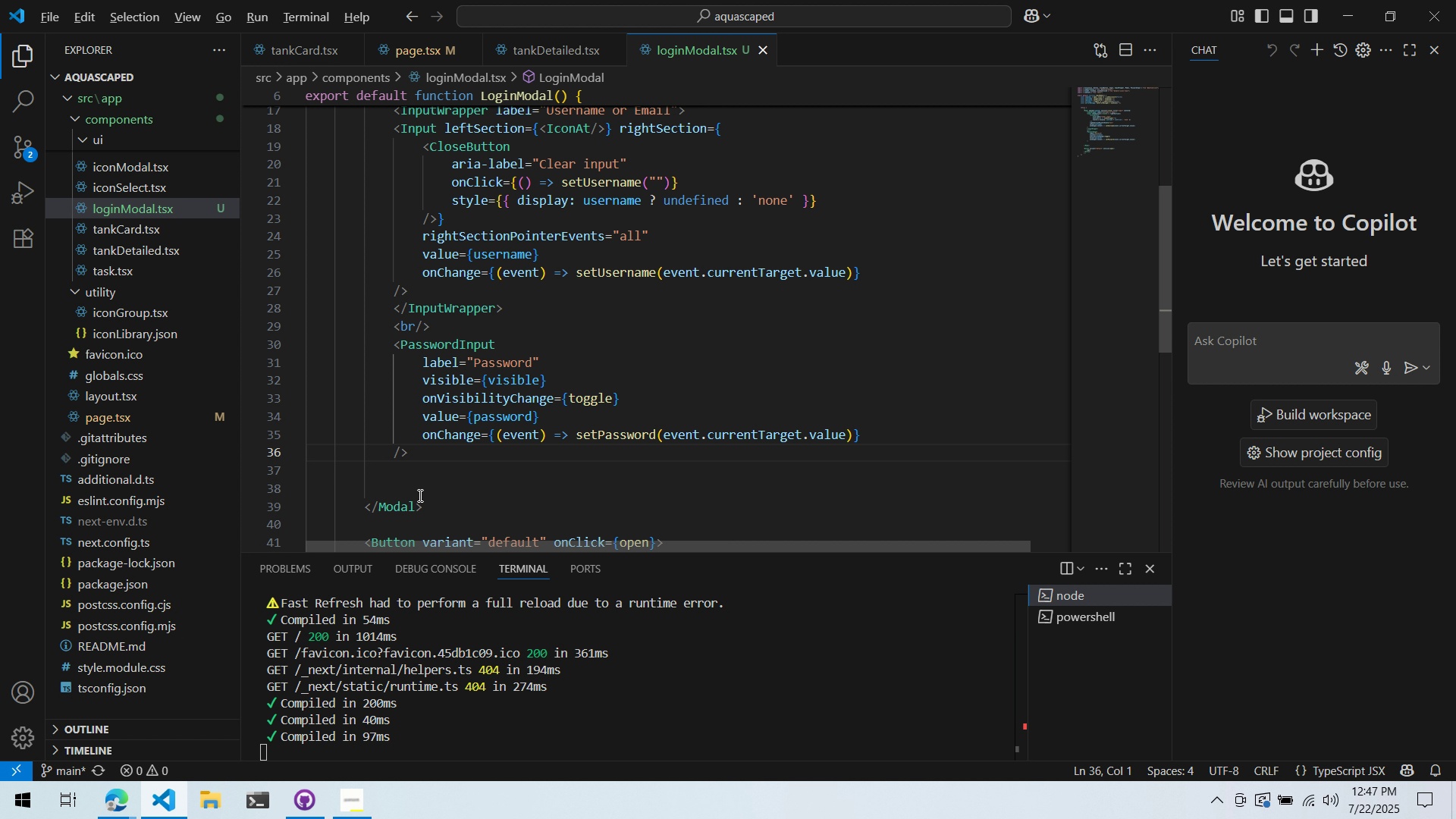 
key(Alt+AltLeft)
 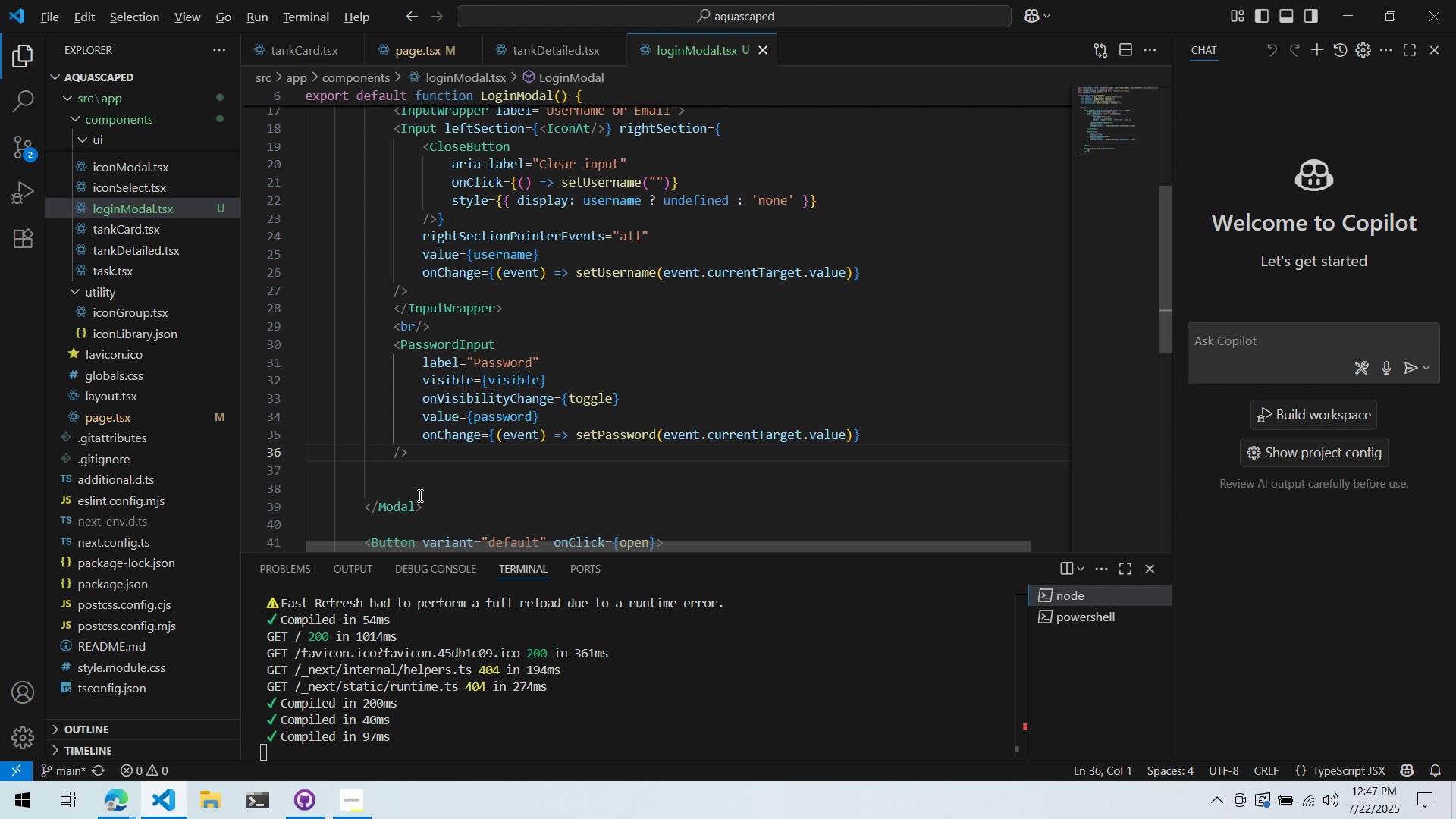 
key(Alt+Tab)
 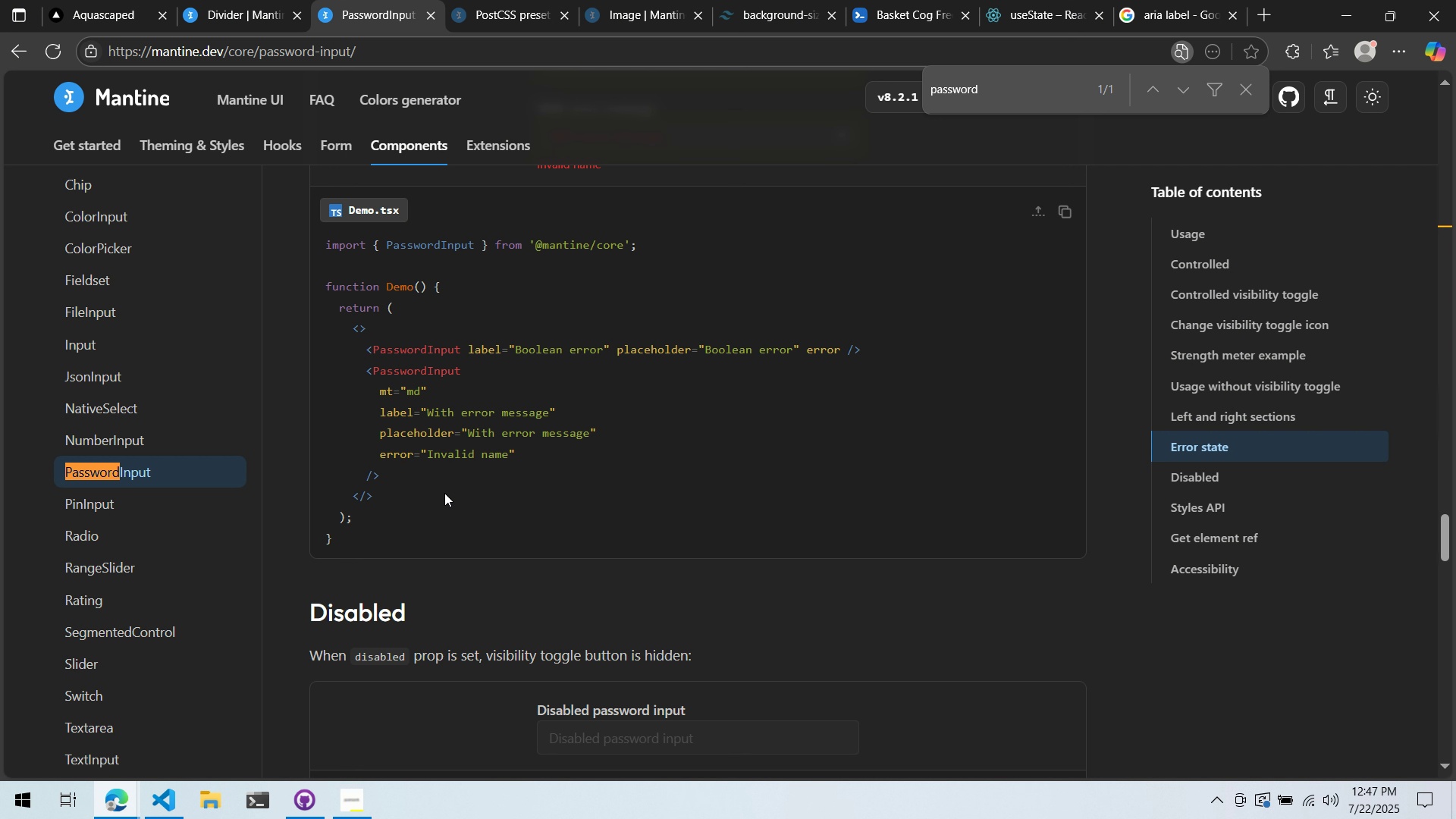 
scroll: coordinate [448, 482], scroll_direction: down, amount: 11.0
 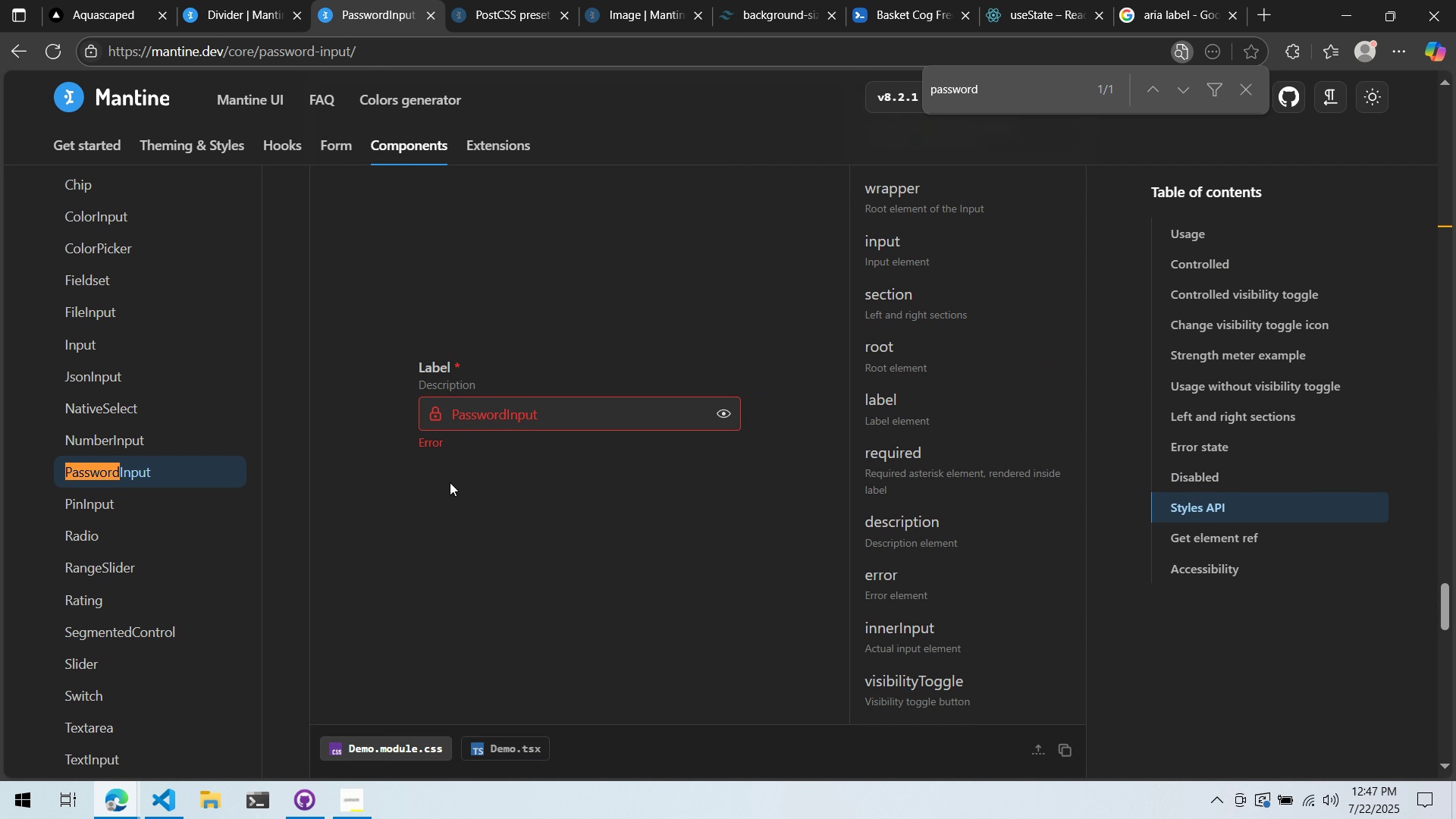 
scroll: coordinate [462, 457], scroll_direction: none, amount: 0.0
 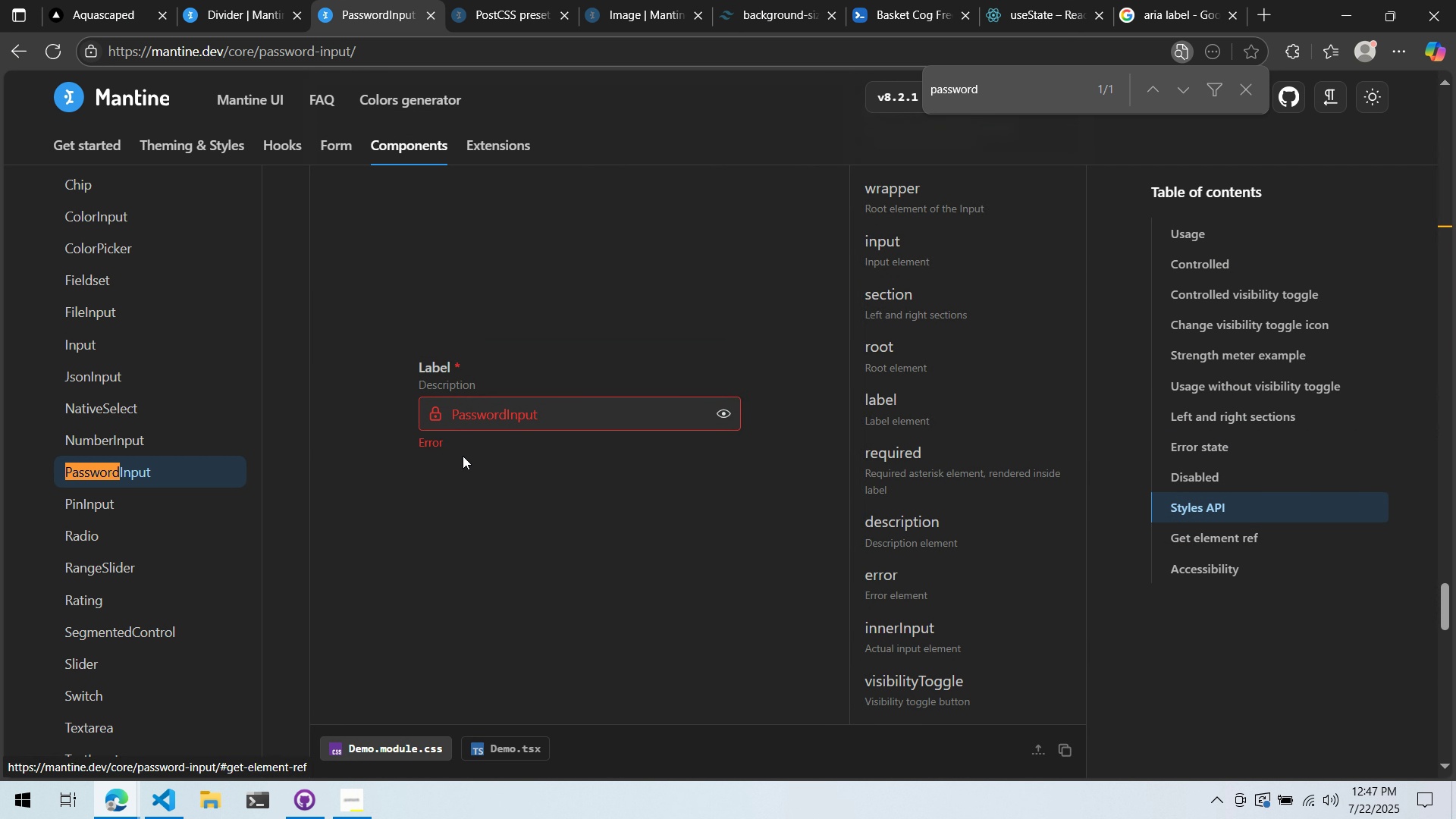 
scroll: coordinate [470, 447], scroll_direction: down, amount: 10.0
 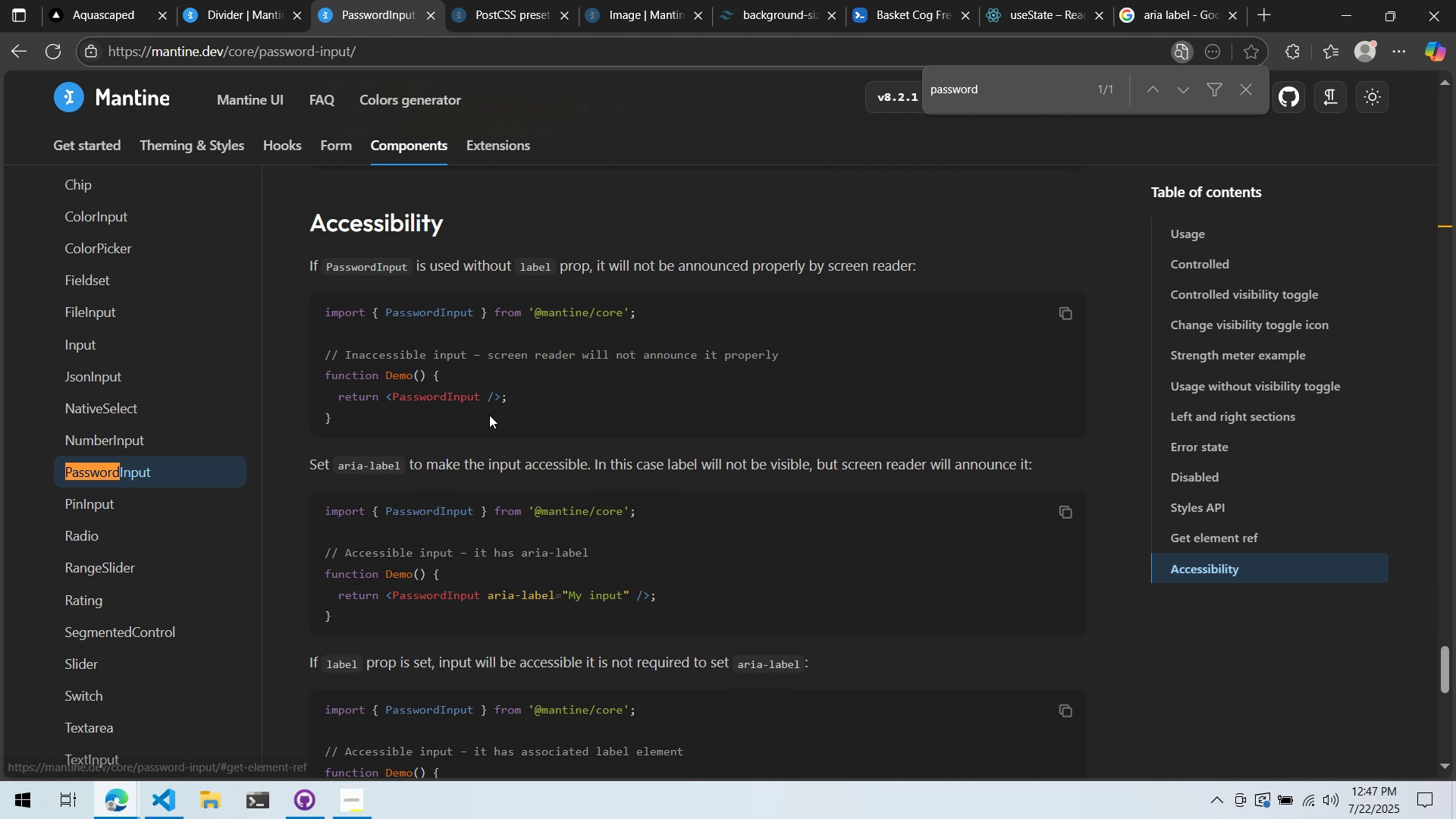 
scroll: coordinate [467, 409], scroll_direction: up, amount: 84.0
 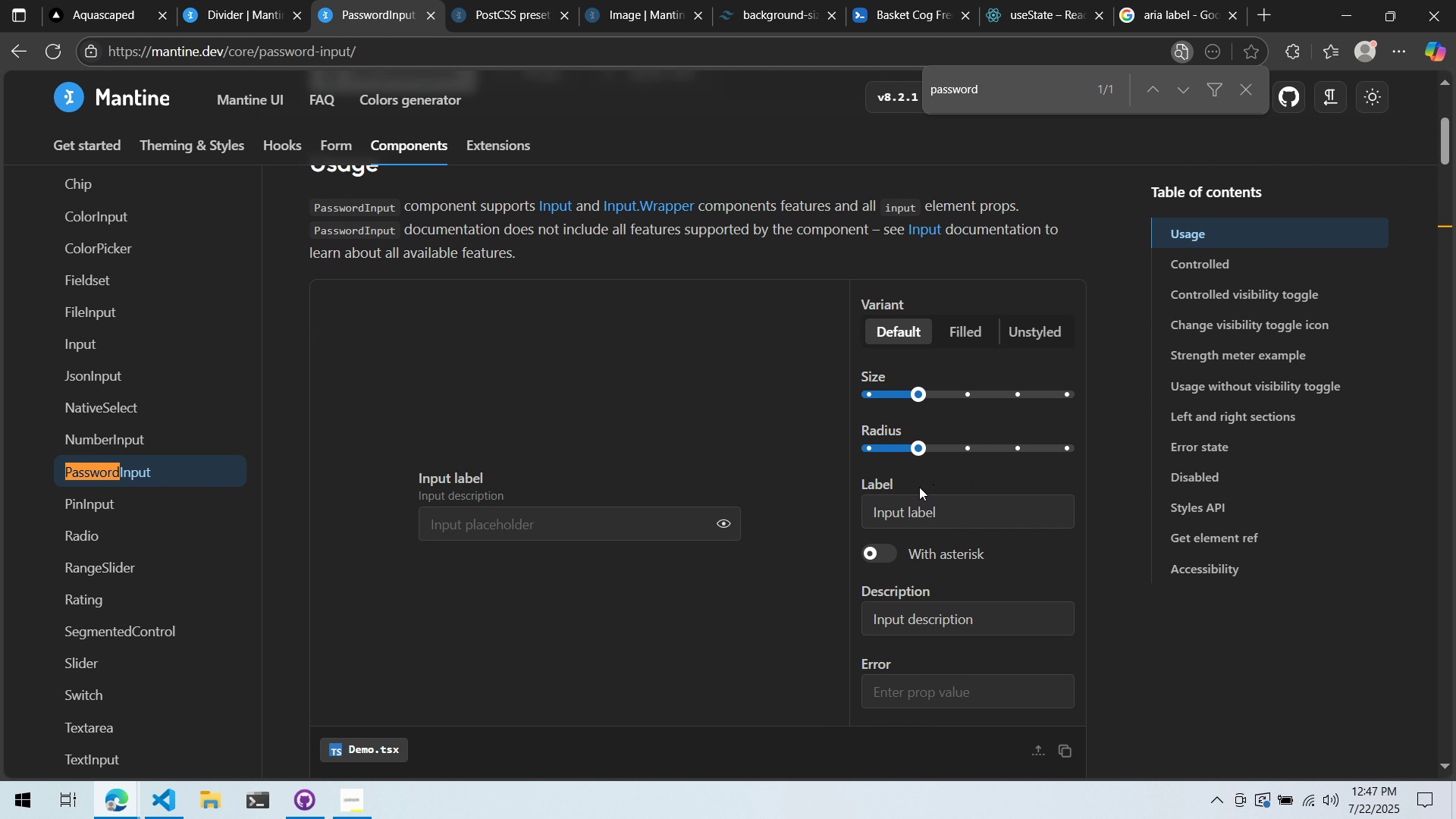 
scroll: coordinate [893, 451], scroll_direction: down, amount: 1.0
 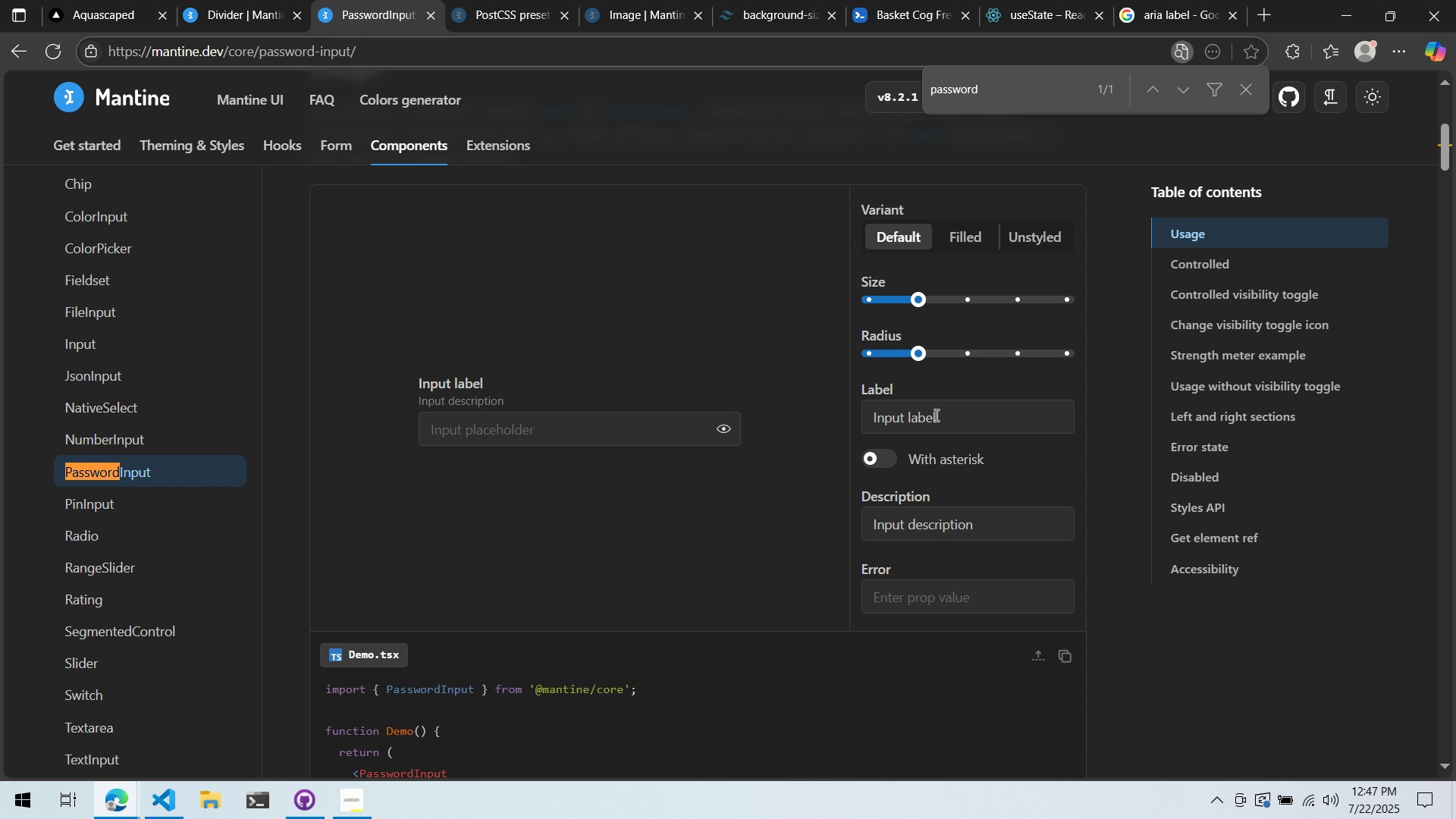 
double_click([1058, 240])
 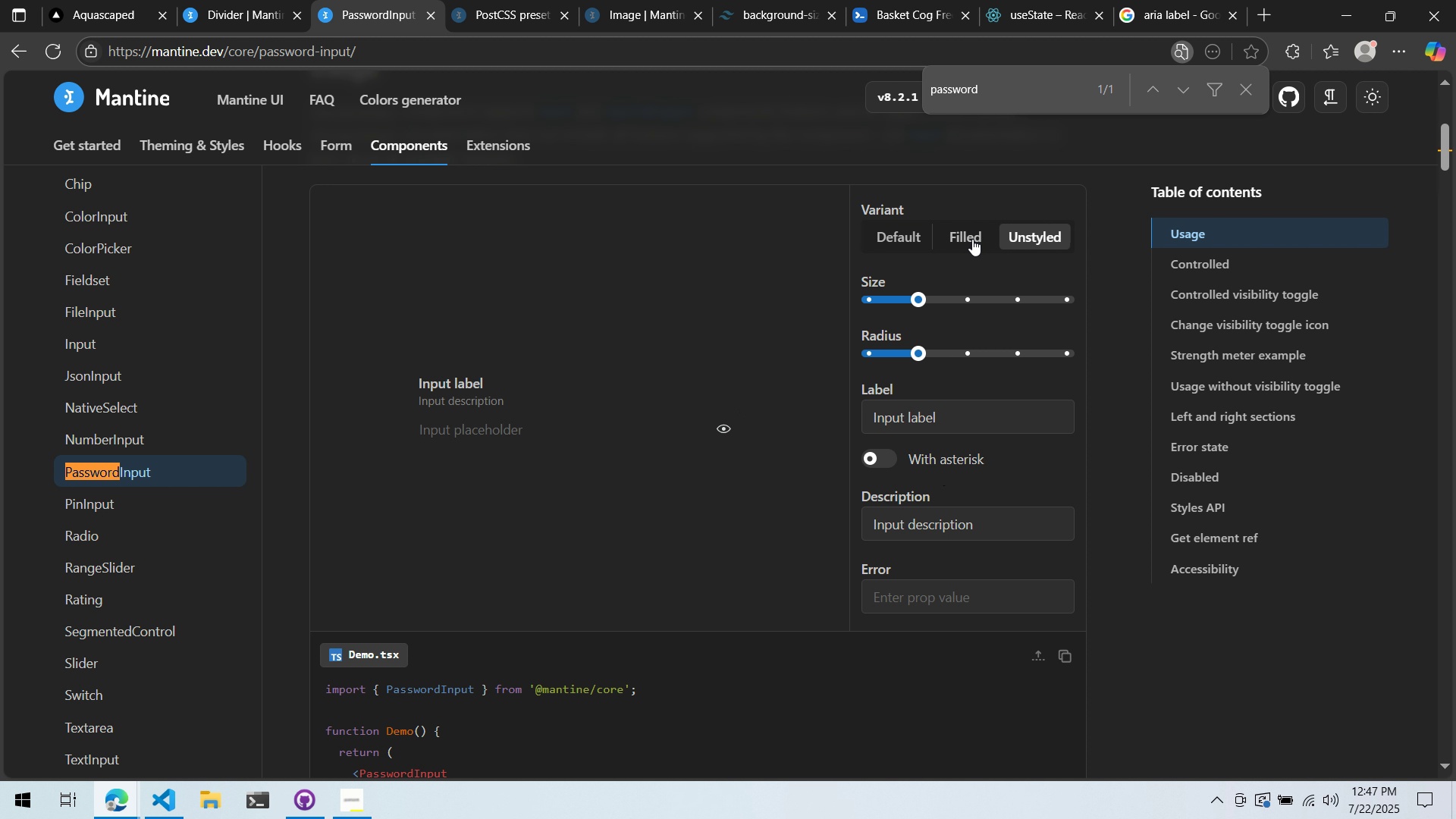 
left_click([968, 238])
 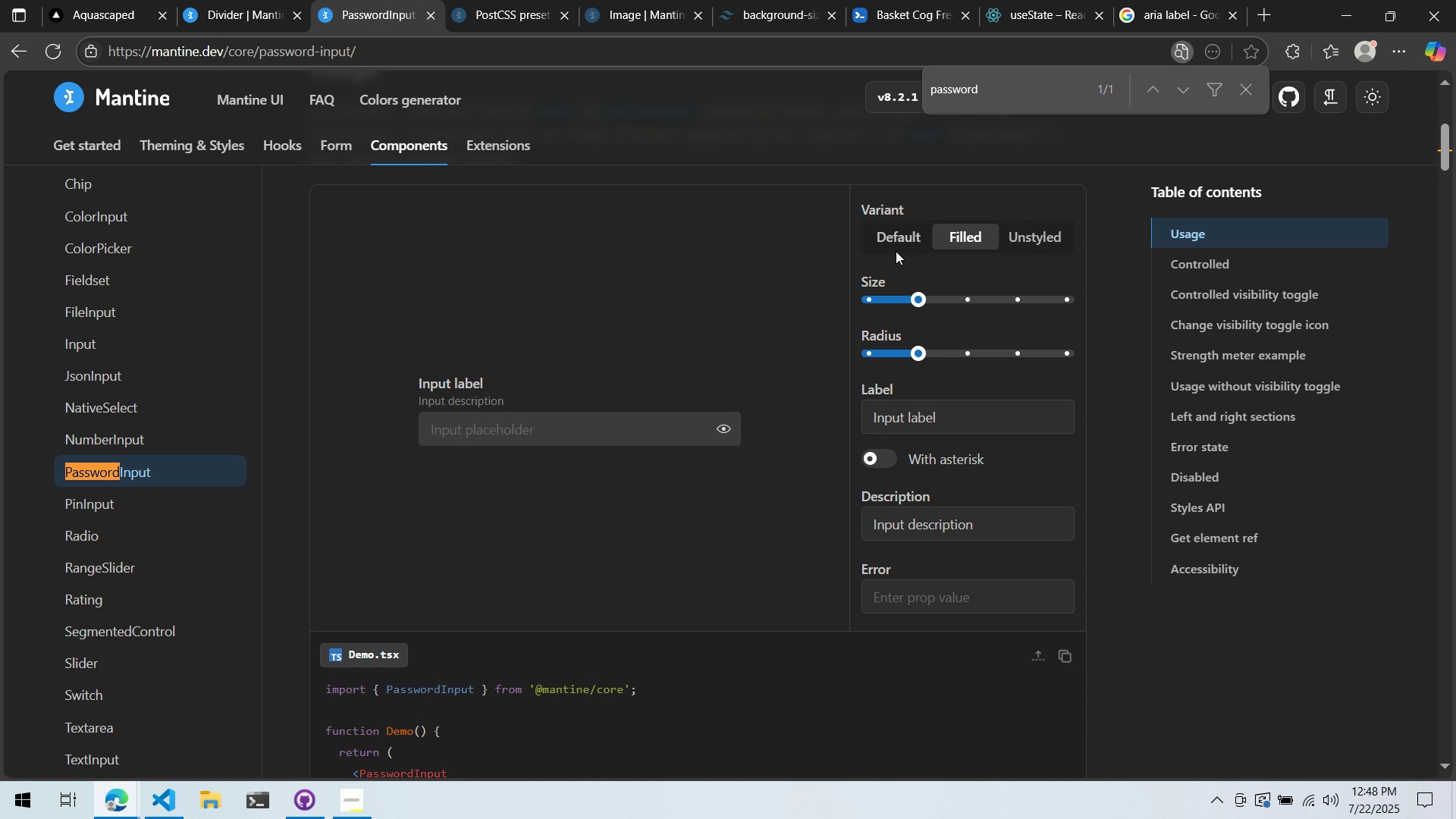 
left_click([896, 235])
 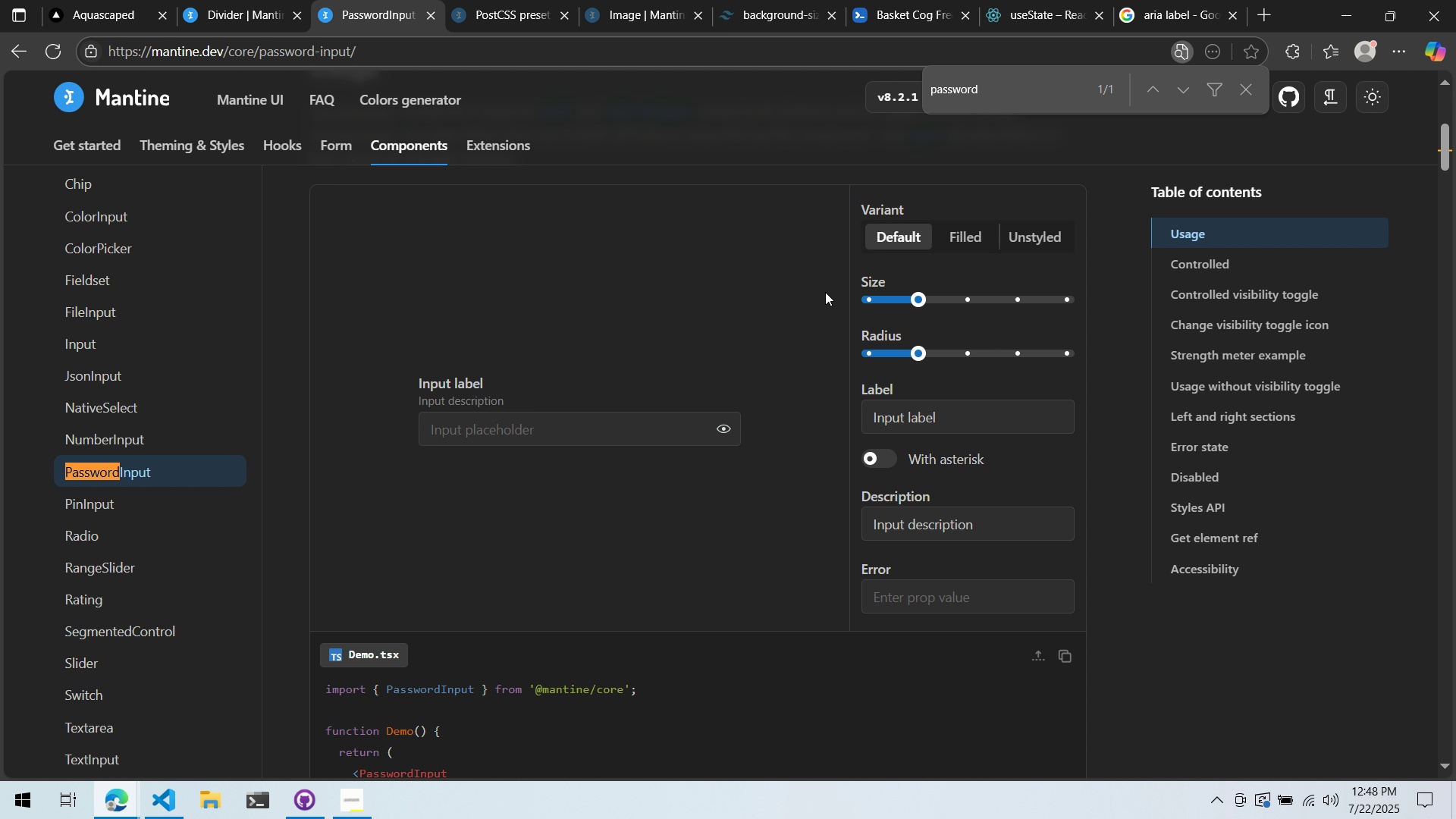 
wait(9.6)
 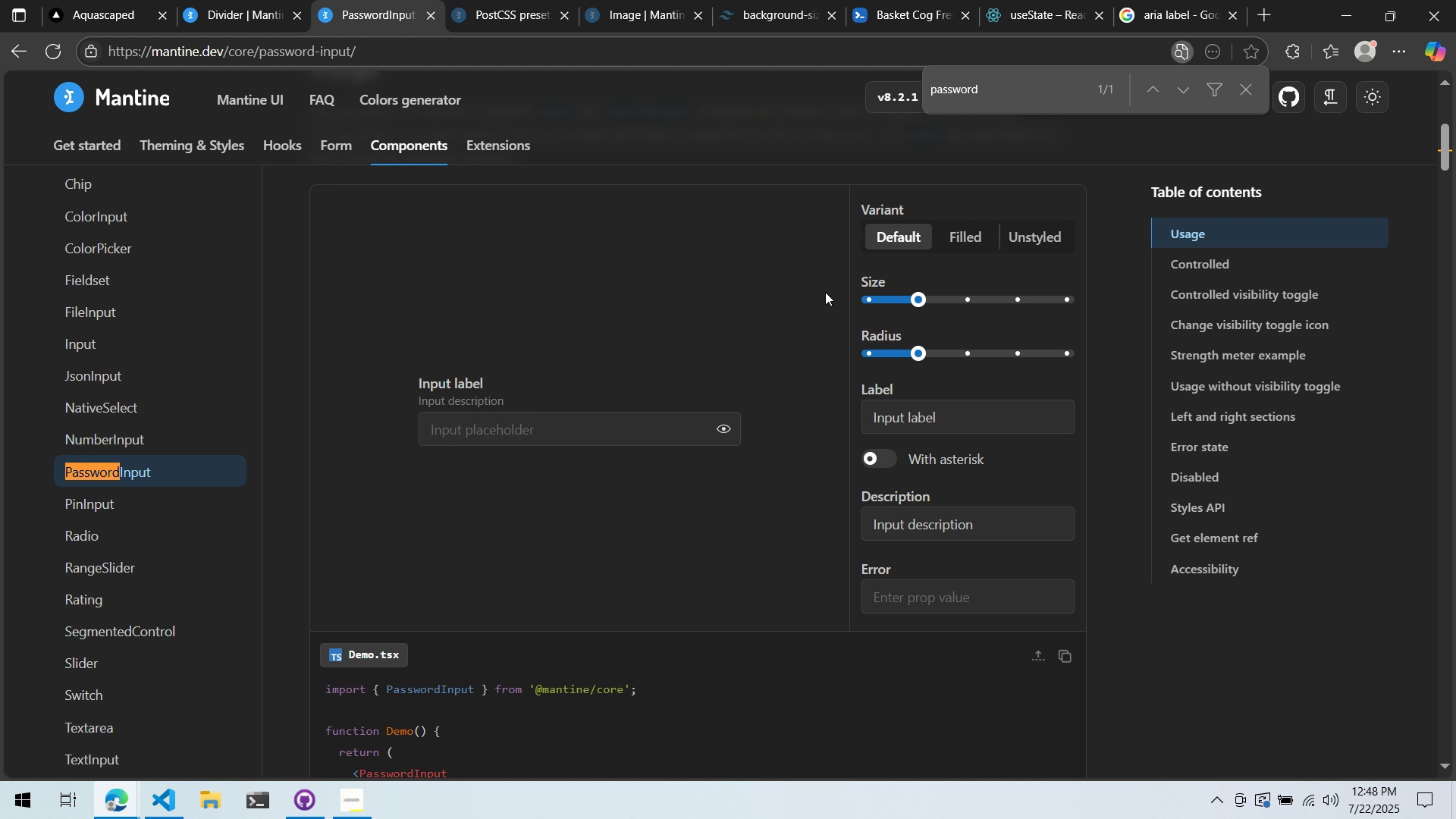 
left_click([999, 411])
 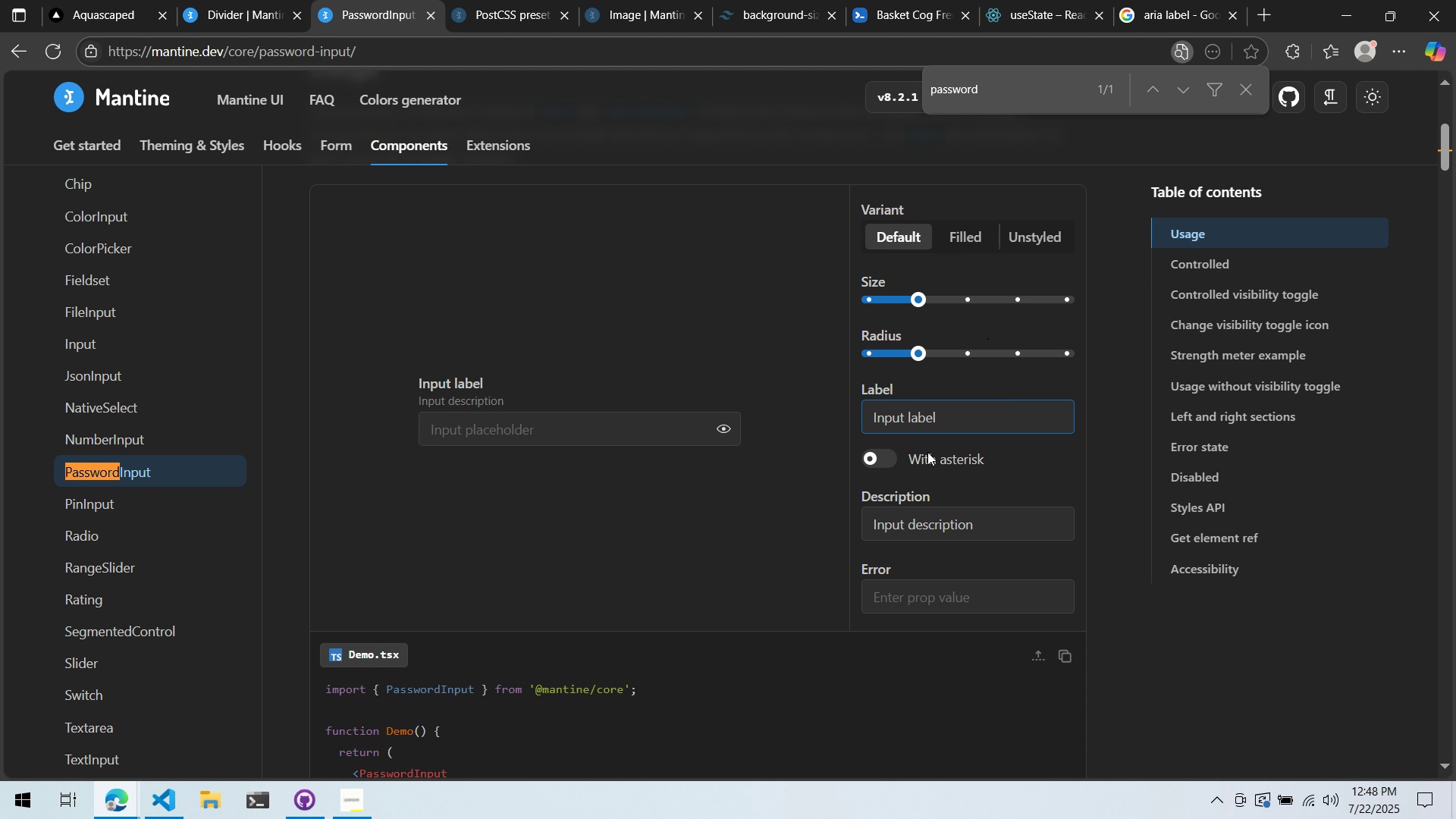 
left_click([905, 463])
 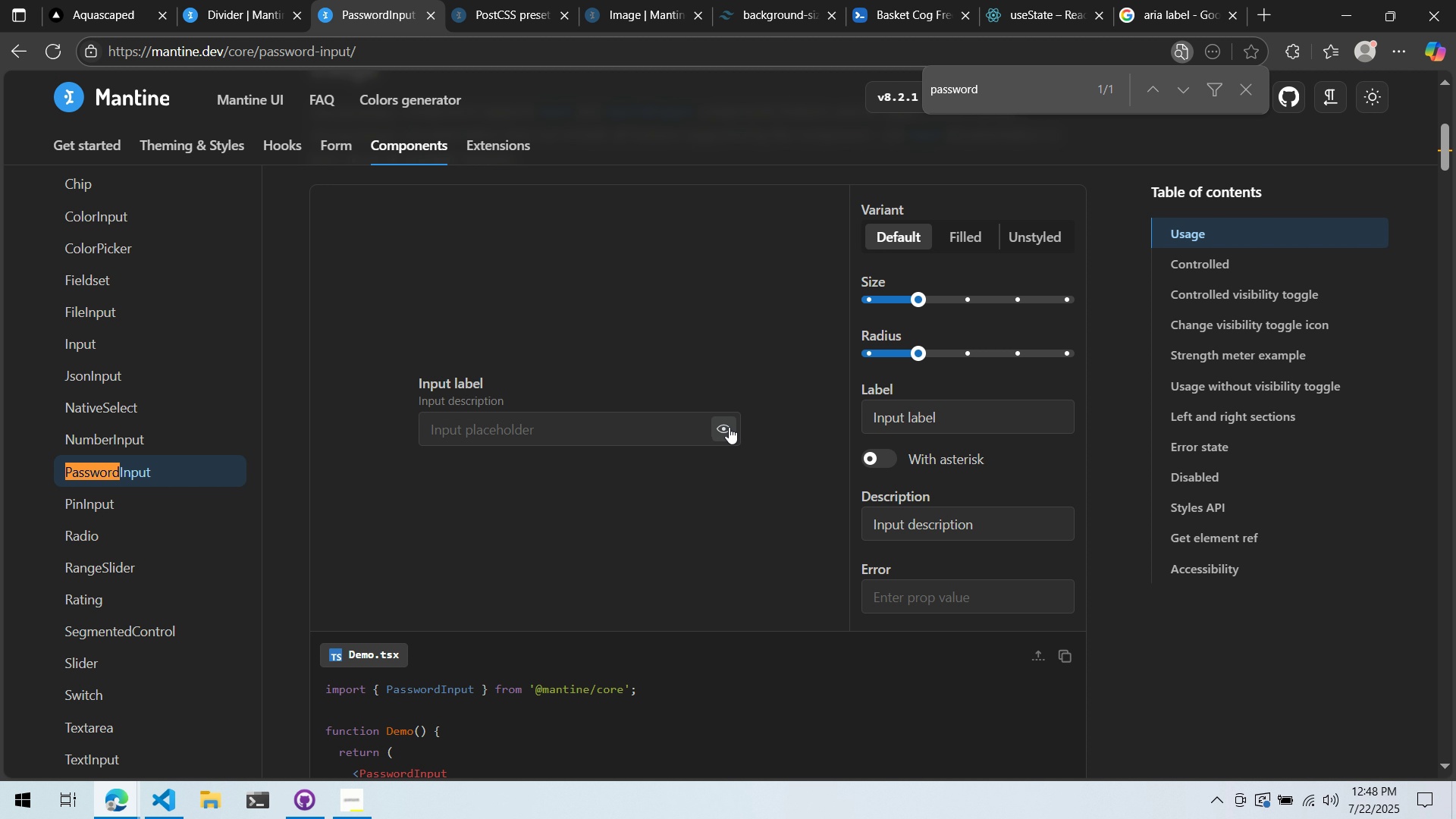 
scroll: coordinate [751, 423], scroll_direction: down, amount: 7.0
 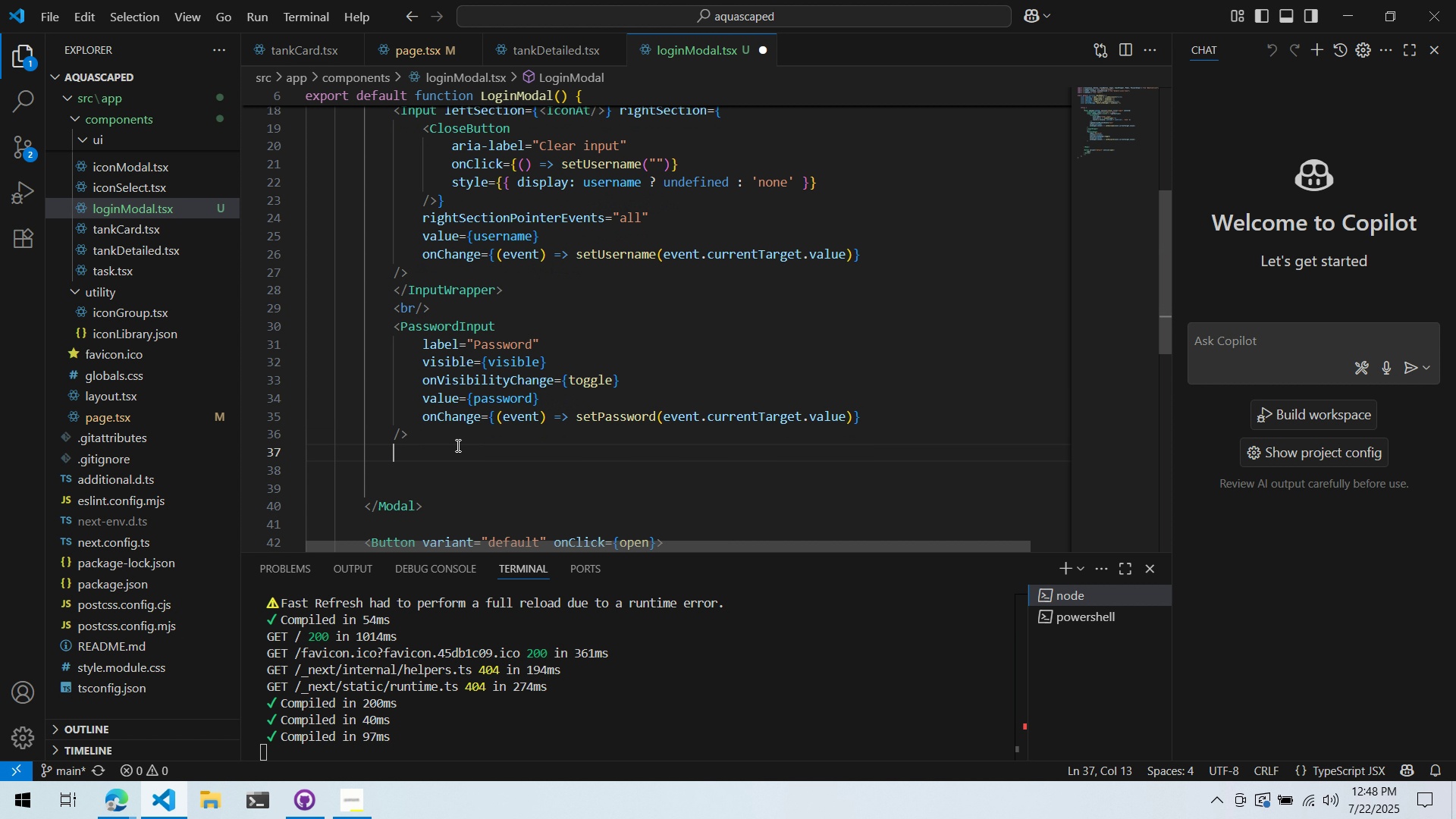 
wait(22.89)
 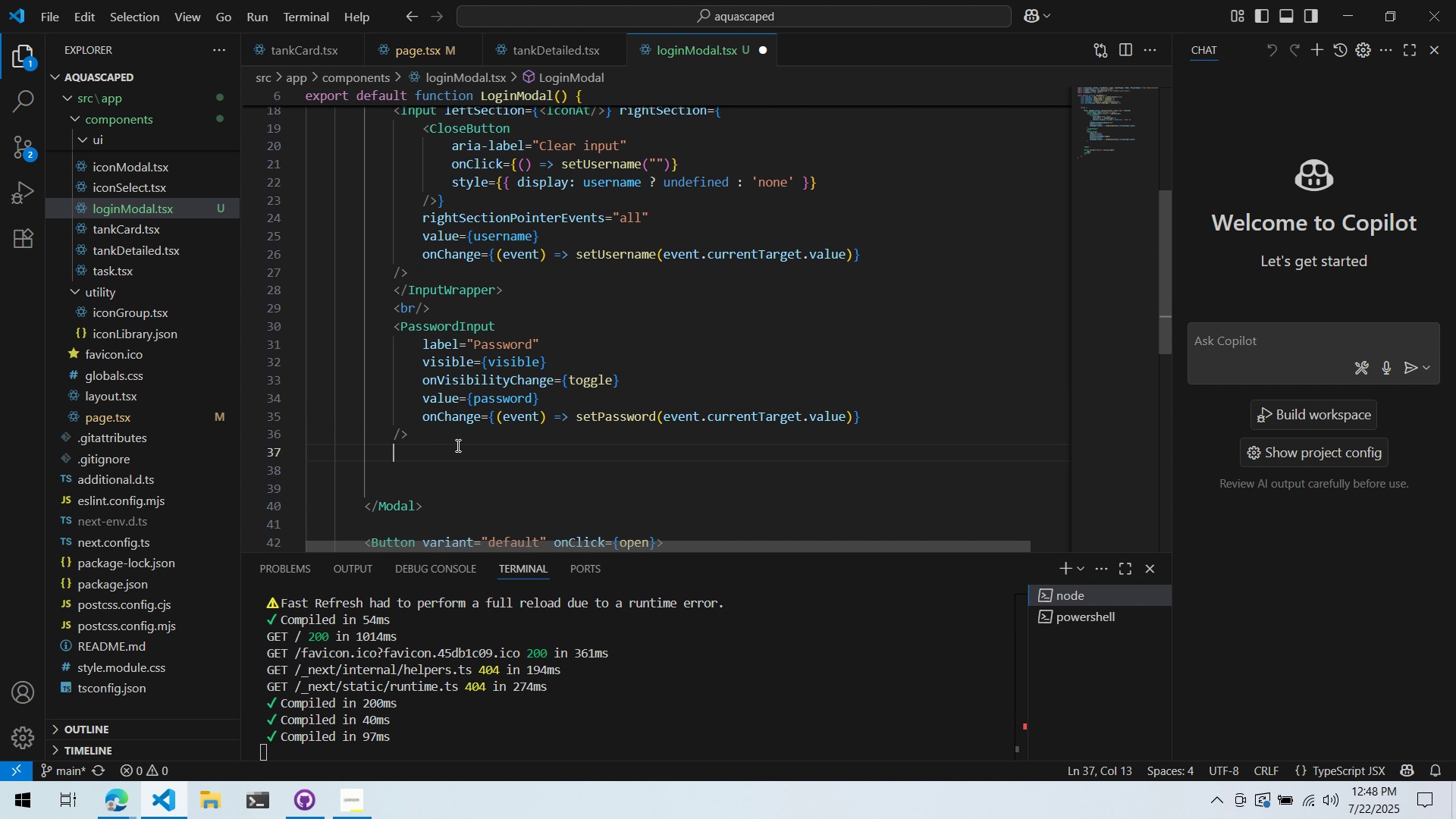 
scroll: coordinate [668, 356], scroll_direction: up, amount: 7.0
 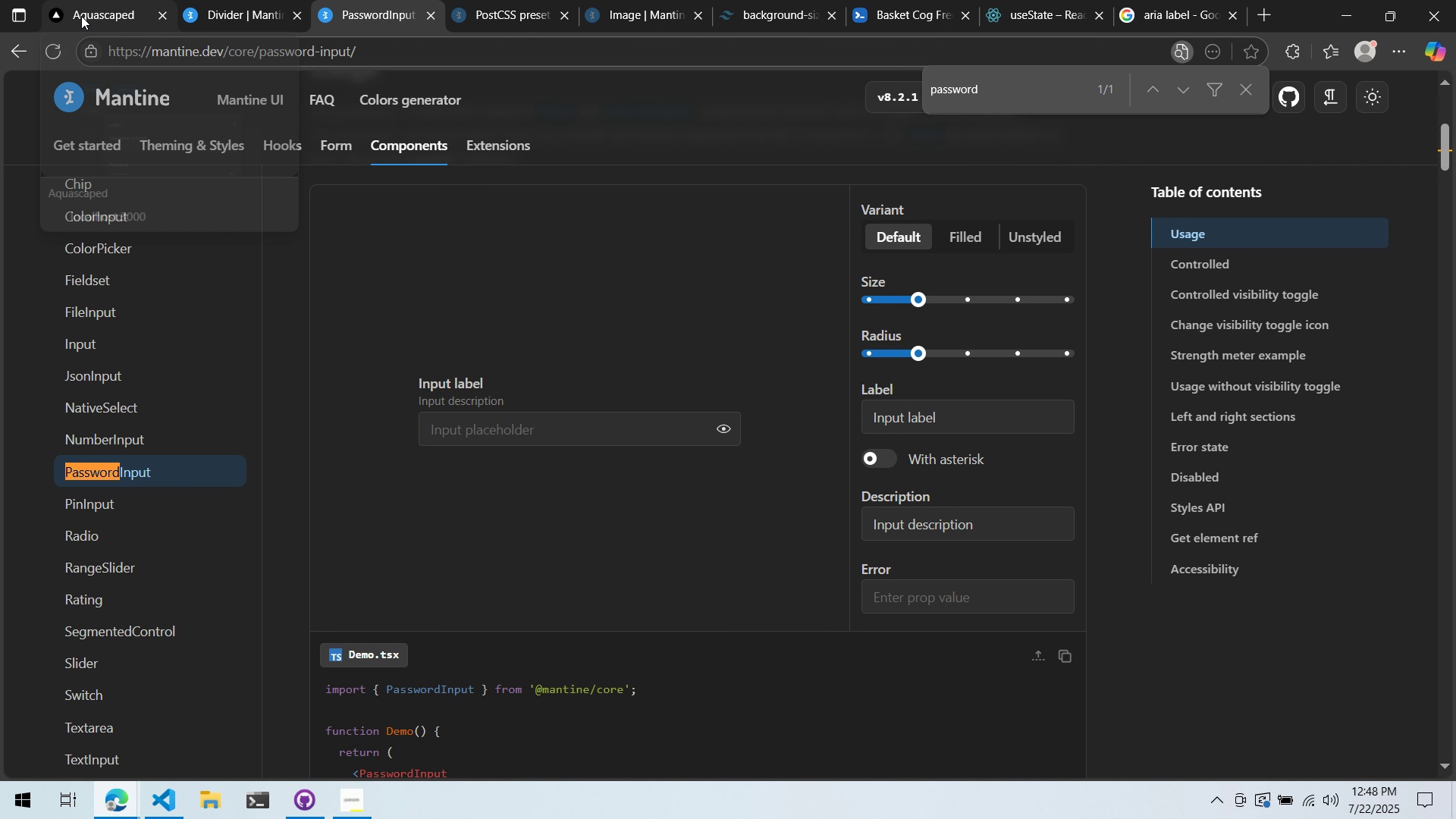 
key(Alt+AltLeft)
 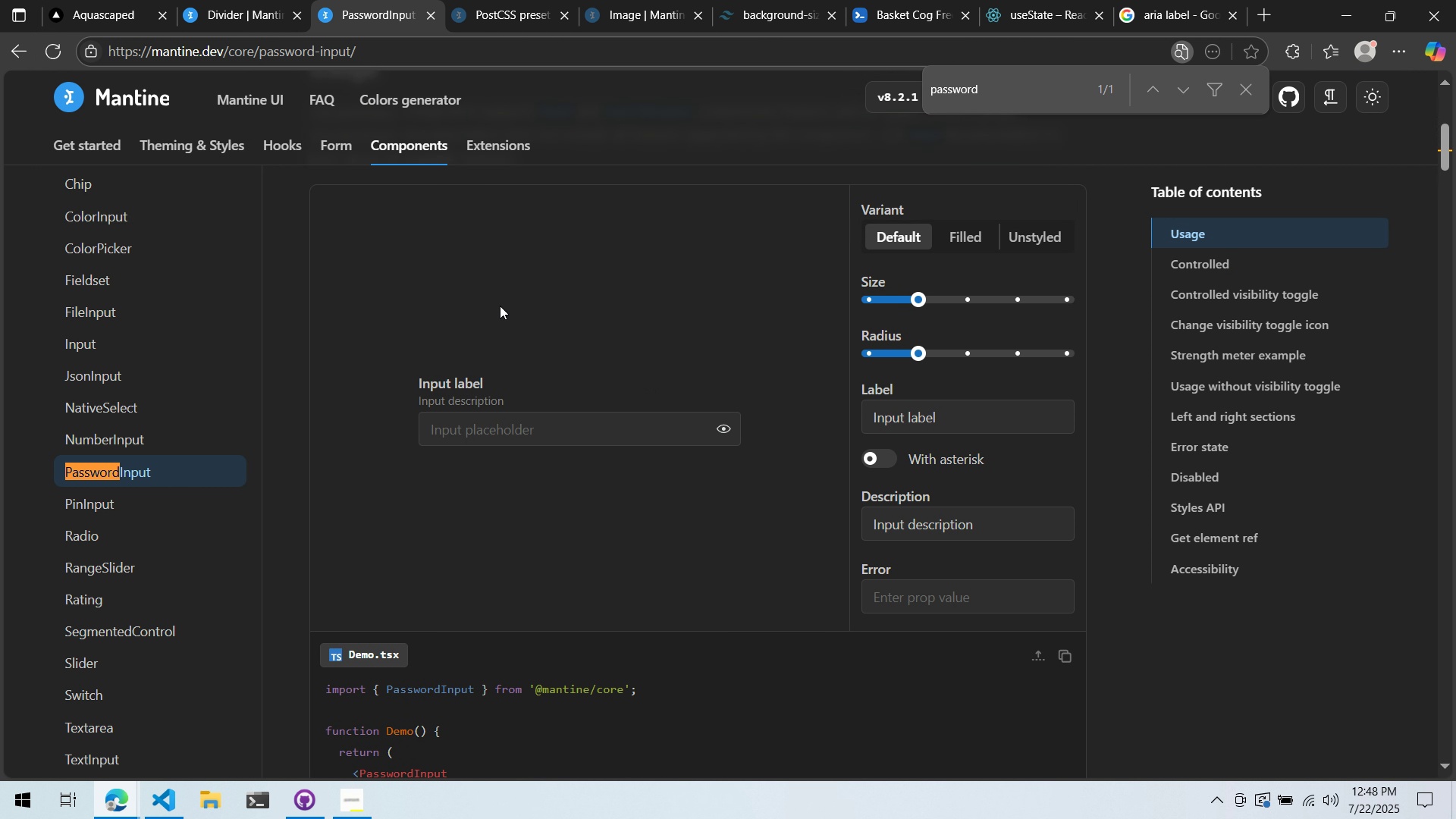 
key(Alt+Tab)
 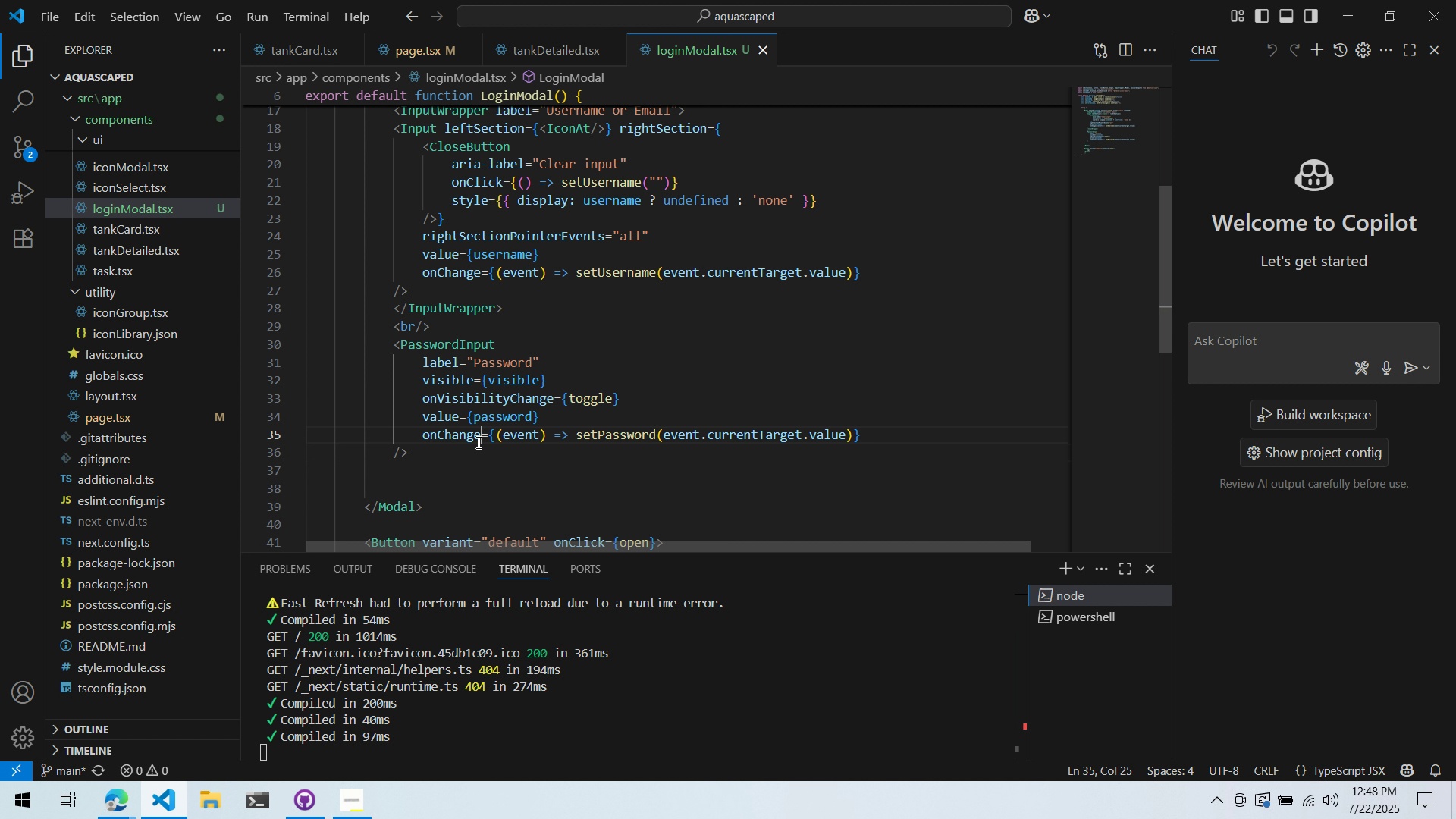 
double_click([456, 445])
 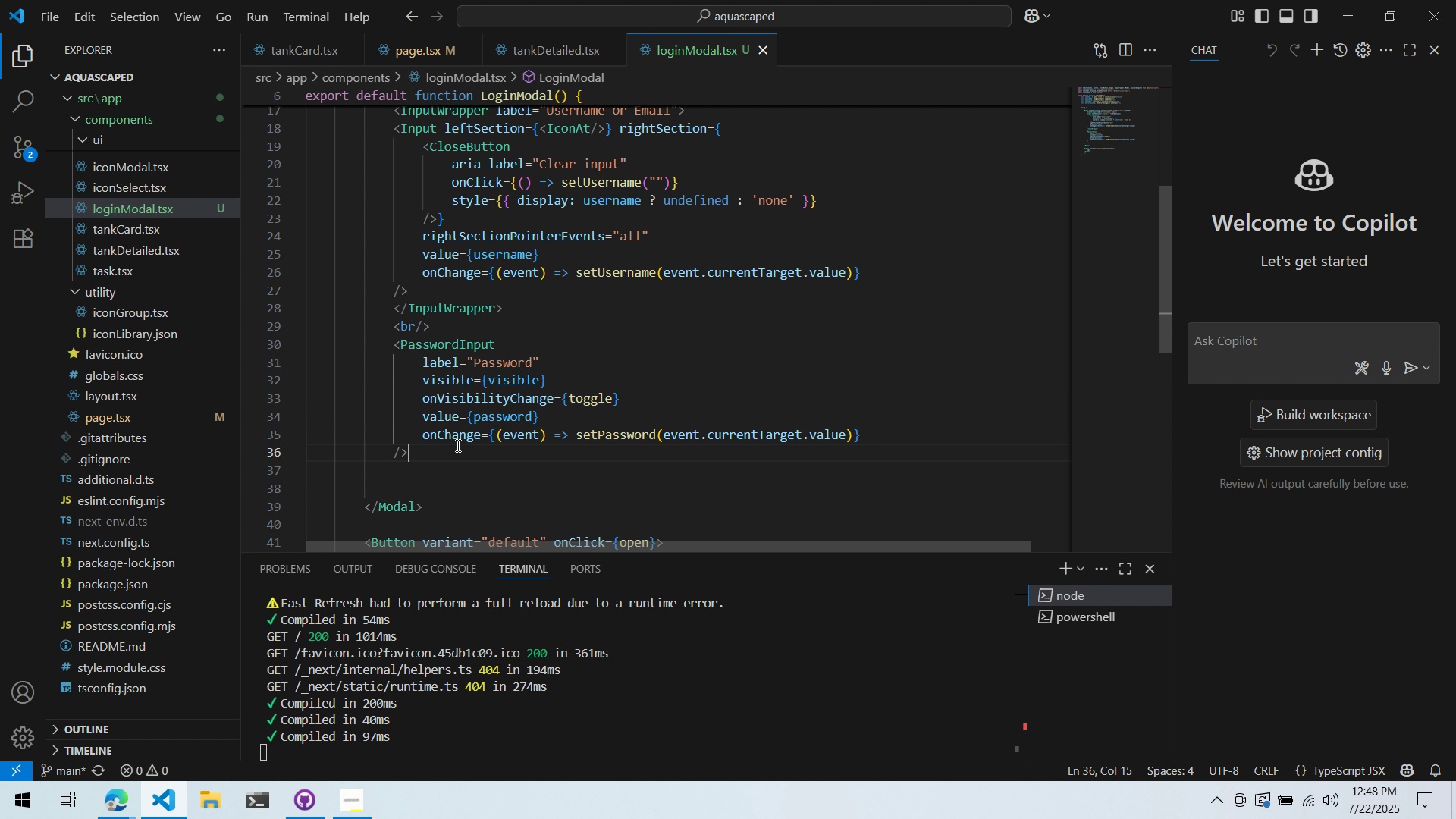 
key(Enter)
 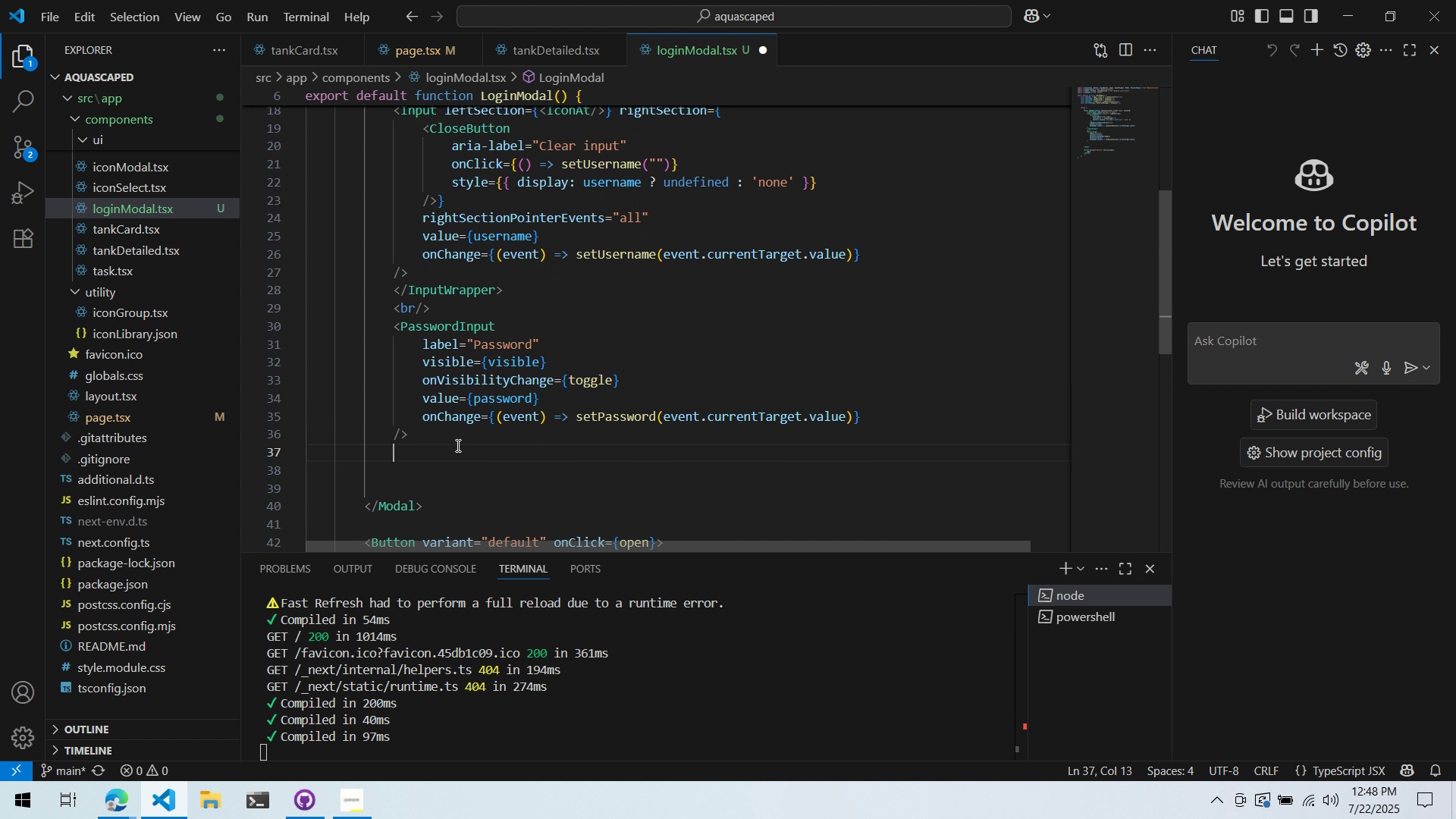 
type(<br/>)
 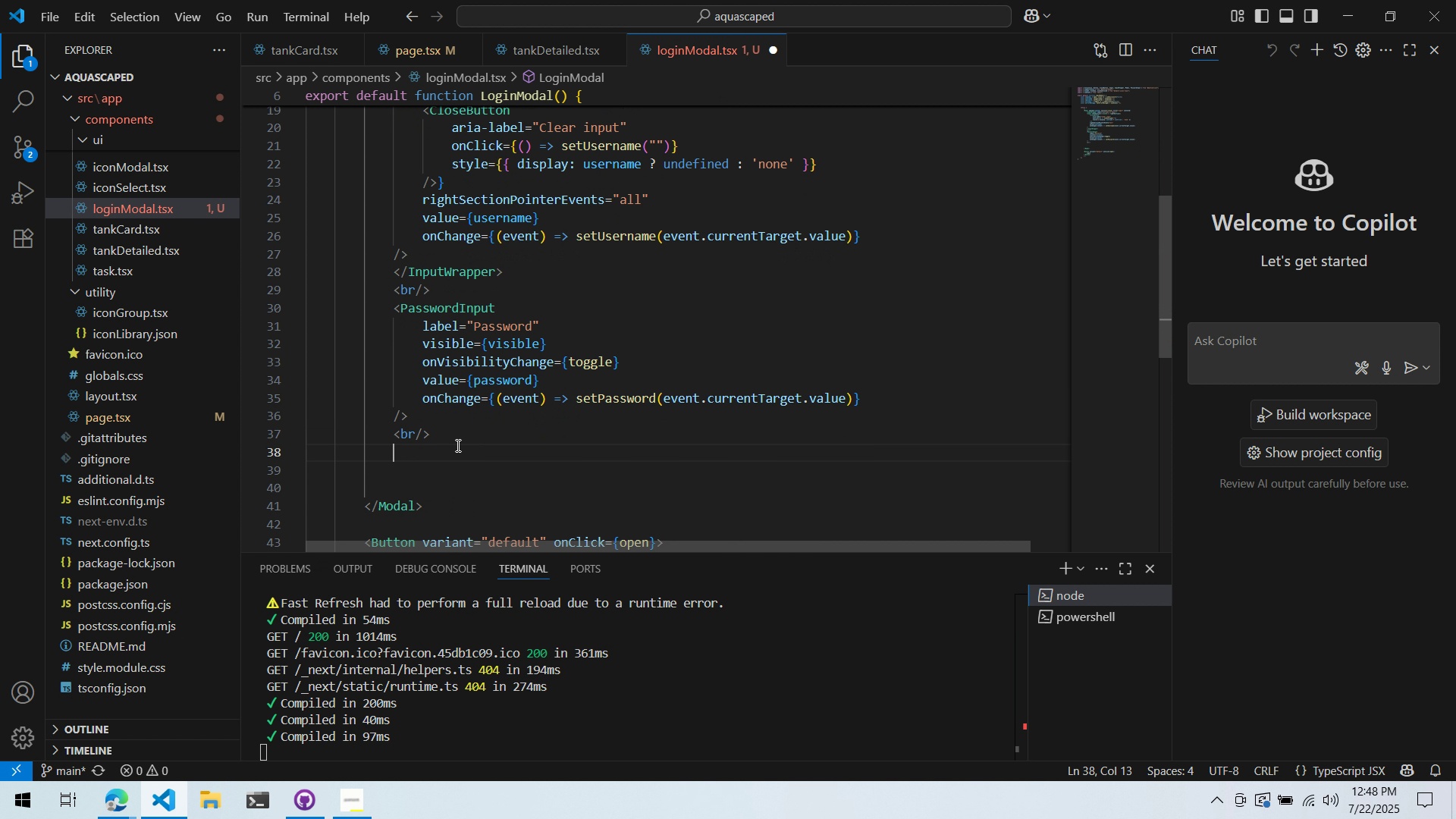 
 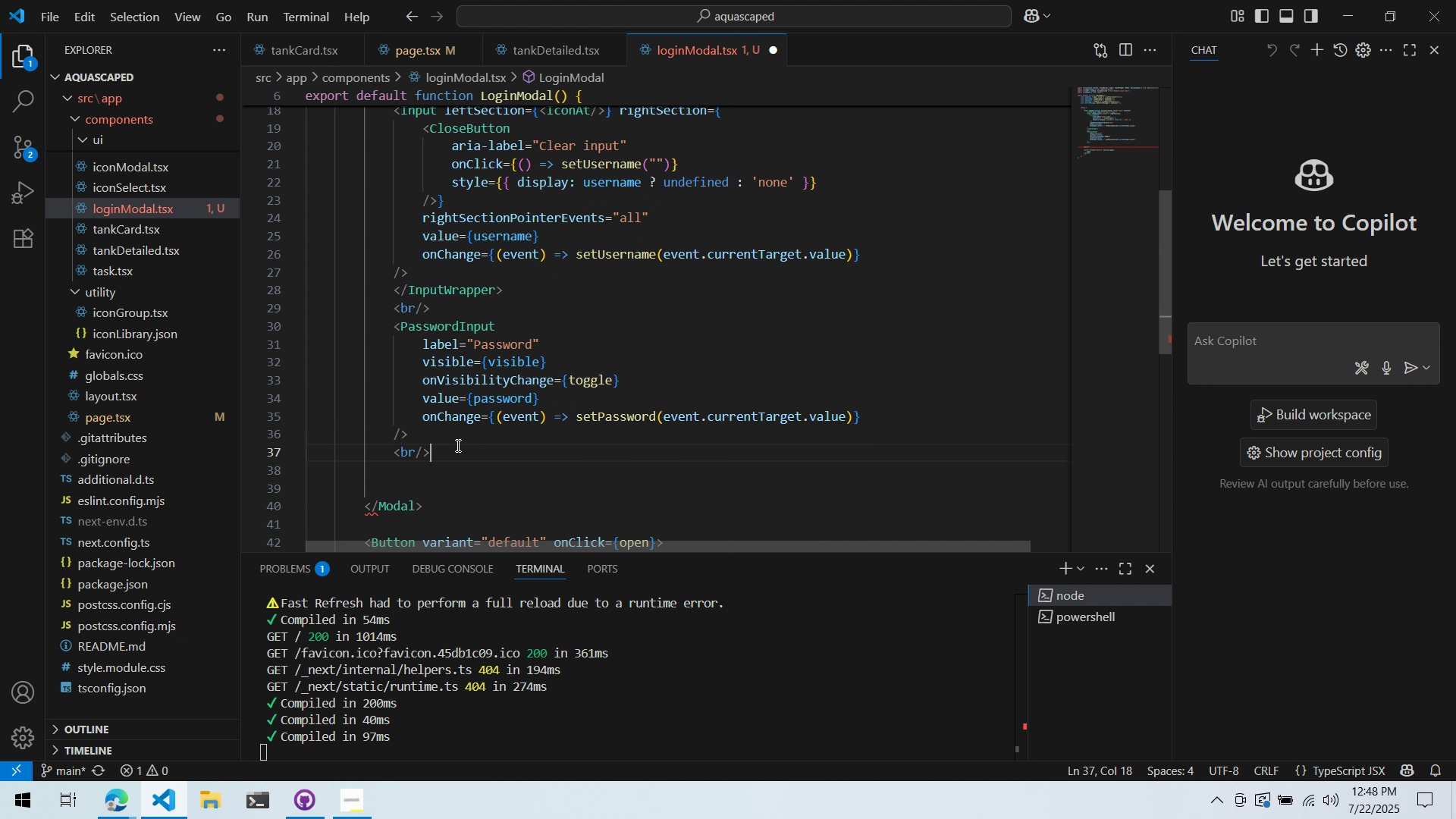 
key(Enter)
 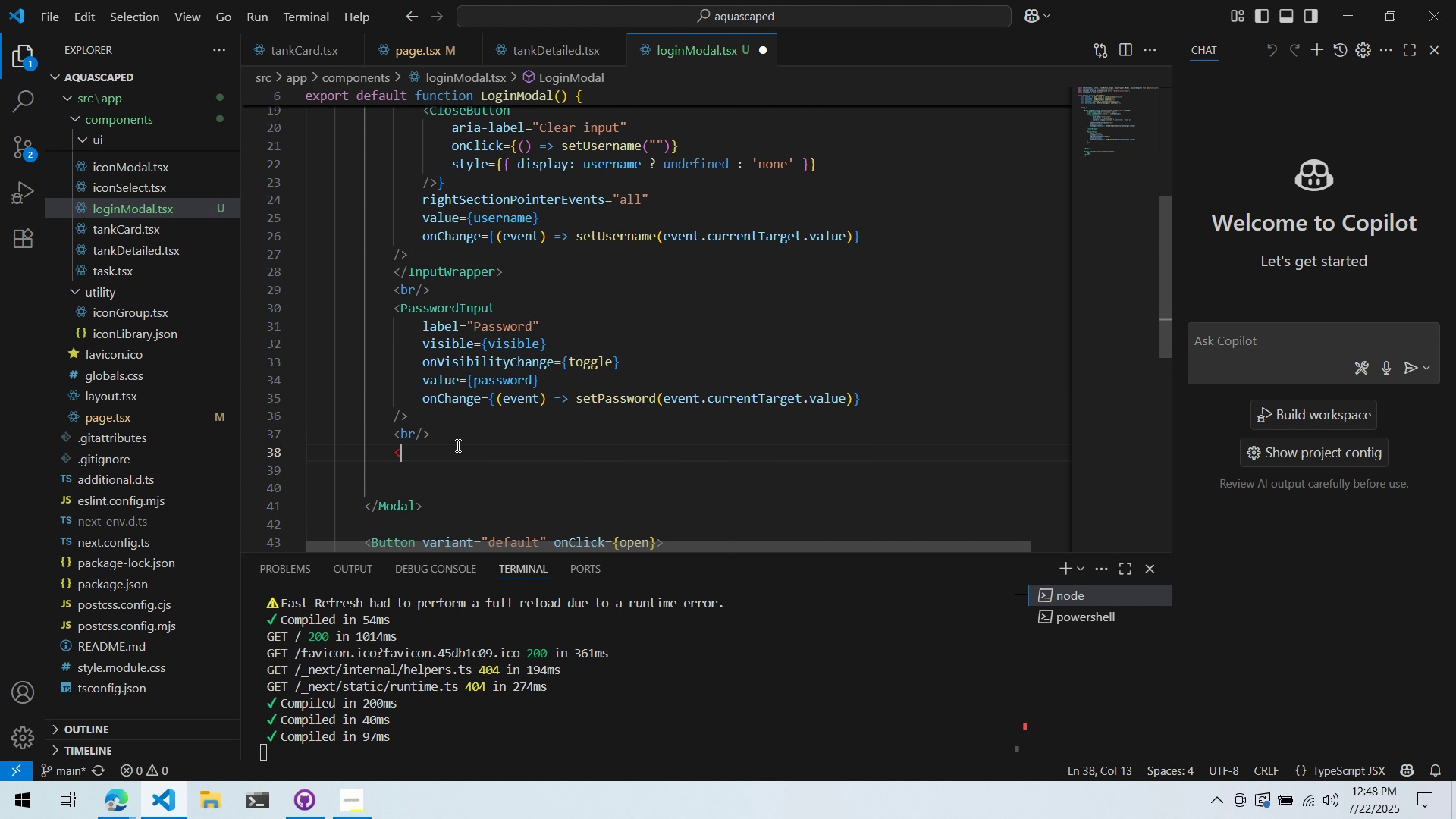 
type(<Divier)
 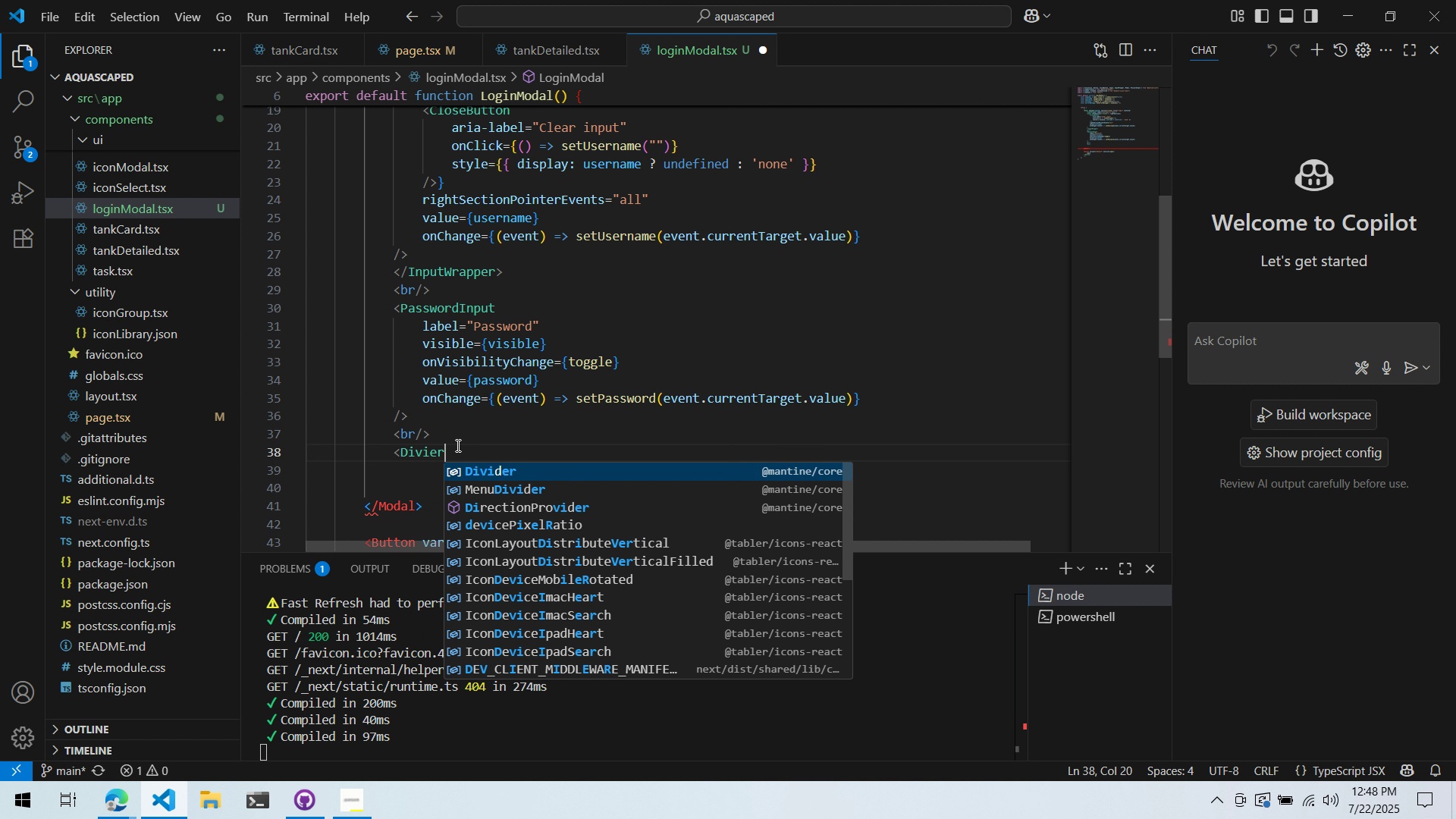 
key(Enter)
 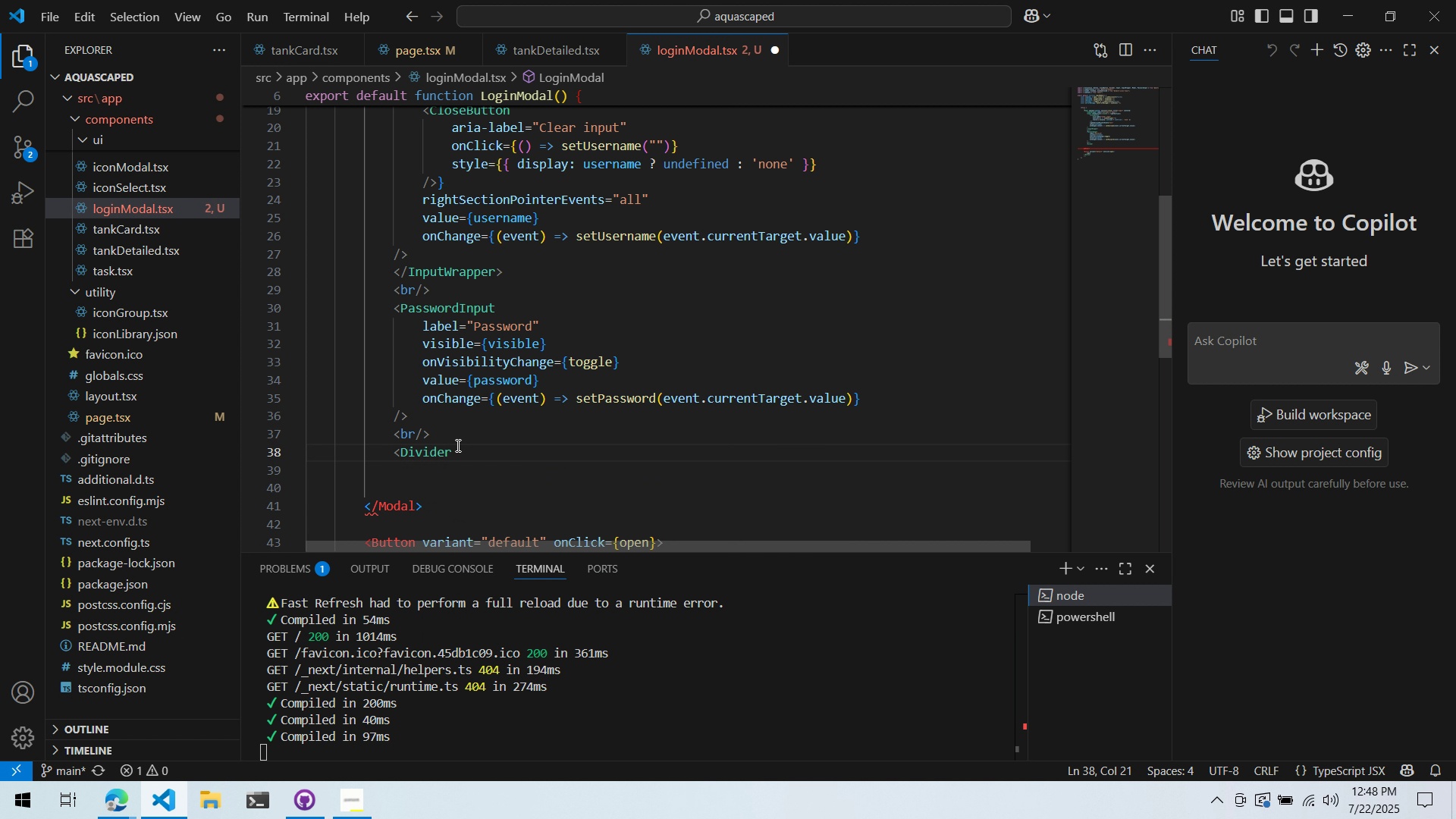 
key(Space)
 